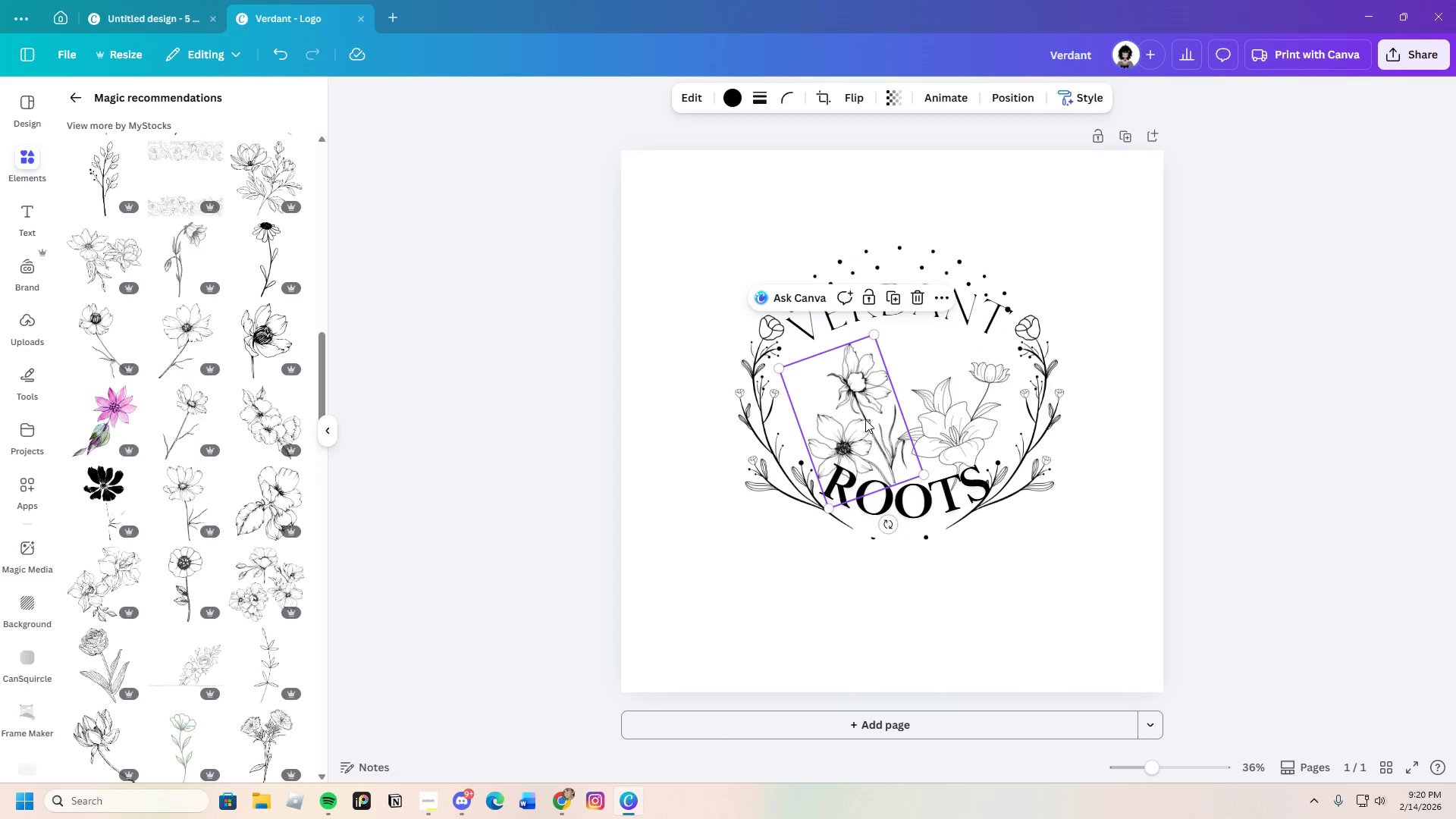 
left_click_drag(start_coordinate=[865, 419], to_coordinate=[865, 411])
 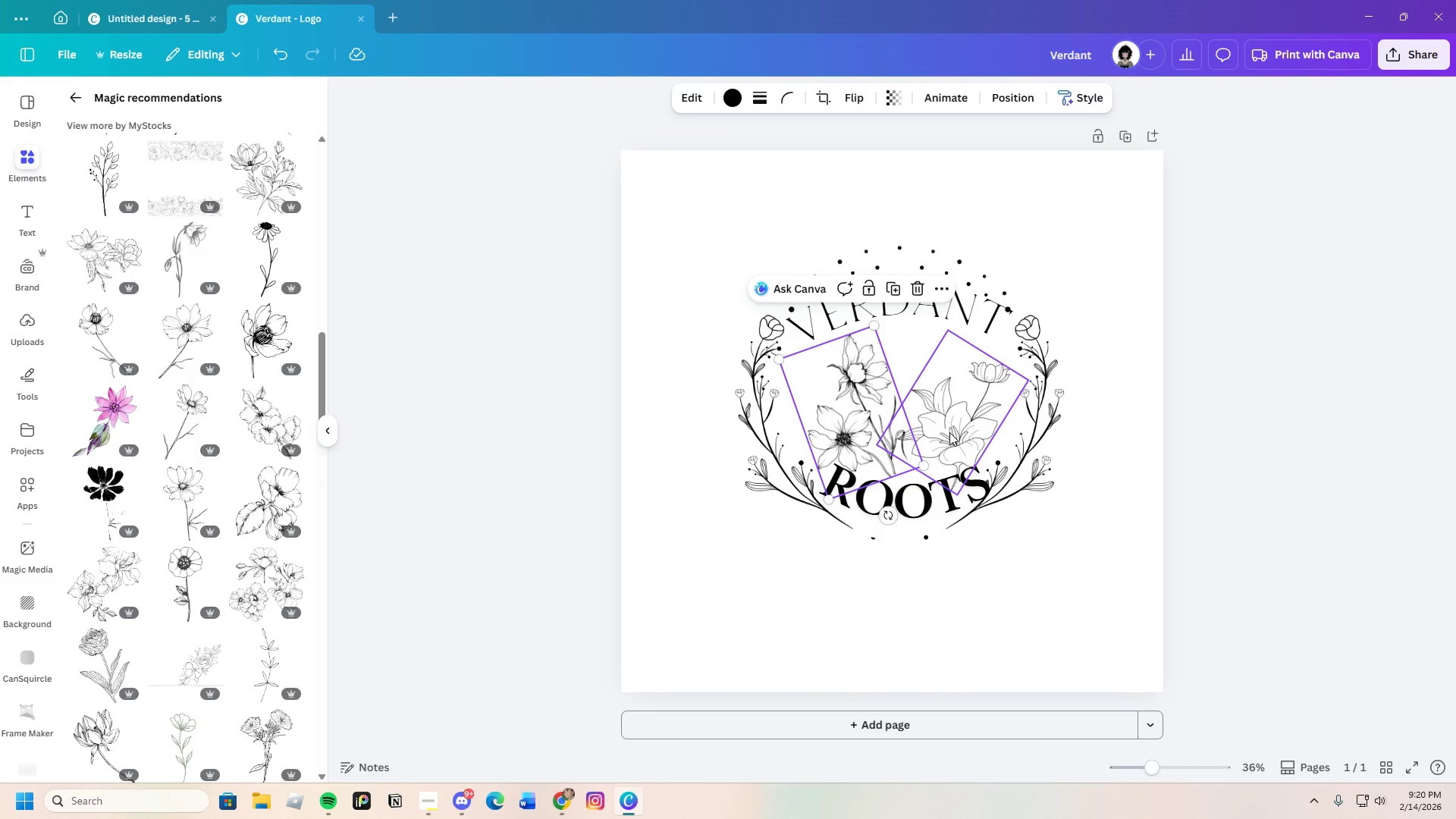 
left_click([951, 432])
 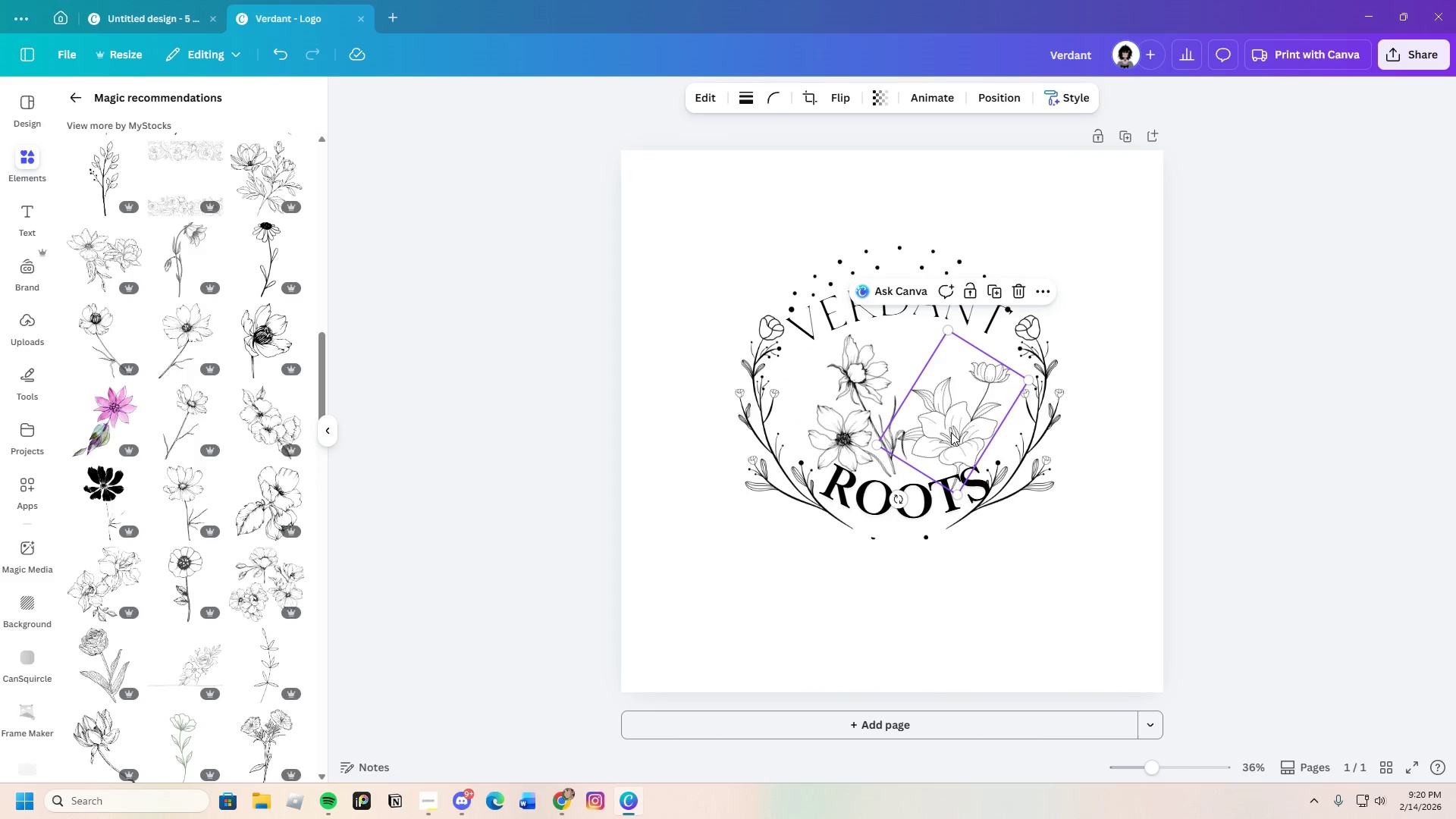 
left_click_drag(start_coordinate=[951, 432], to_coordinate=[950, 409])
 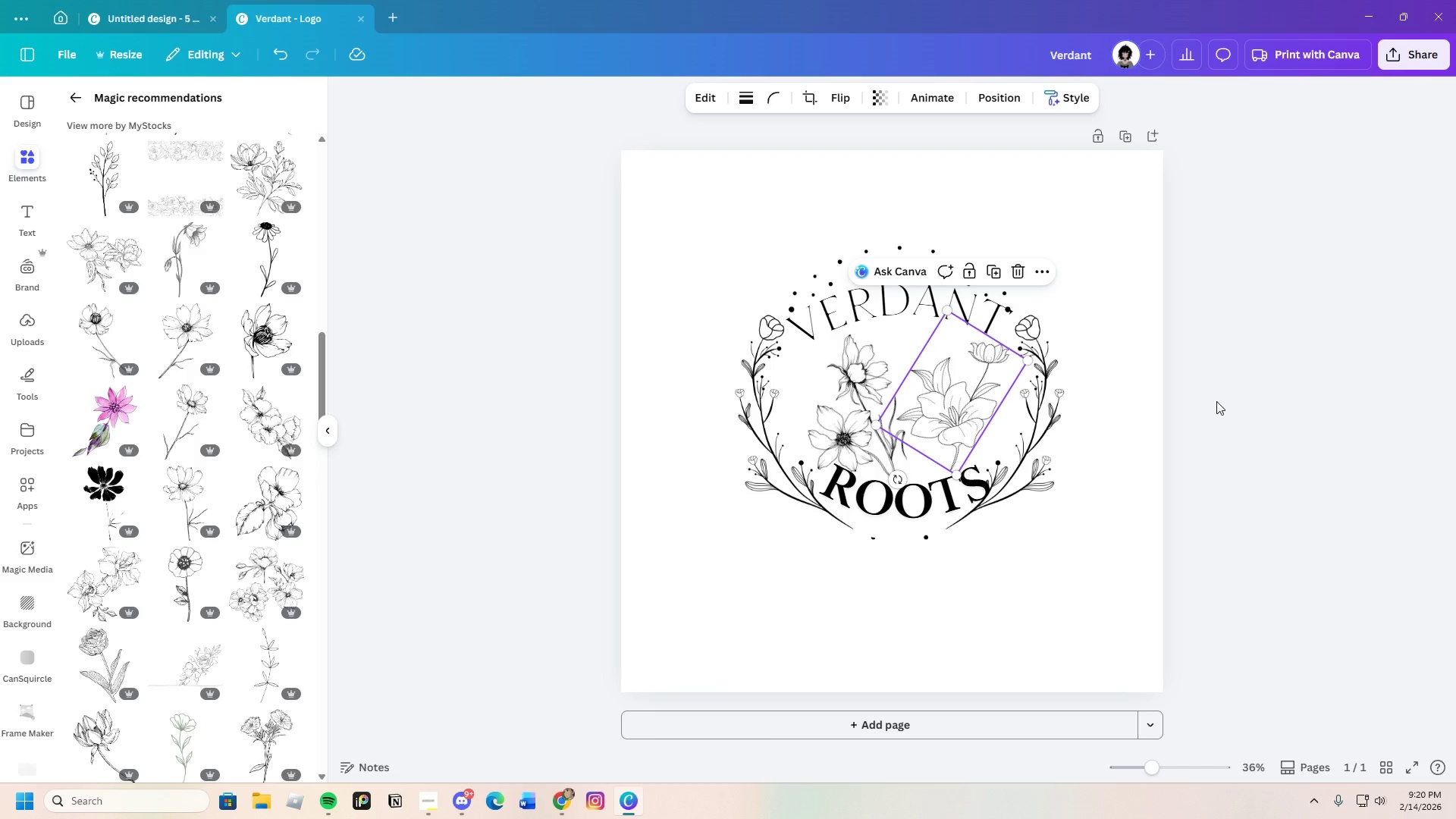 
left_click([1214, 401])
 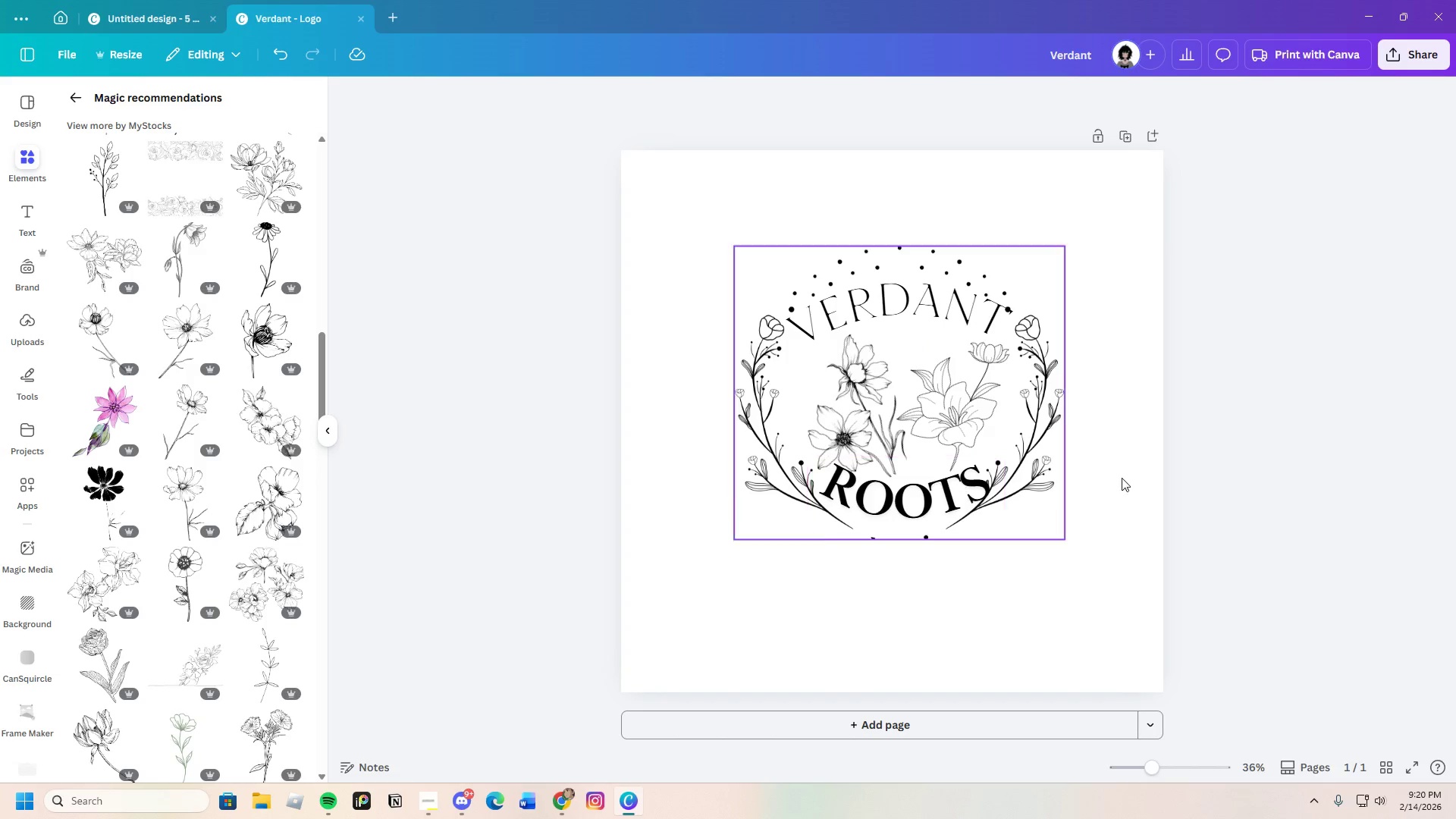 
left_click([1185, 460])
 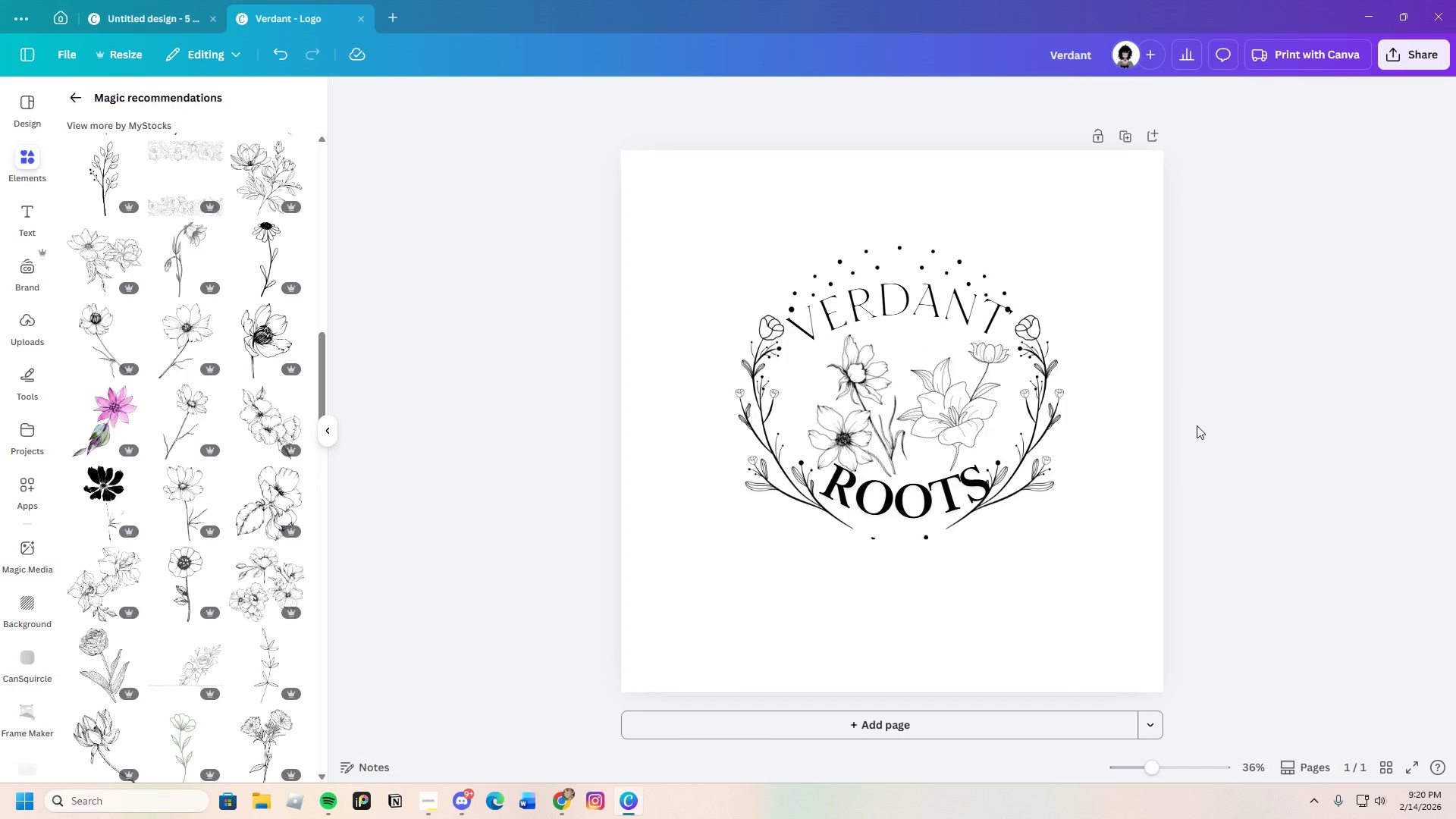 
left_click([871, 403])
 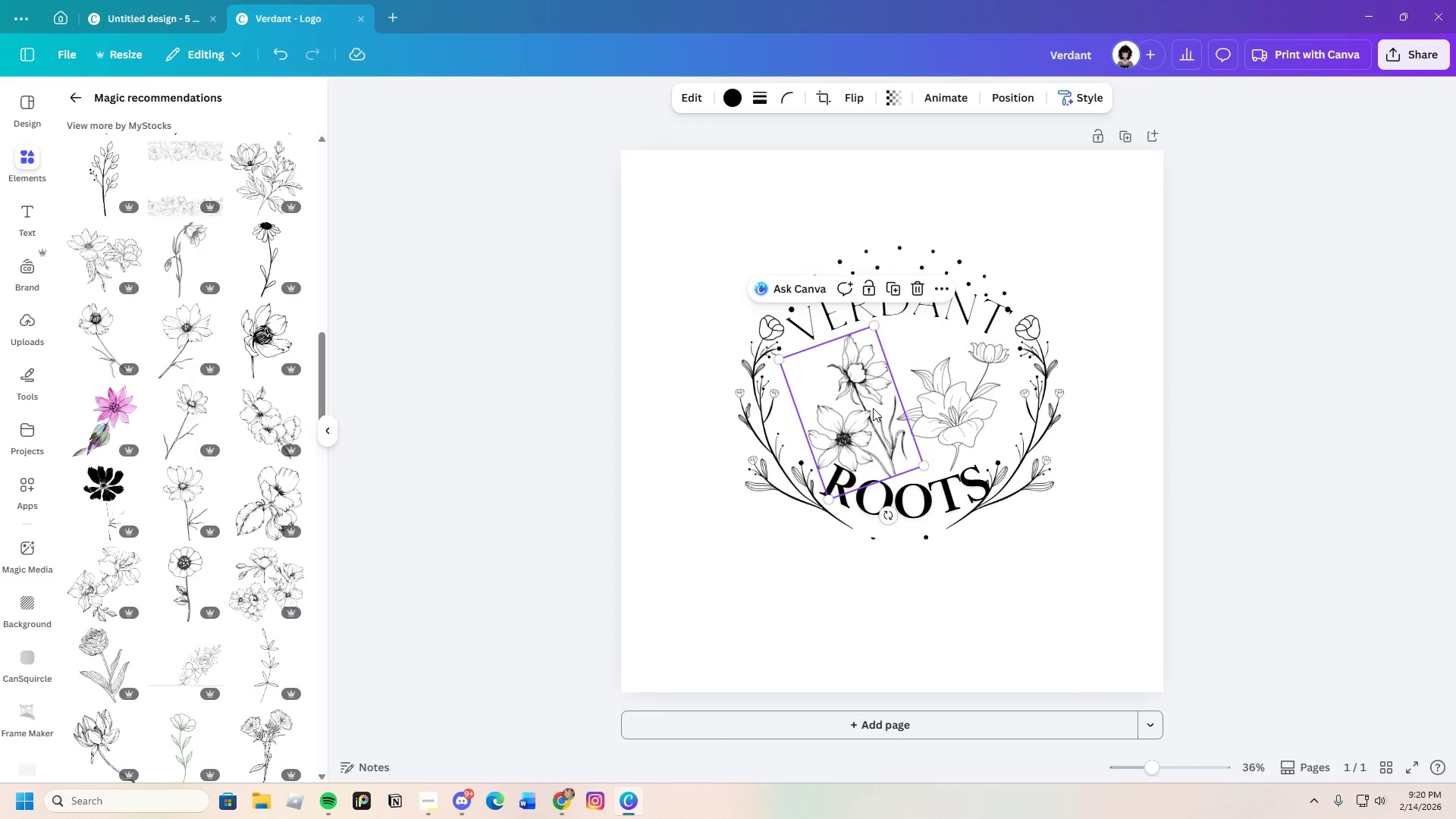 
left_click([1361, 450])
 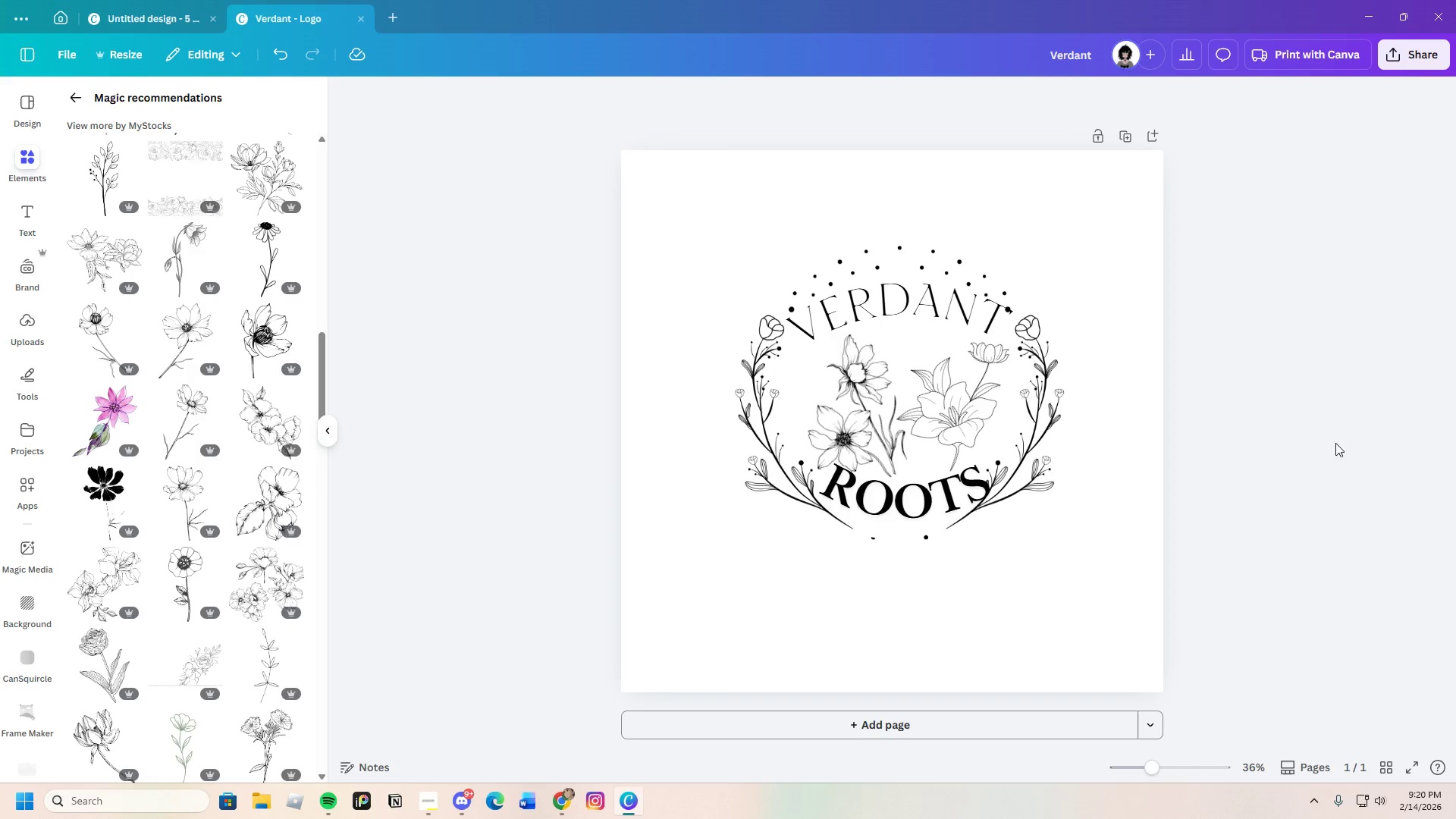 
scroll: coordinate [170, 554], scroll_direction: down, amount: 16.0
 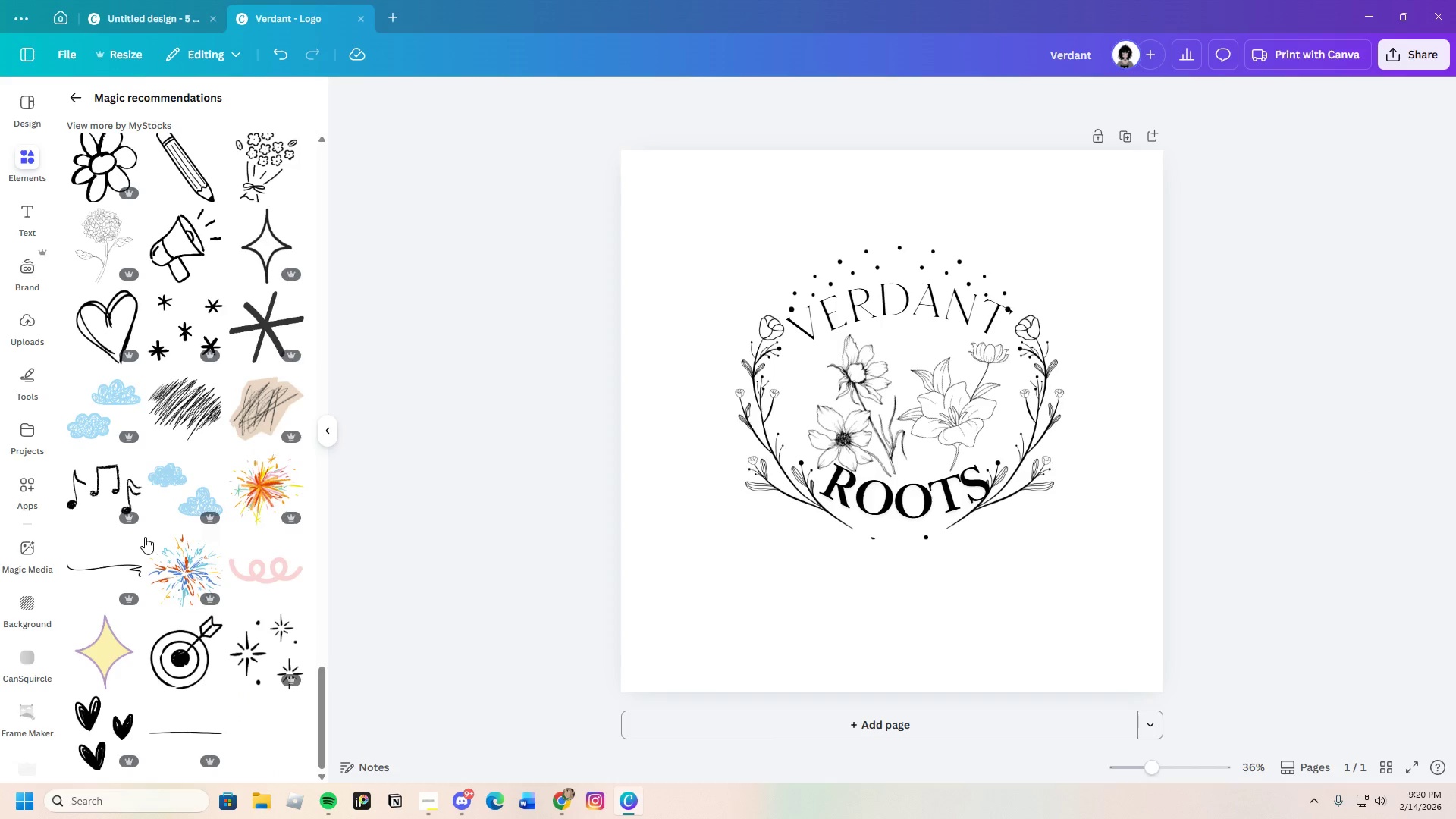 
left_click([74, 87])
 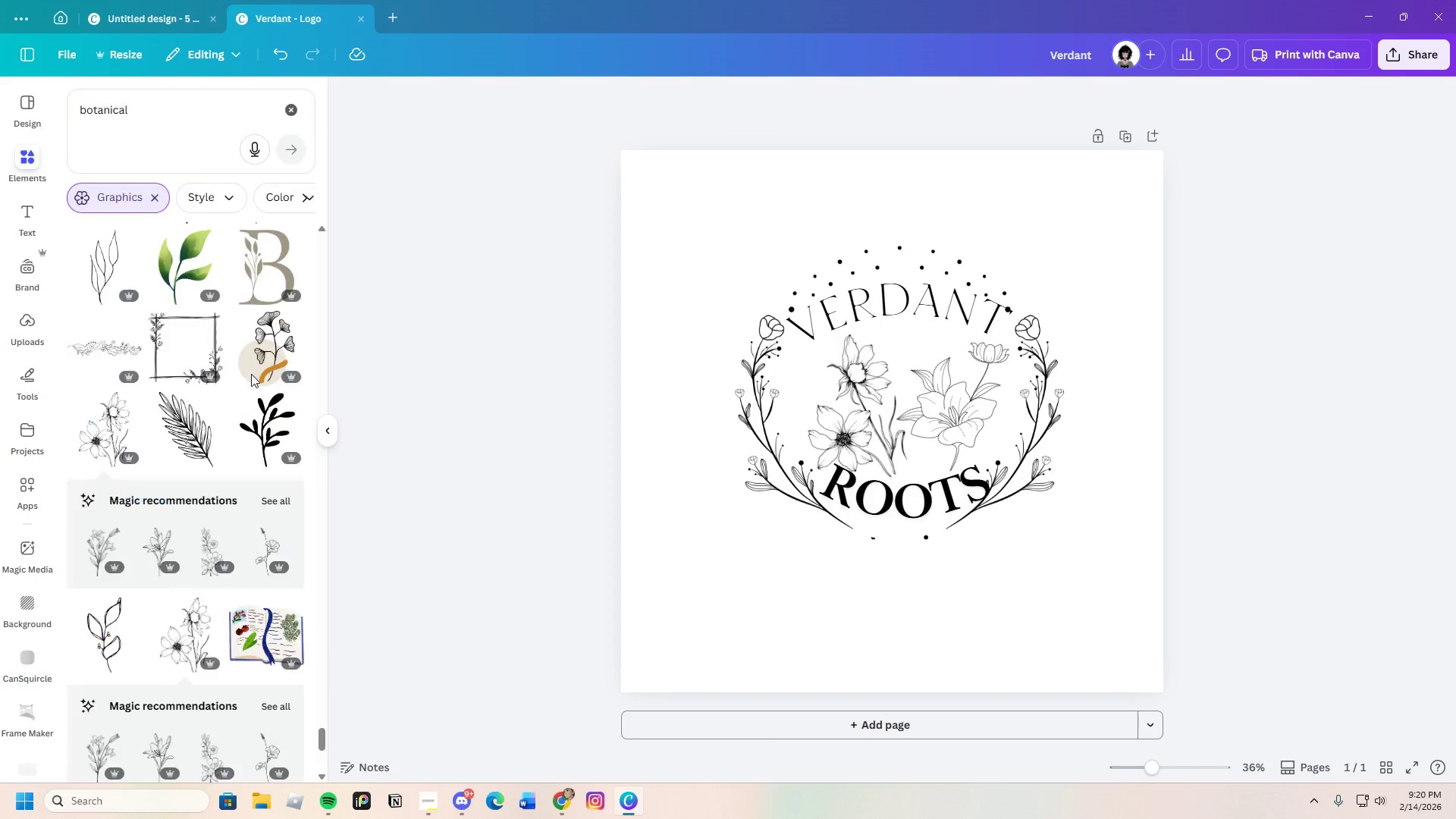 
scroll: coordinate [203, 565], scroll_direction: down, amount: 21.0
 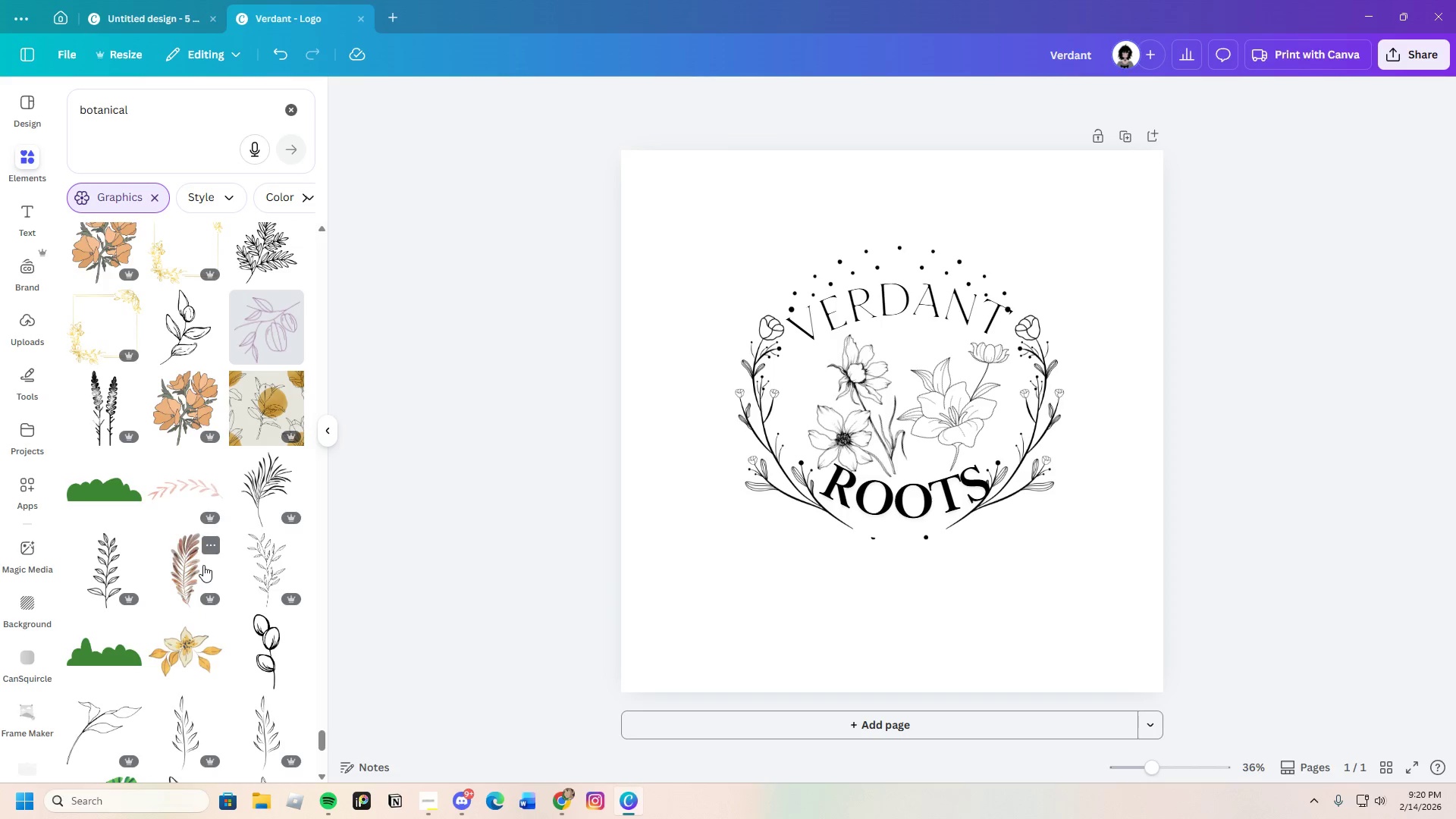 
scroll: coordinate [189, 620], scroll_direction: down, amount: 20.0
 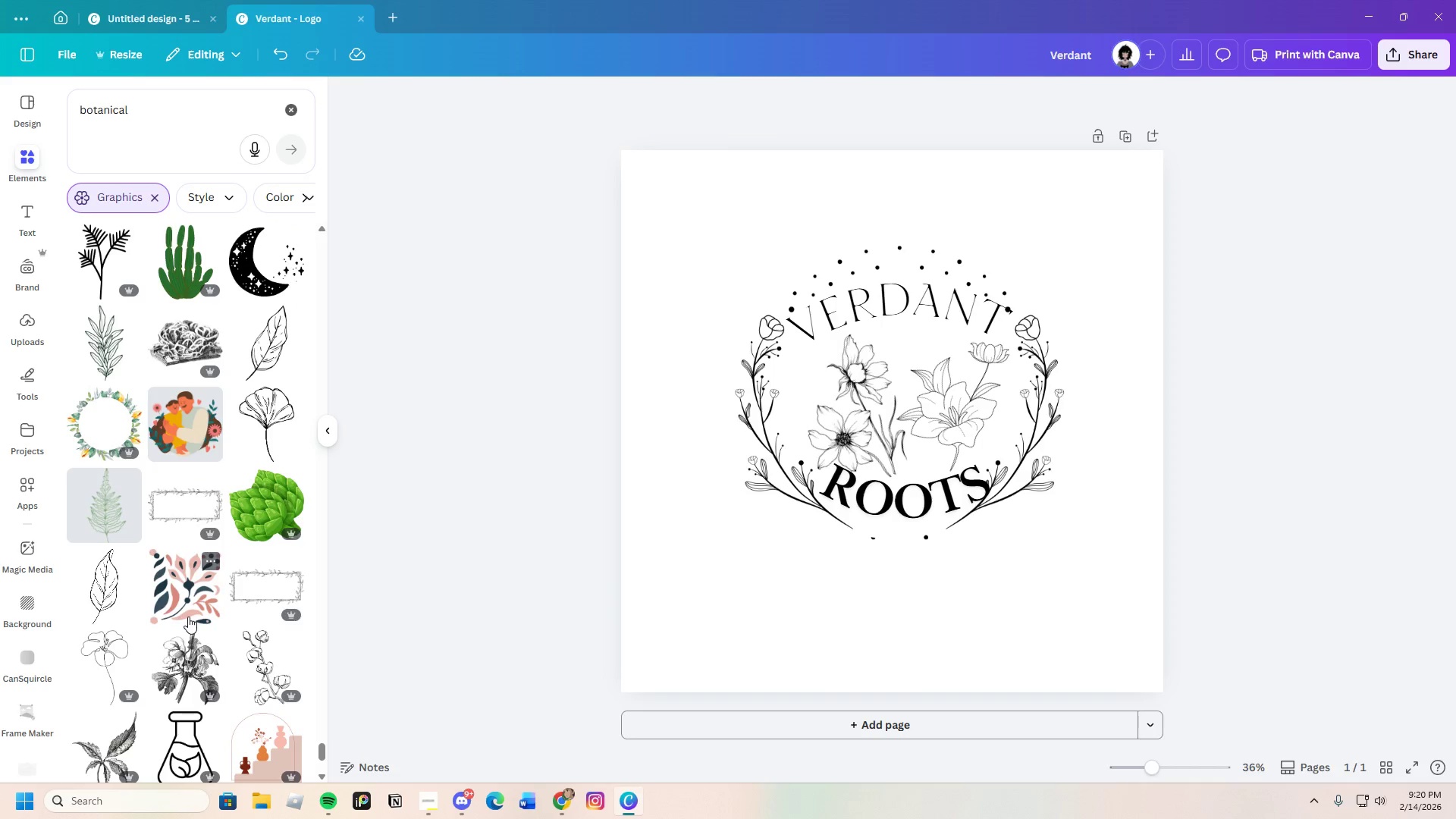 
scroll: coordinate [188, 611], scroll_direction: down, amount: 8.0
 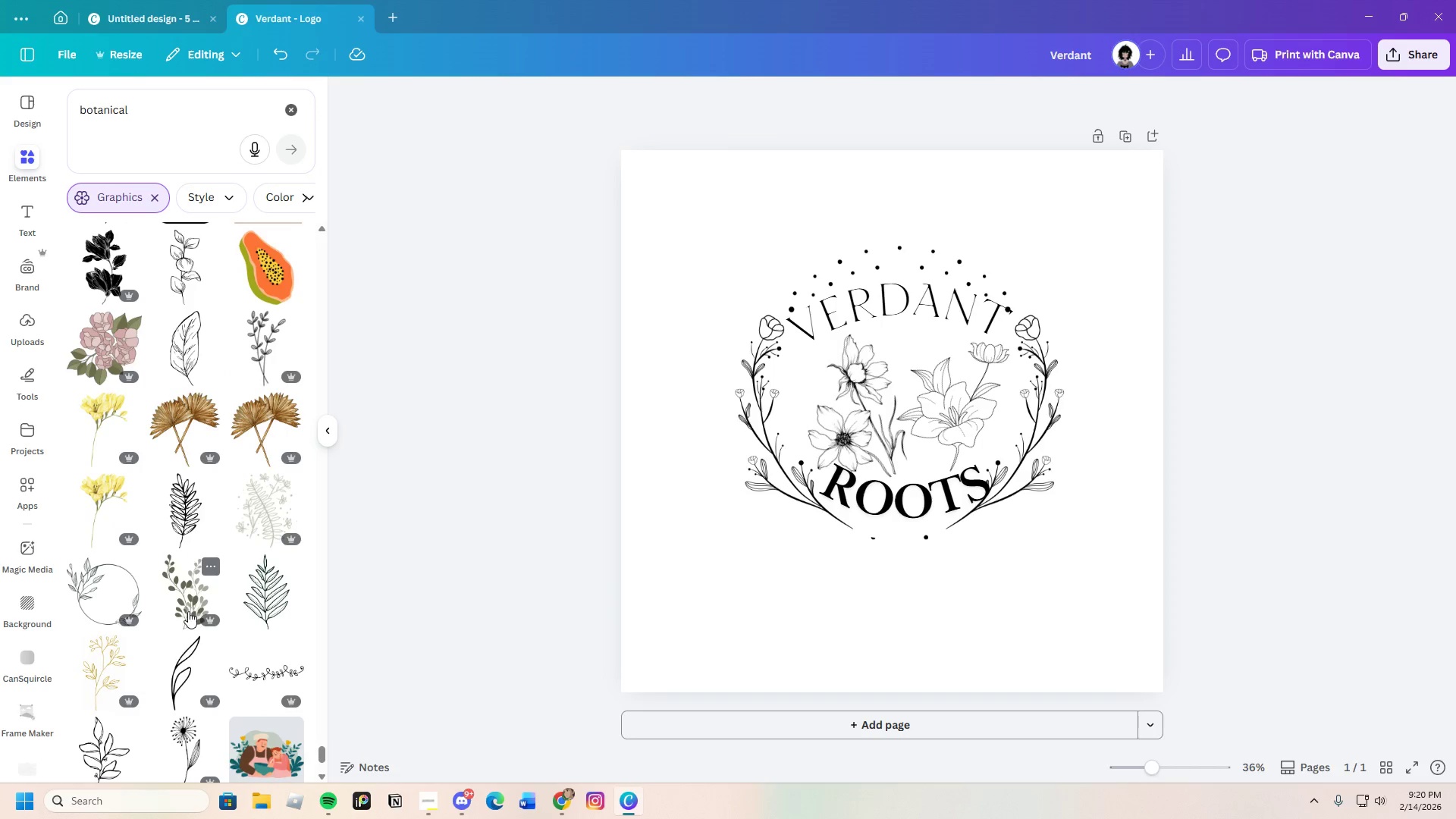 
left_click([91, 608])
 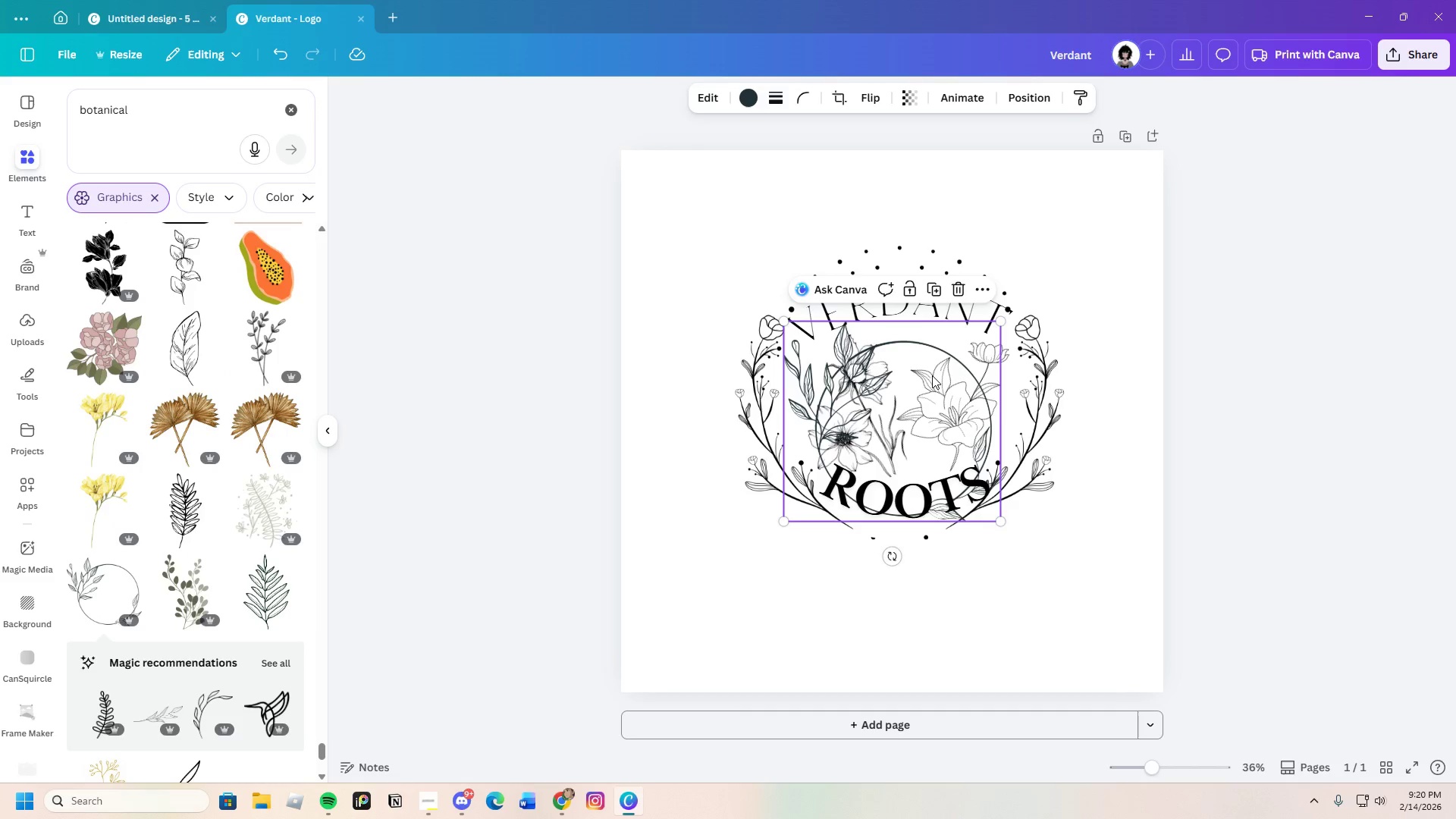 
left_click_drag(start_coordinate=[932, 358], to_coordinate=[801, 532])
 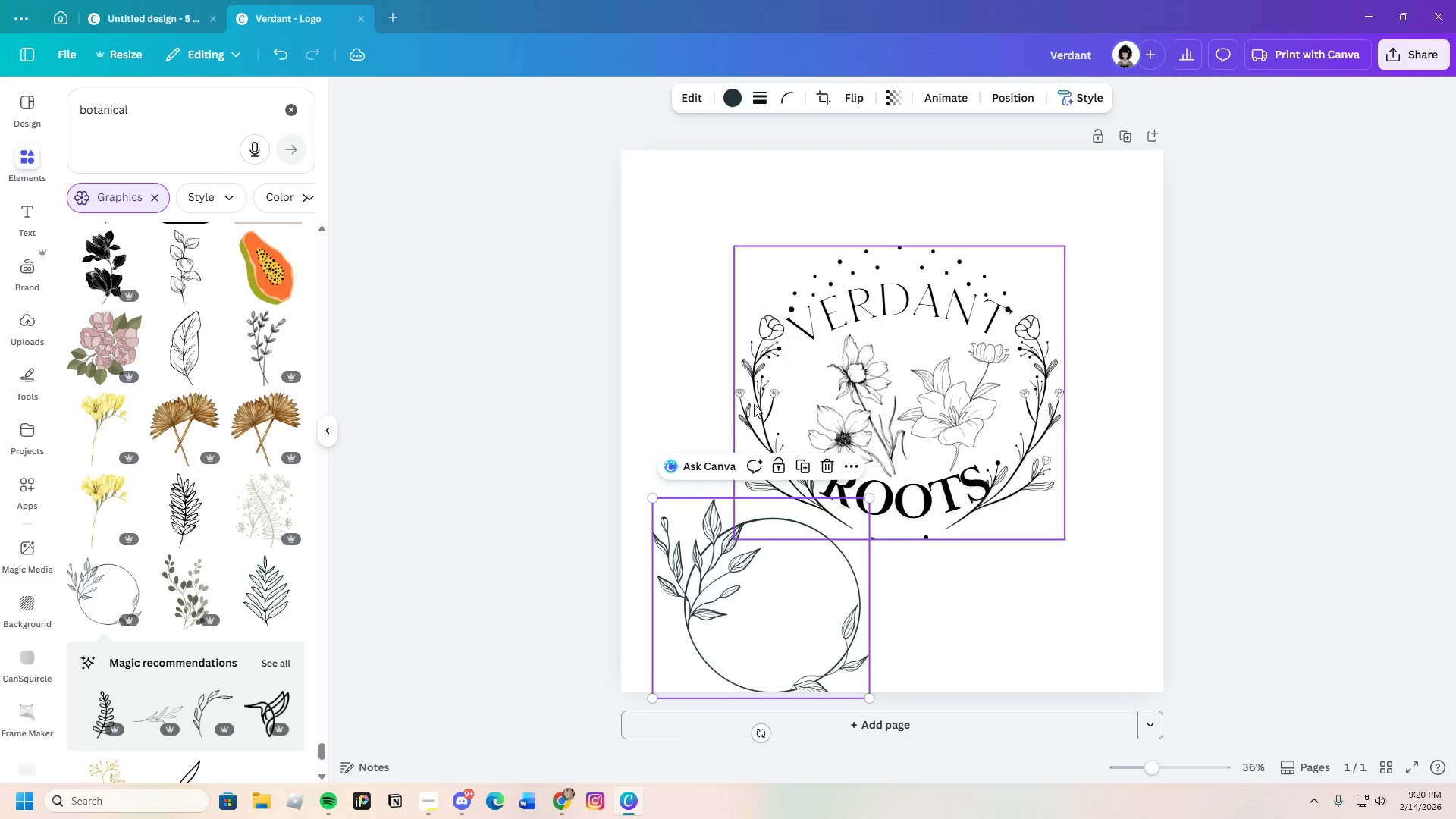 
left_click([756, 364])
 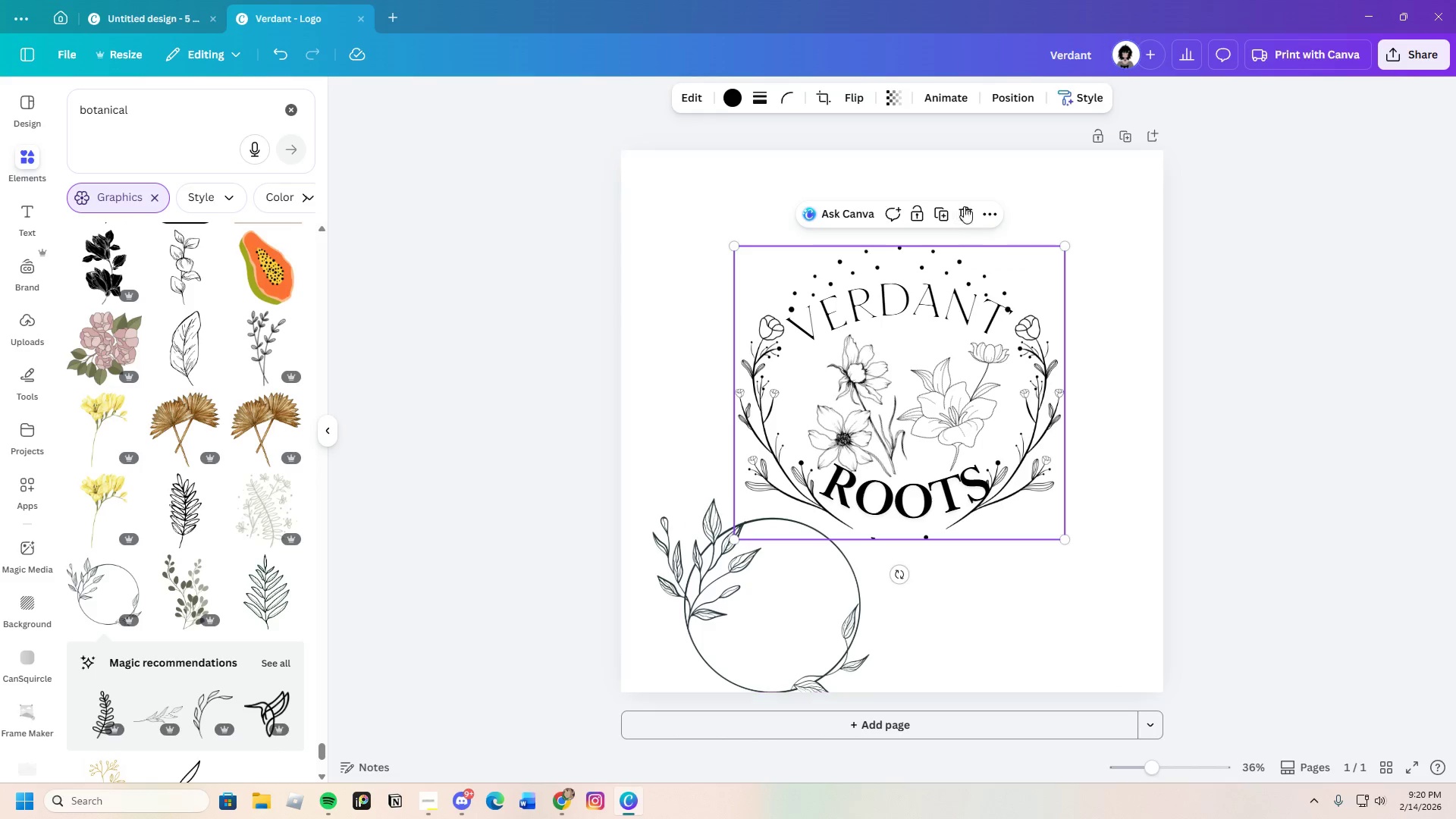 
left_click([971, 204])
 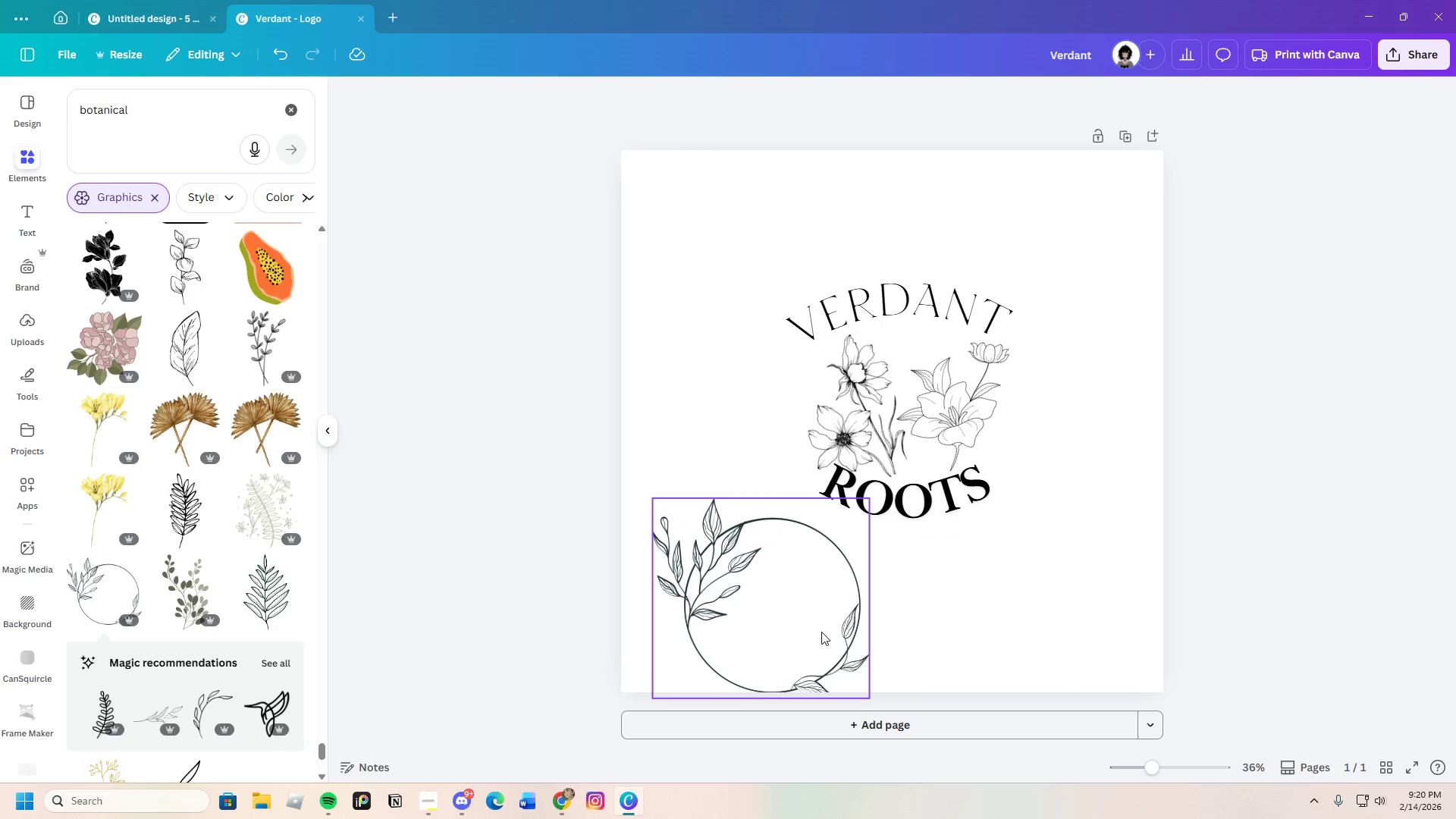 
left_click_drag(start_coordinate=[795, 630], to_coordinate=[812, 374])
 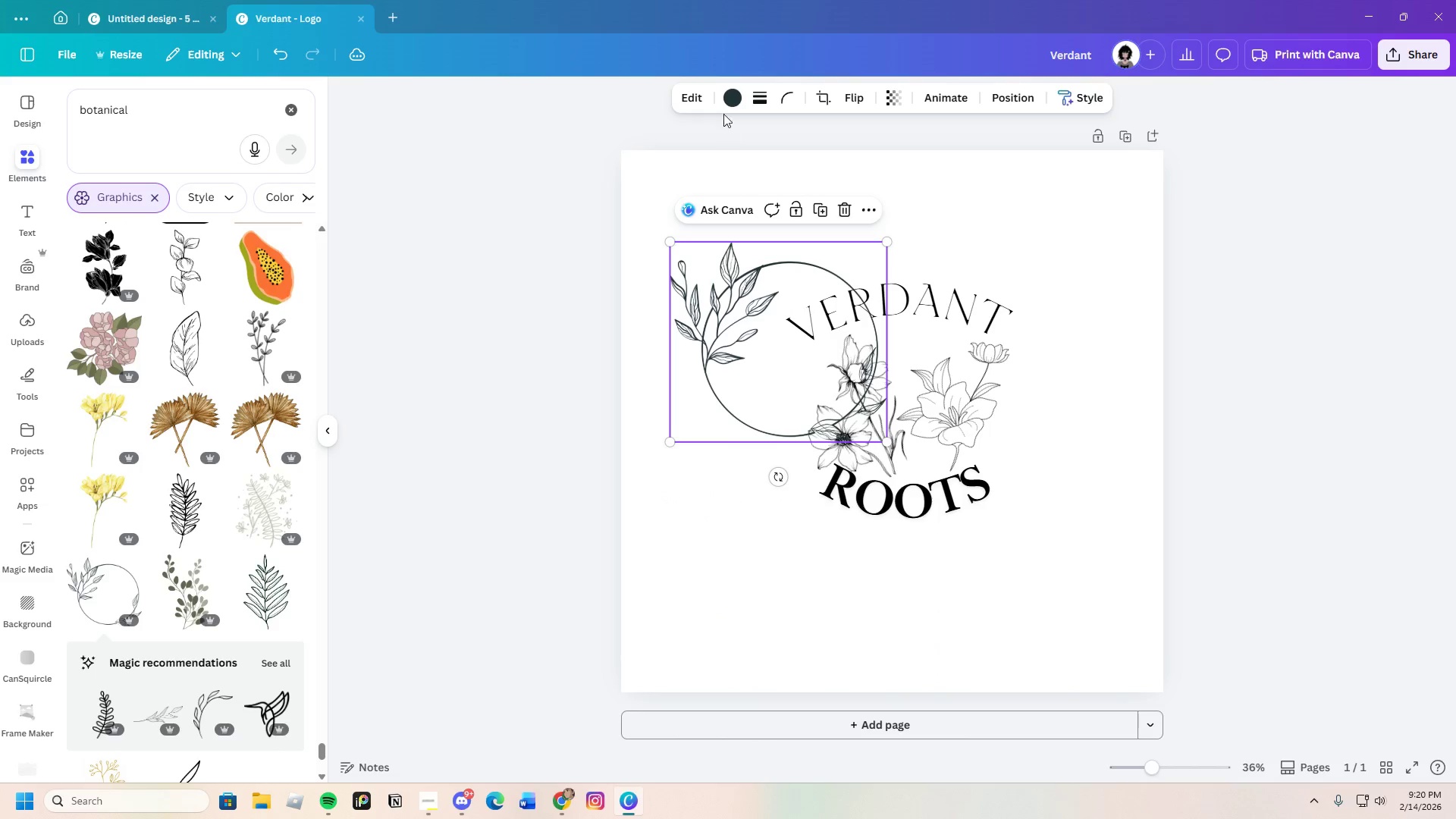 
left_click([733, 98])
 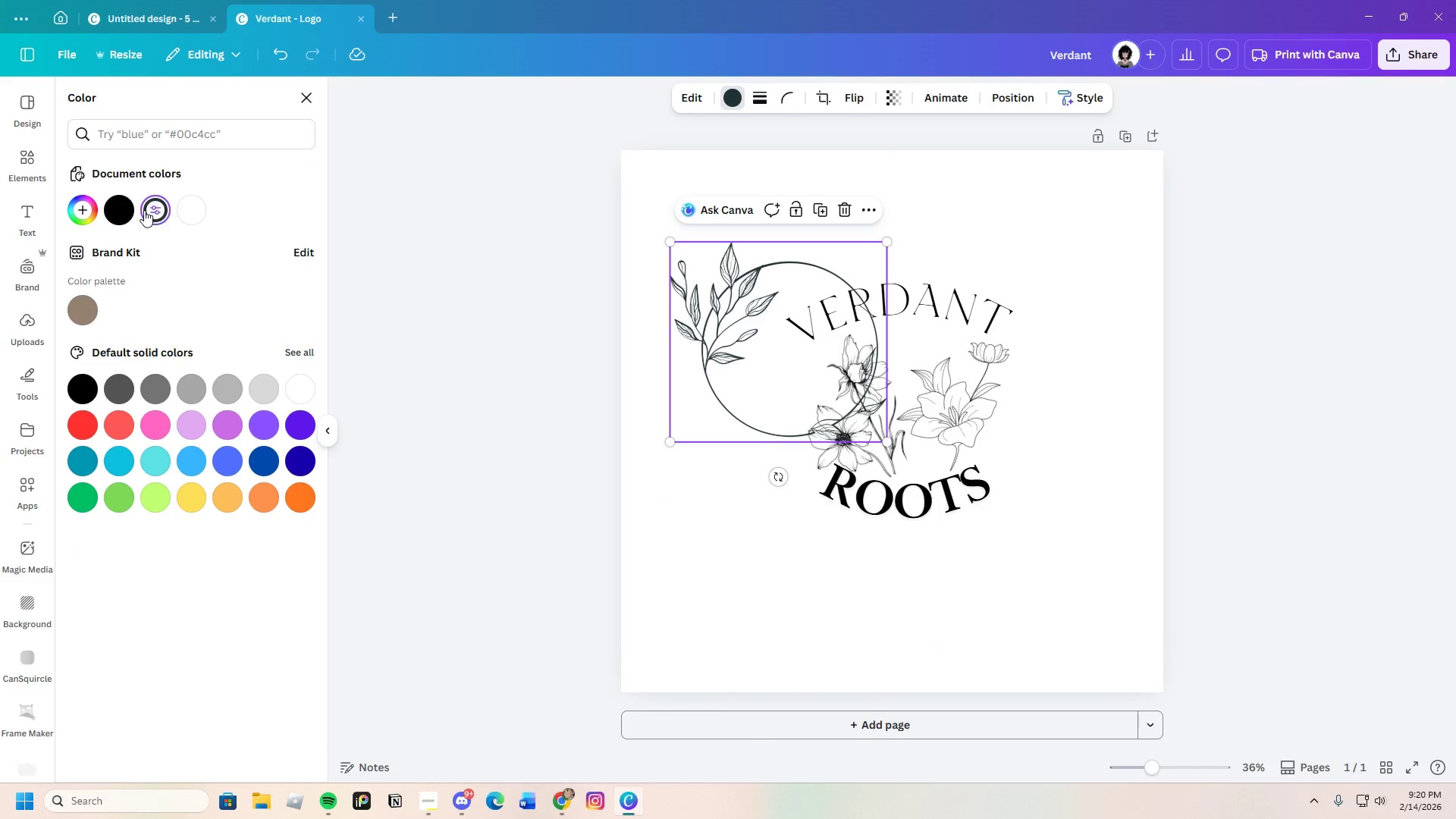 
left_click([127, 203])
 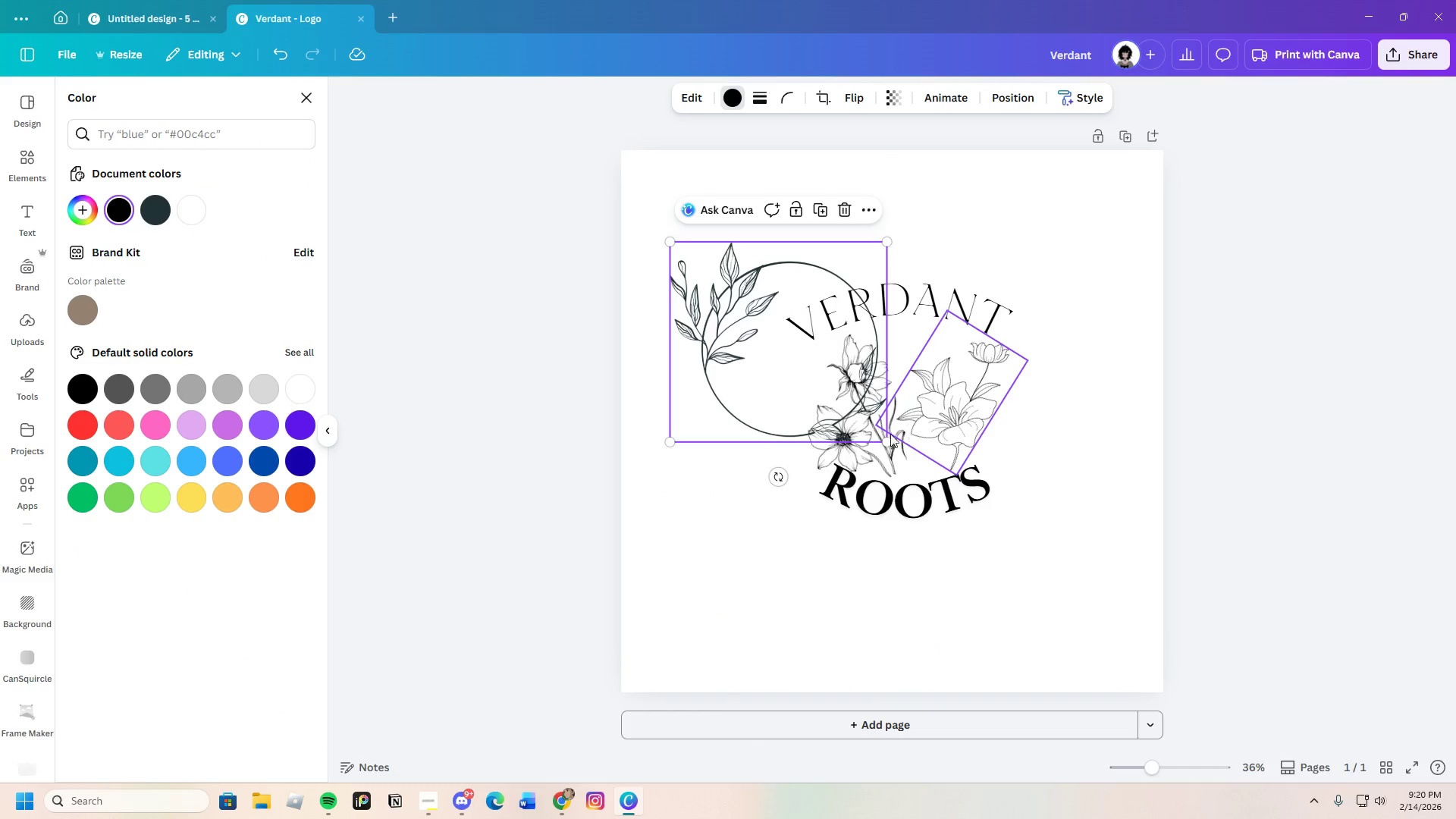 
left_click_drag(start_coordinate=[885, 435], to_coordinate=[1038, 563])
 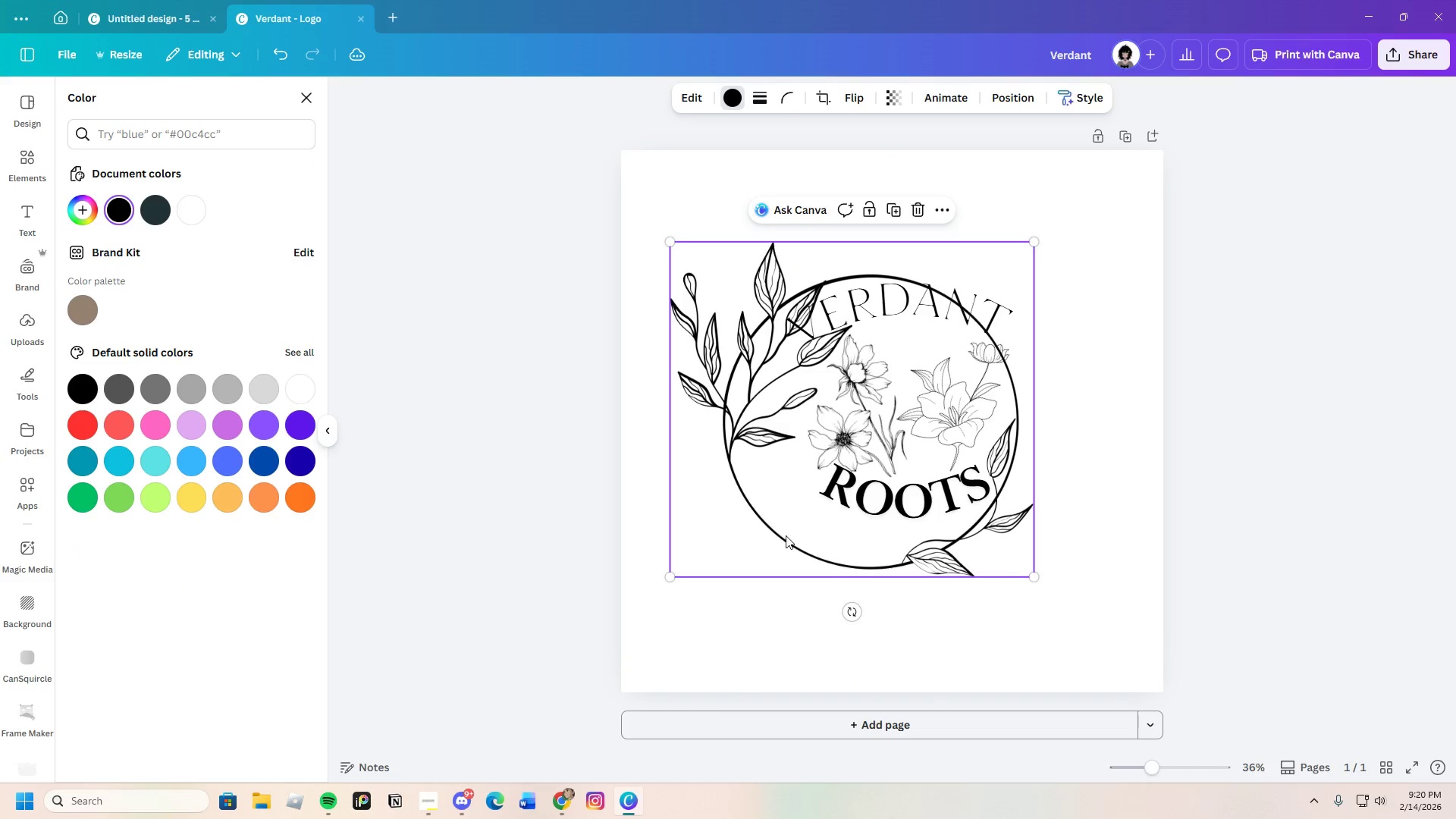 
left_click_drag(start_coordinate=[778, 529], to_coordinate=[786, 494])
 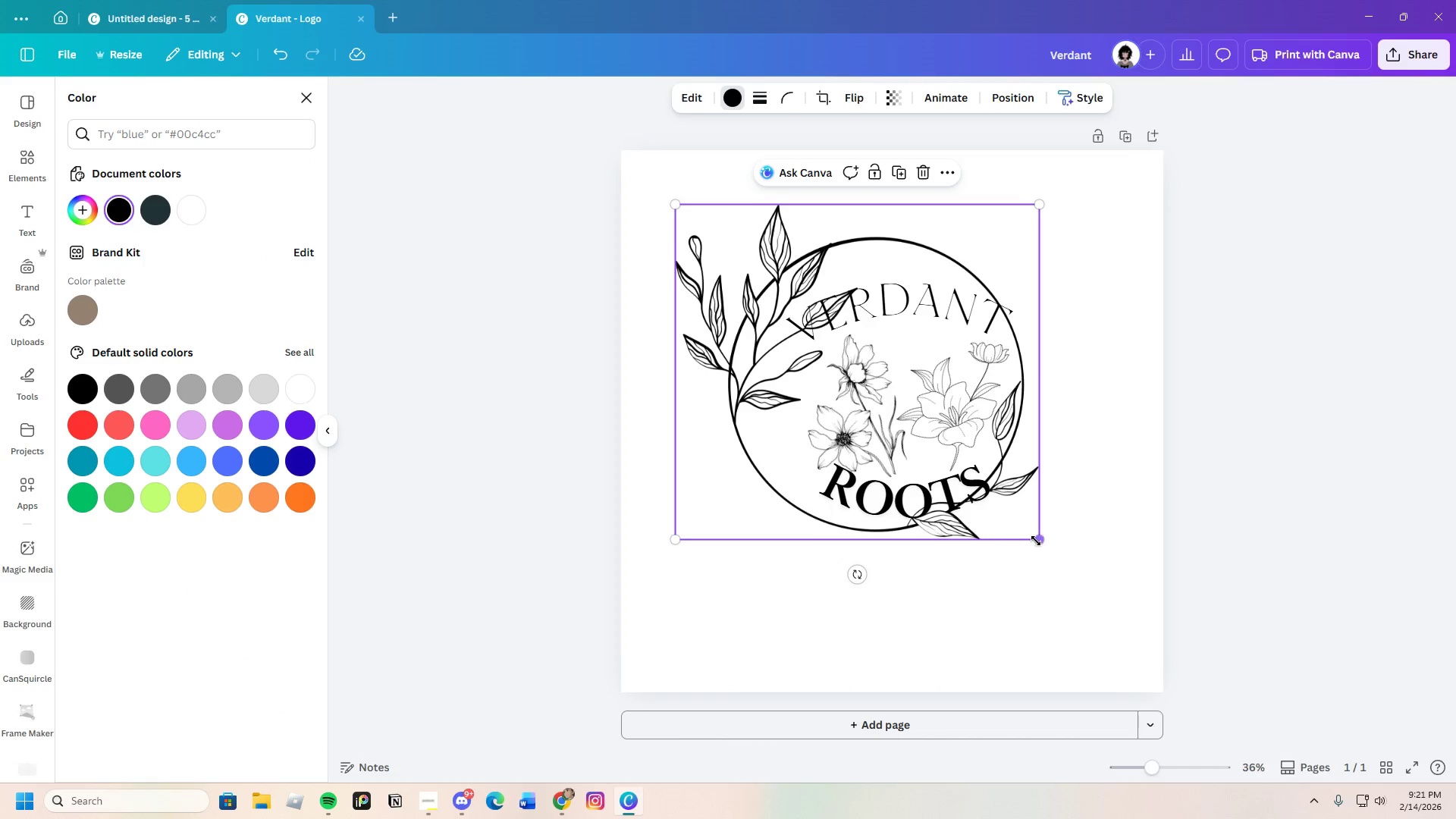 
left_click_drag(start_coordinate=[1036, 539], to_coordinate=[1081, 588])
 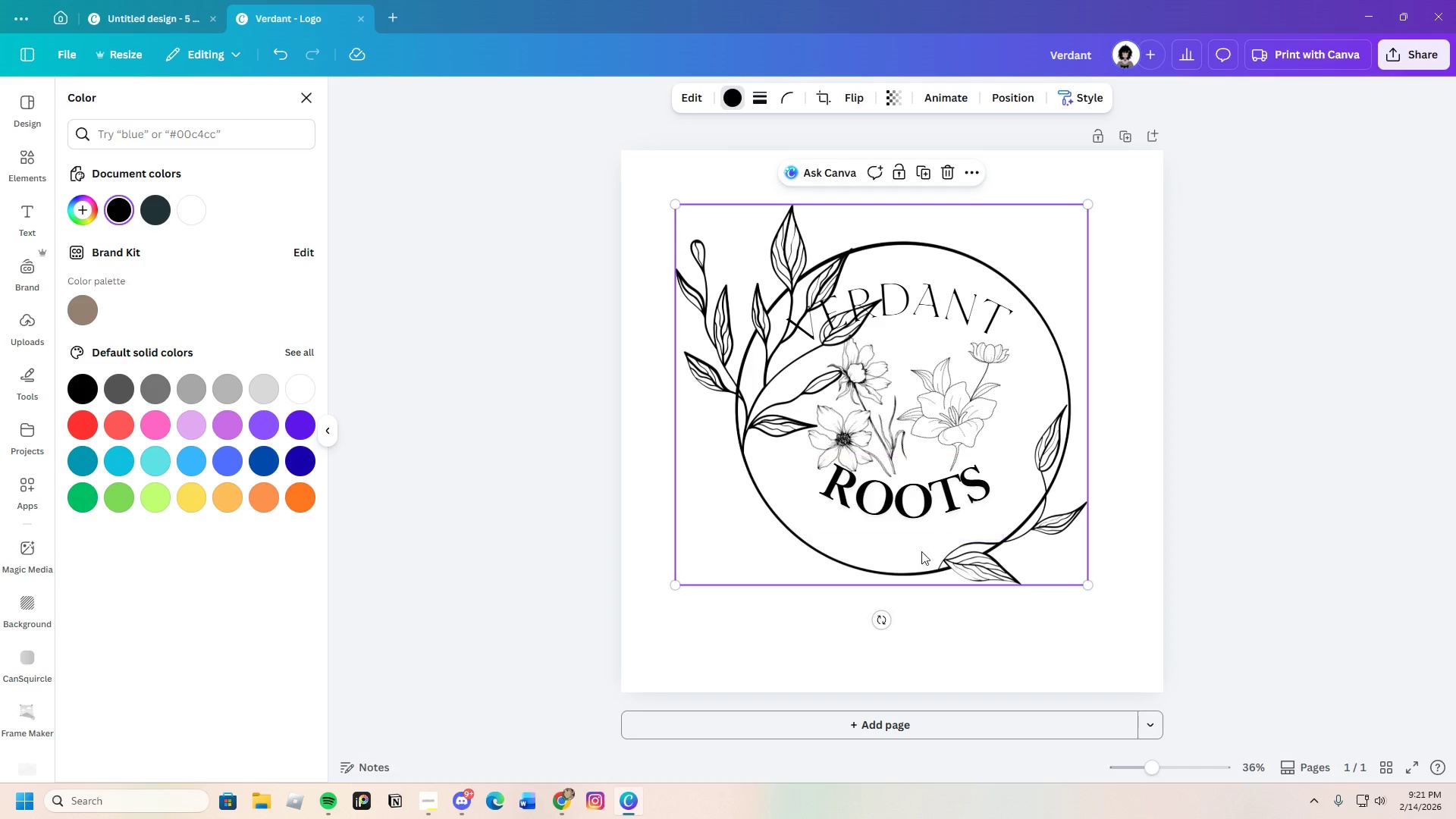 
left_click_drag(start_coordinate=[903, 553], to_coordinate=[905, 523])
 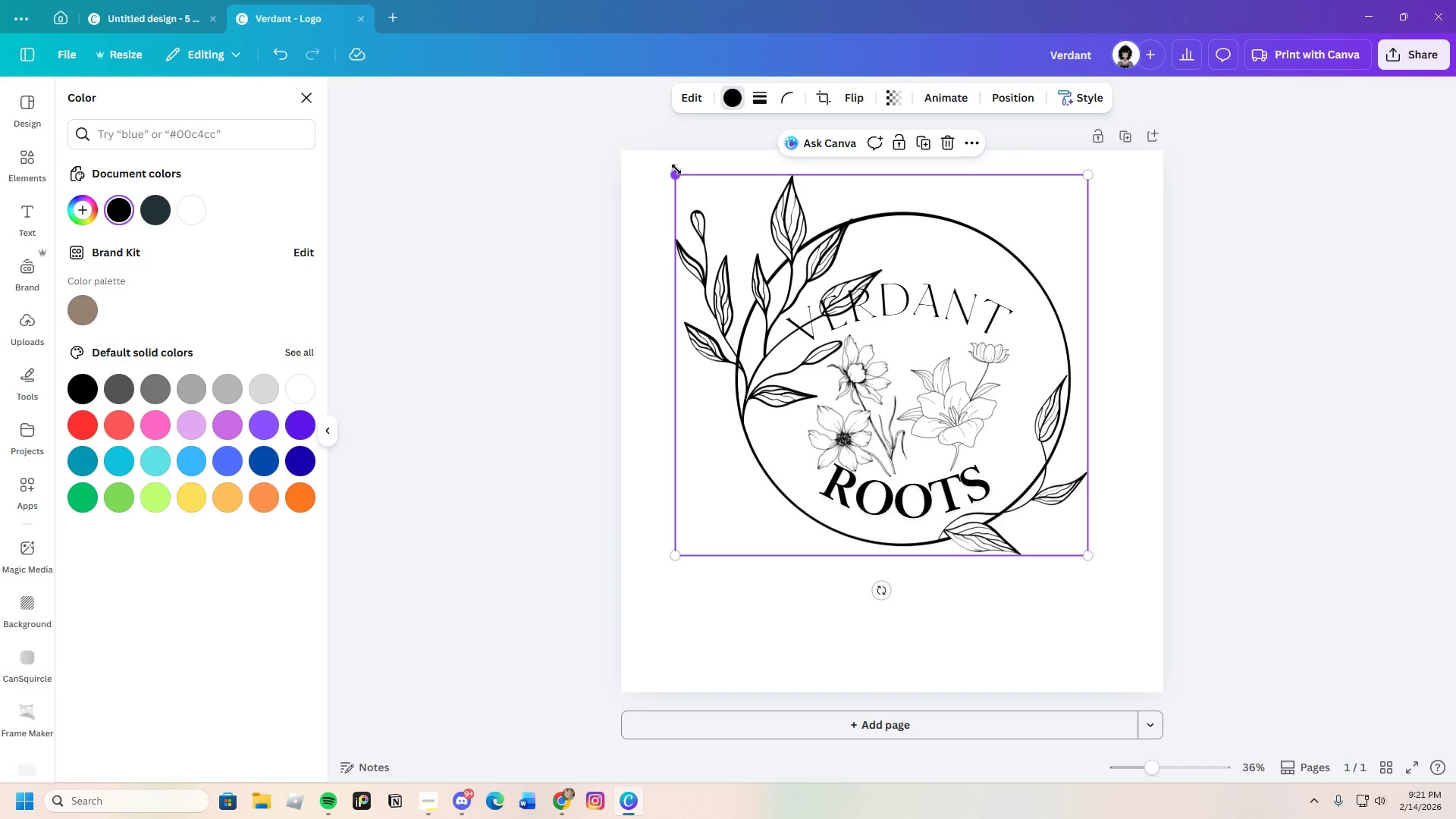 
left_click_drag(start_coordinate=[675, 177], to_coordinate=[640, 157])
 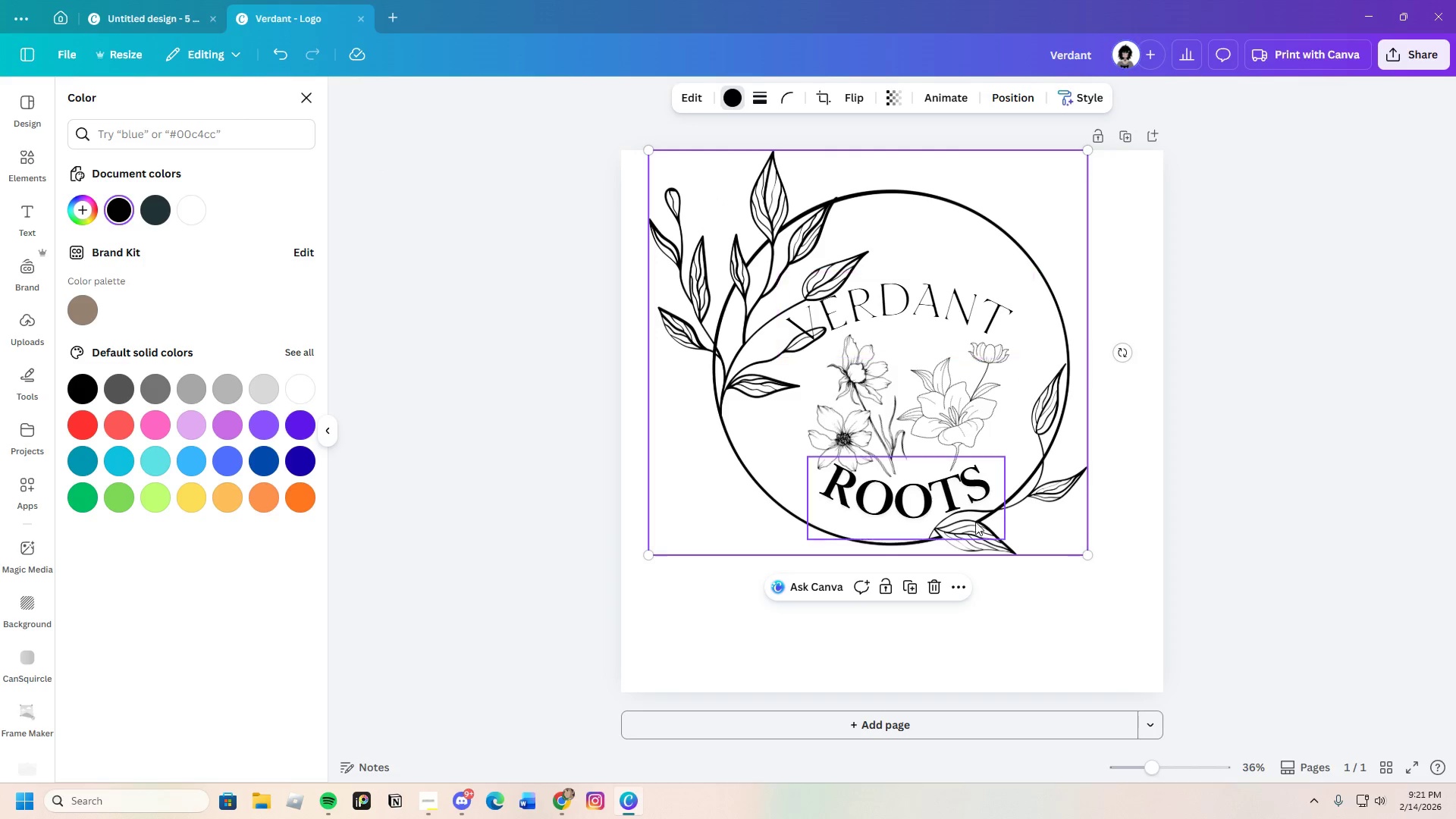 
left_click([934, 585])
 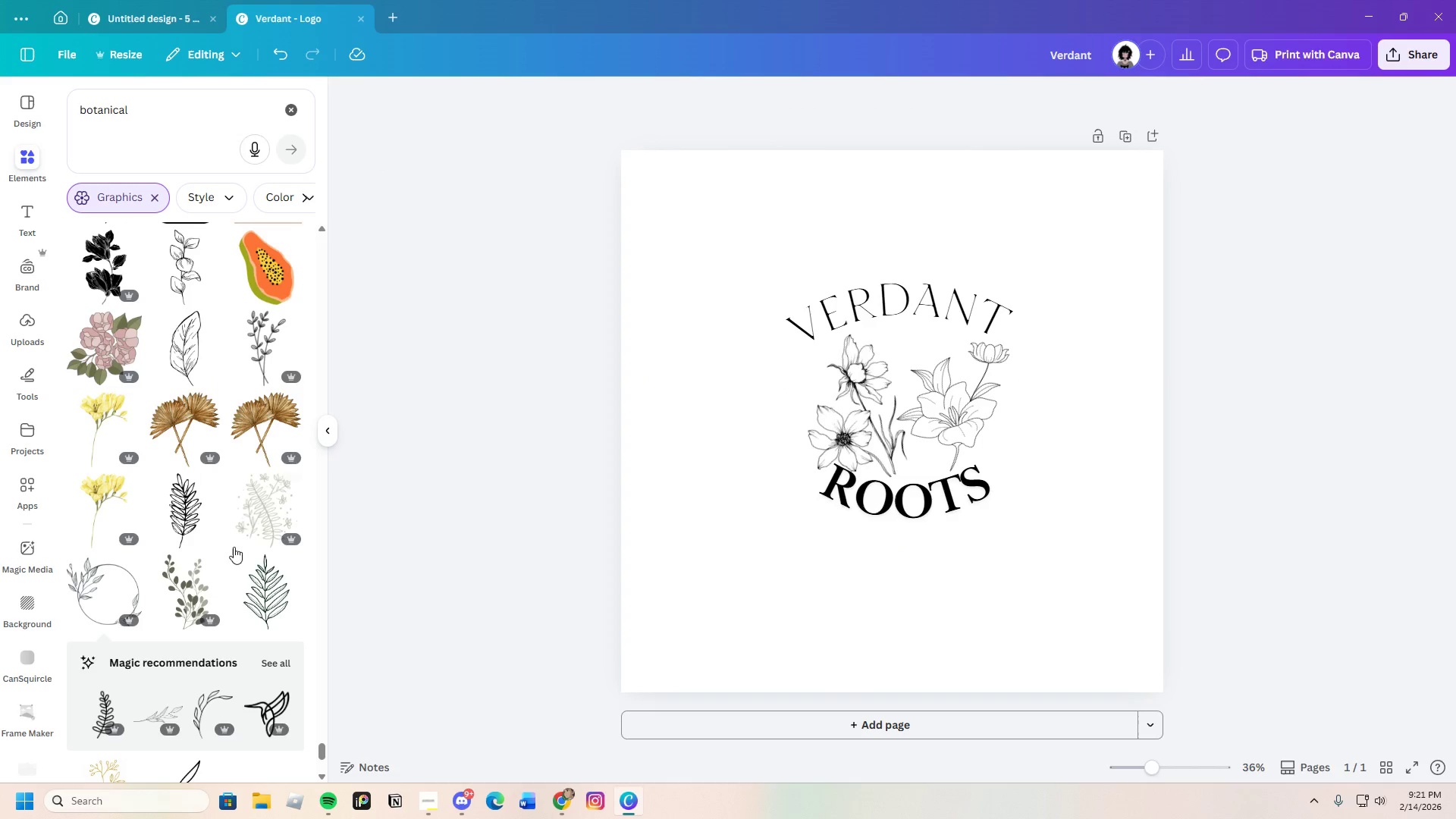 
scroll: coordinate [182, 592], scroll_direction: down, amount: 8.0
 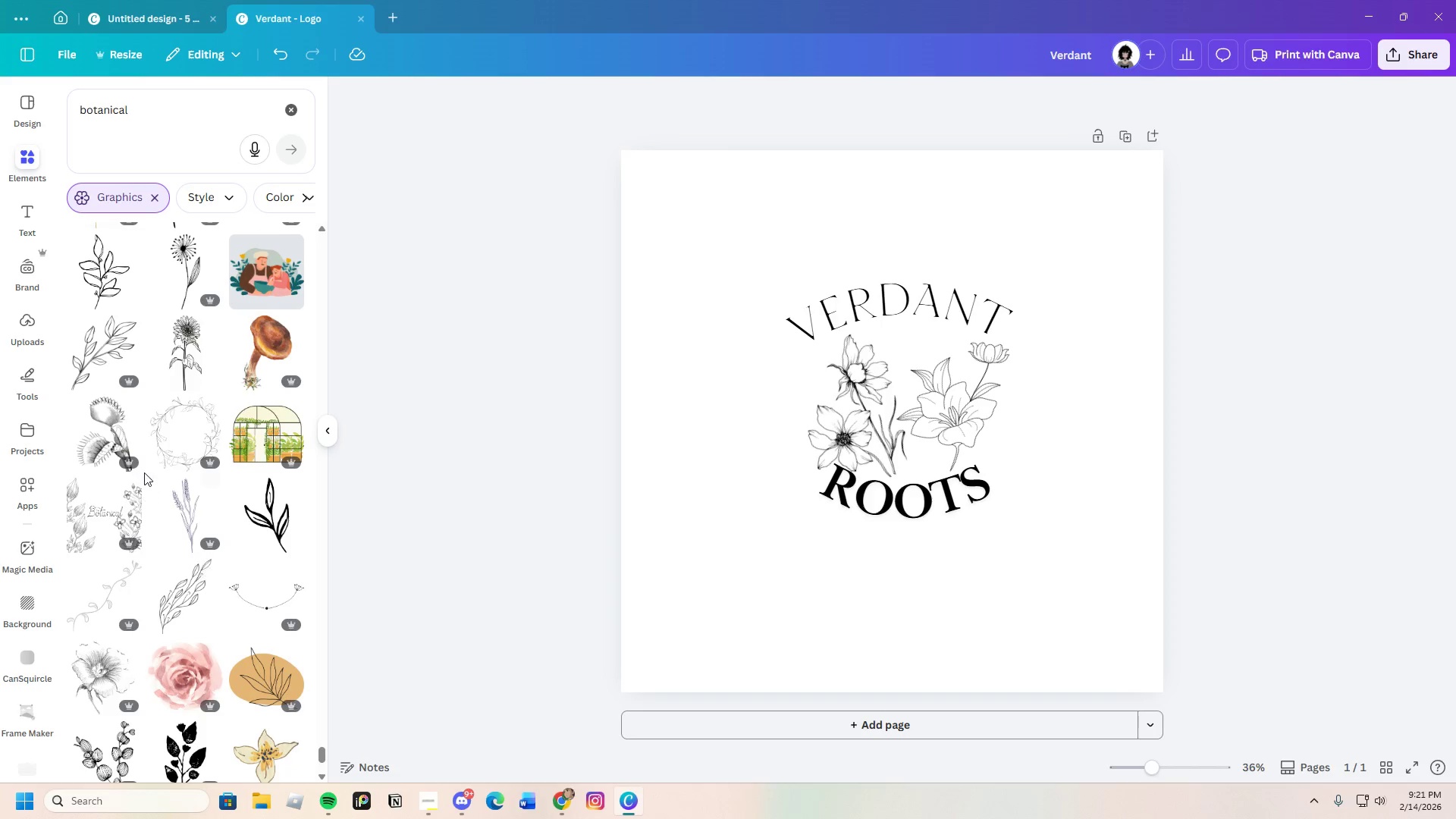 
left_click([175, 444])
 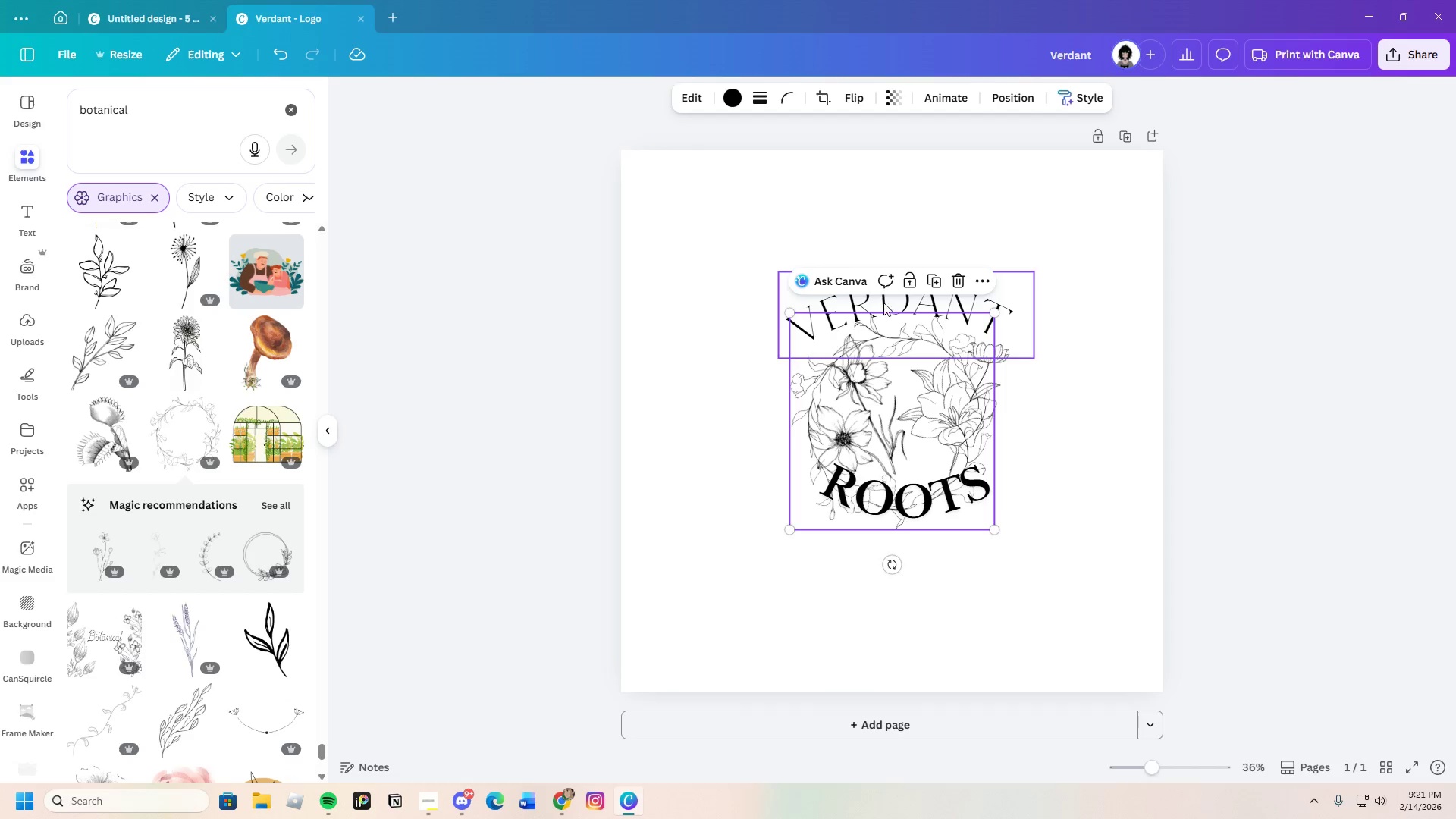 
left_click([961, 275])
 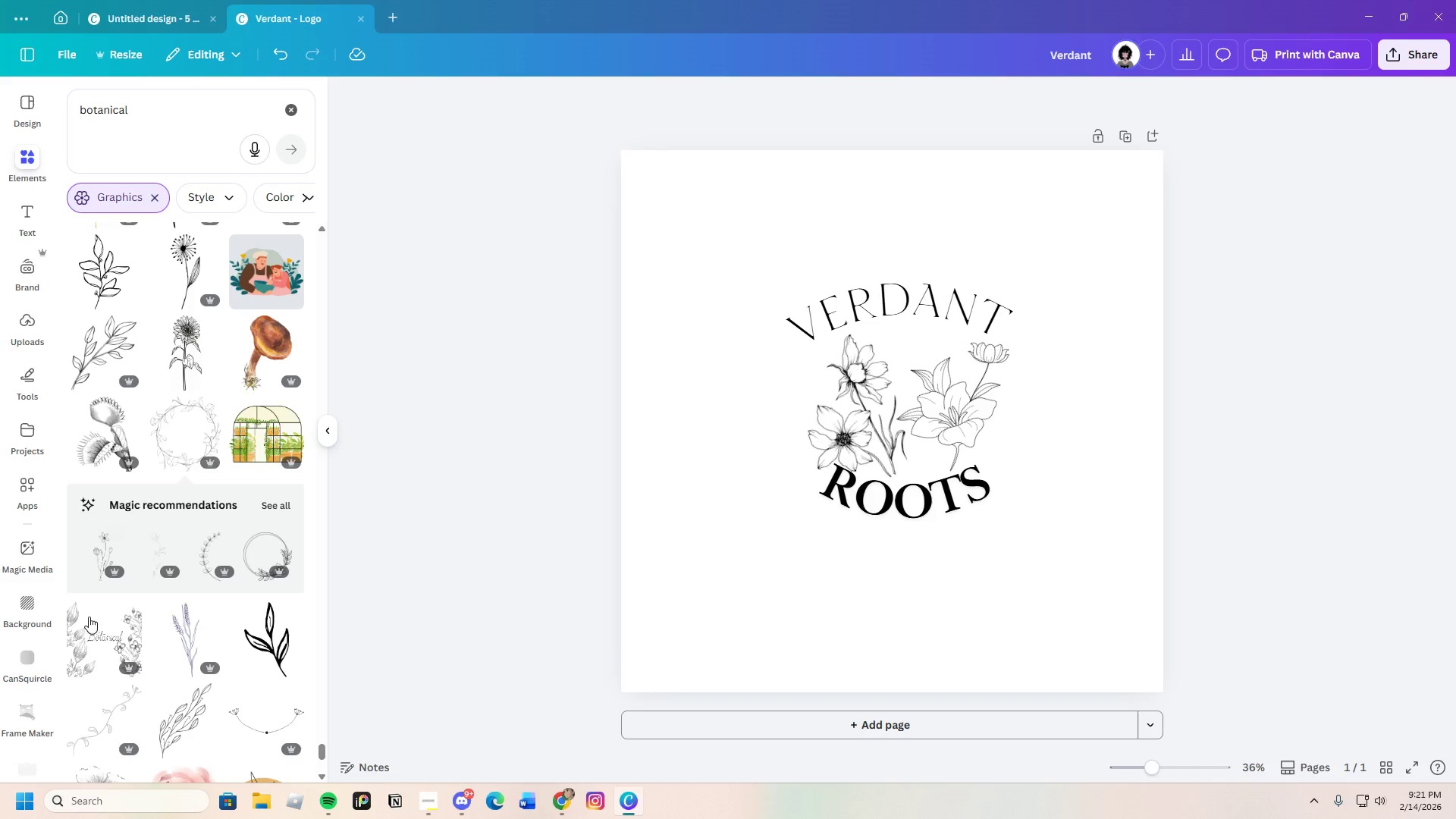 
scroll: coordinate [149, 642], scroll_direction: down, amount: 1.0
 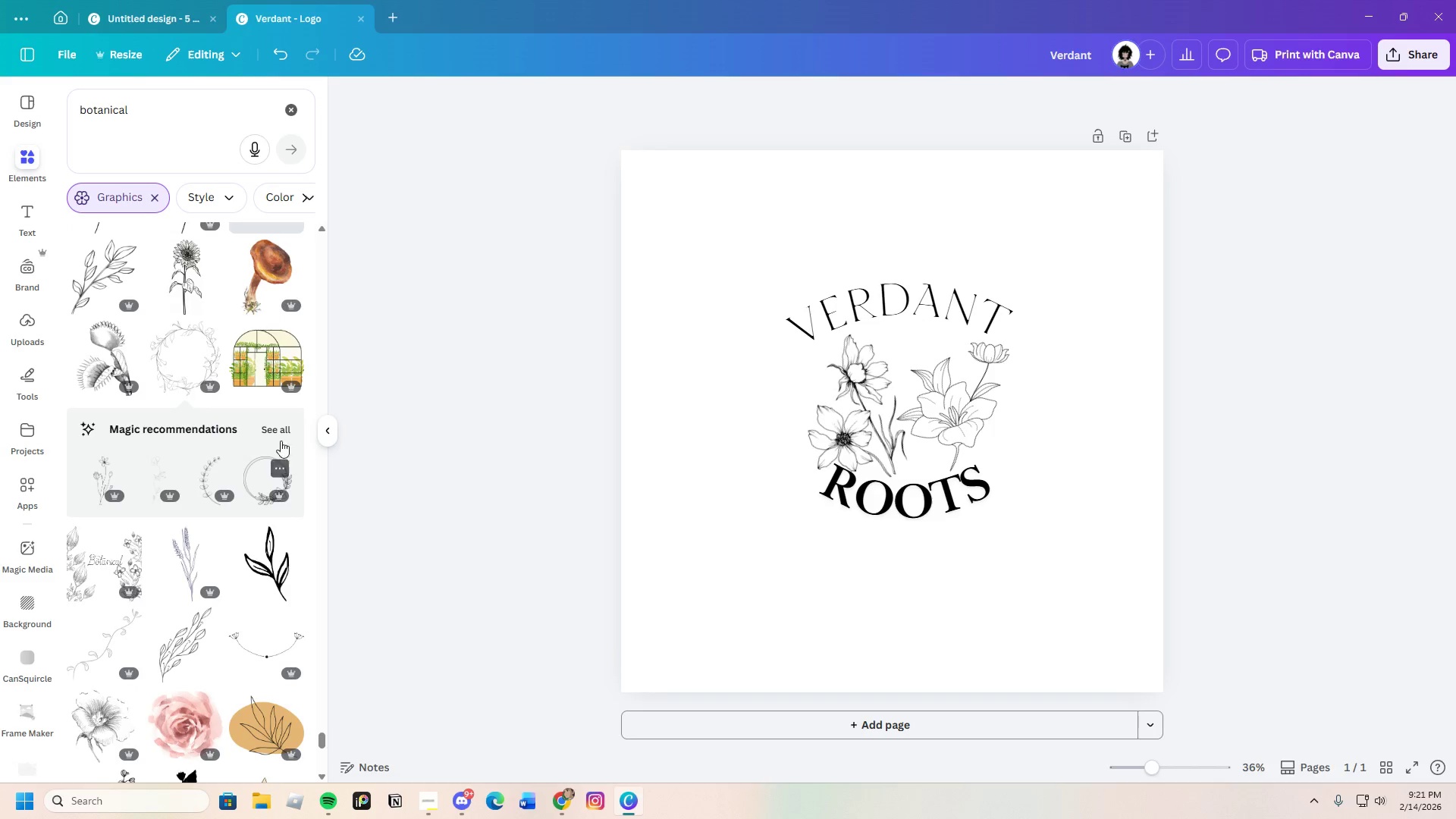 
left_click([278, 428])
 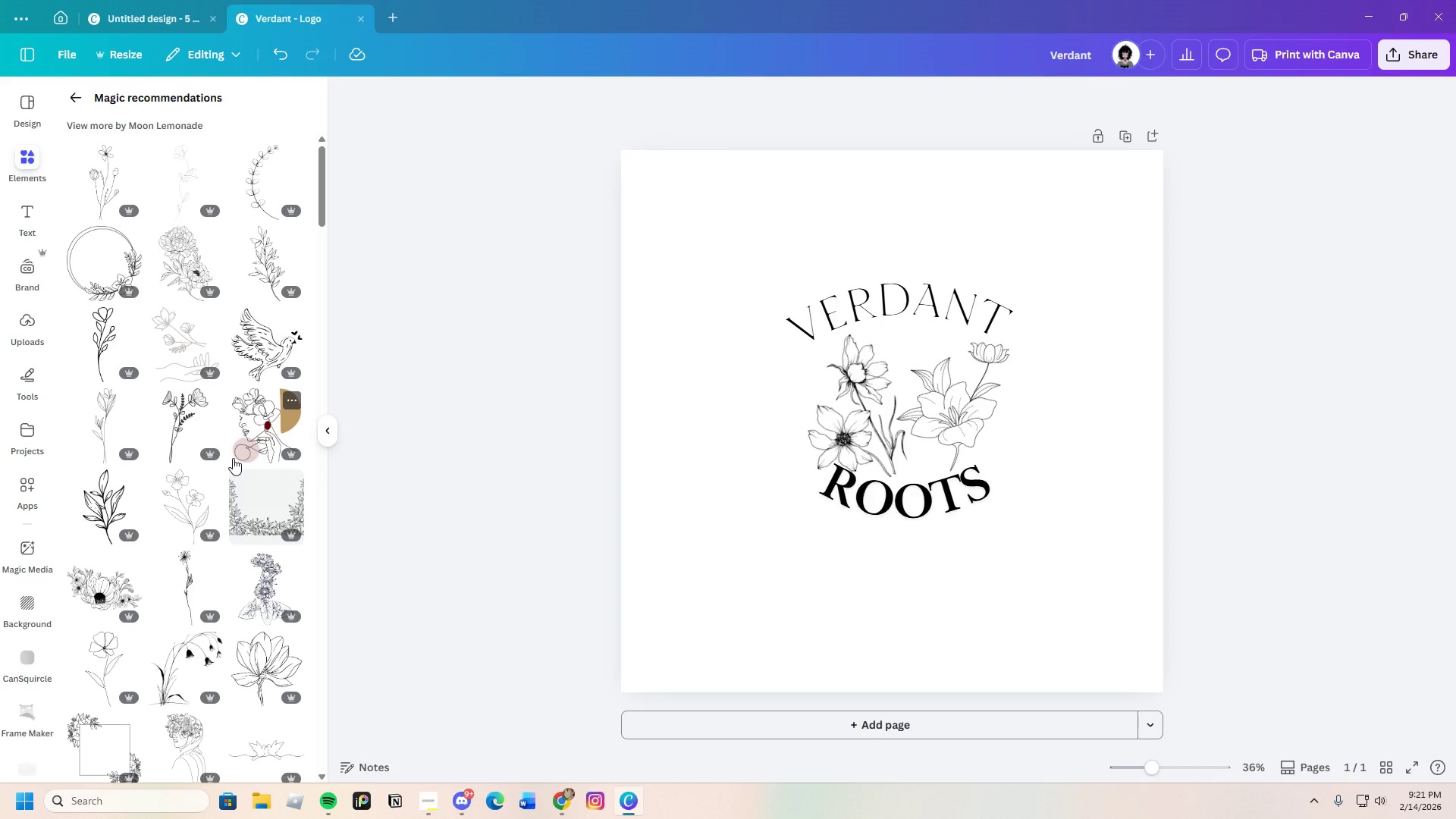 
scroll: coordinate [192, 585], scroll_direction: down, amount: 16.0
 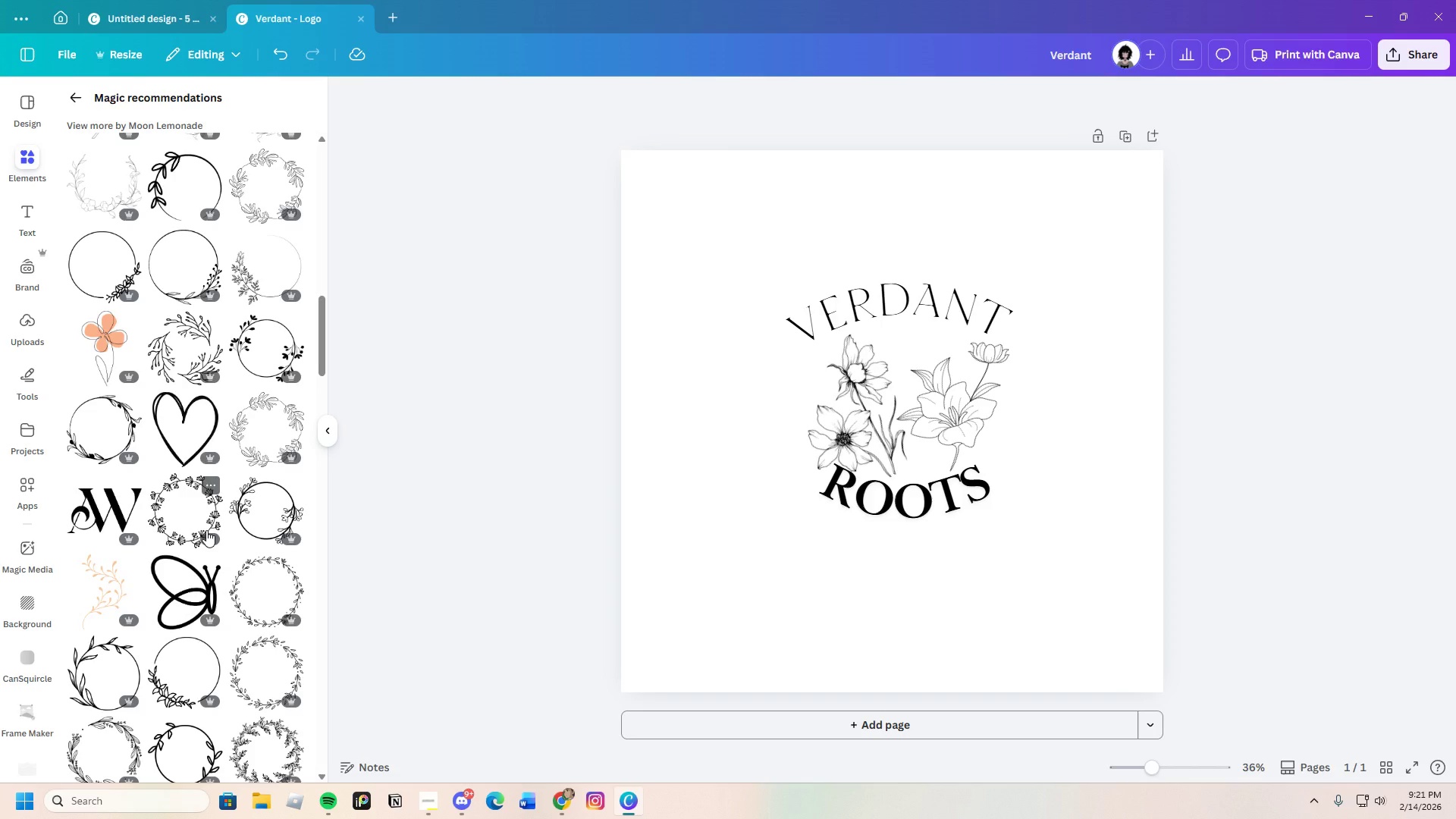 
wait(5.22)
 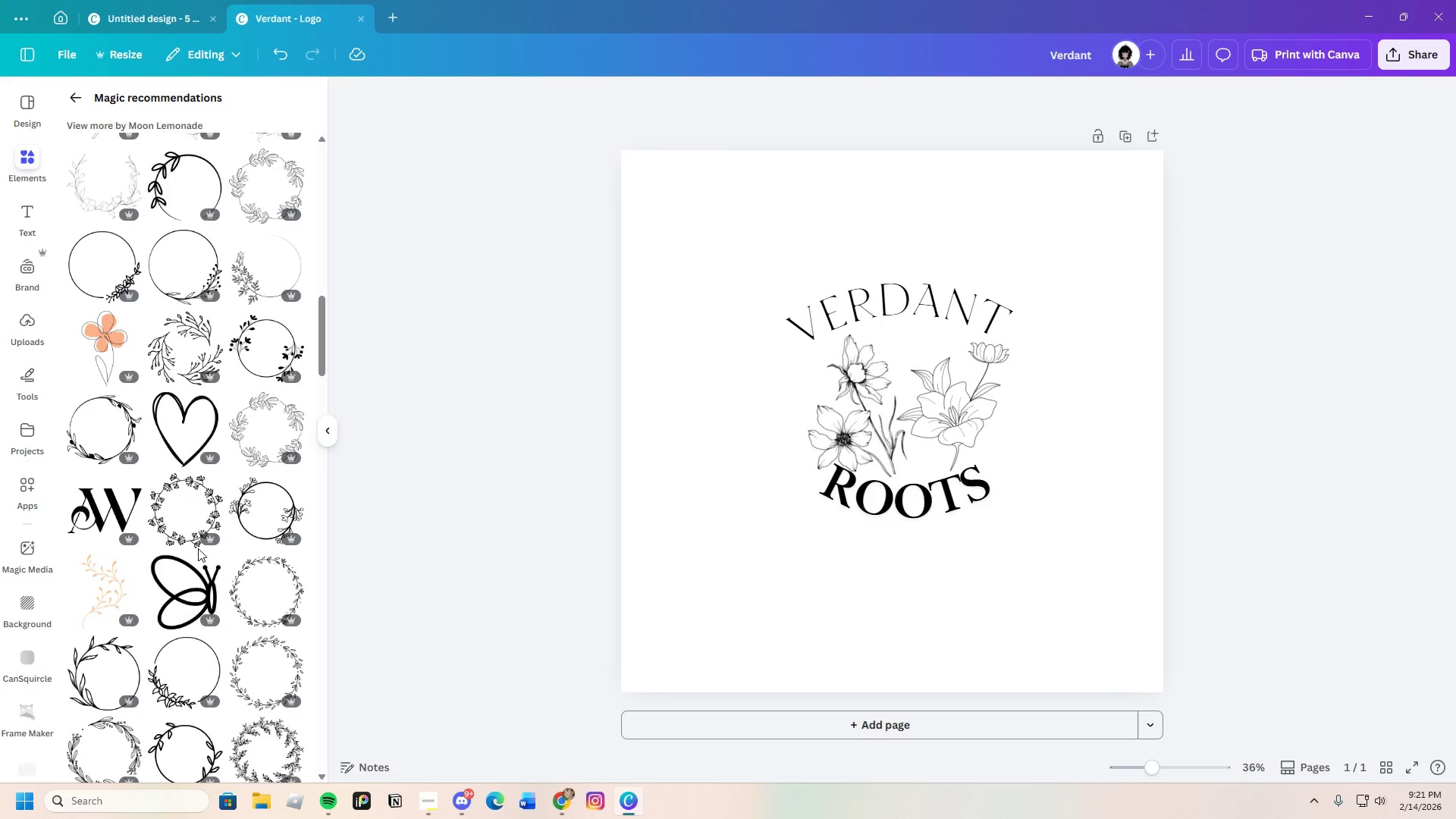 
scroll: coordinate [228, 623], scroll_direction: down, amount: 14.0
 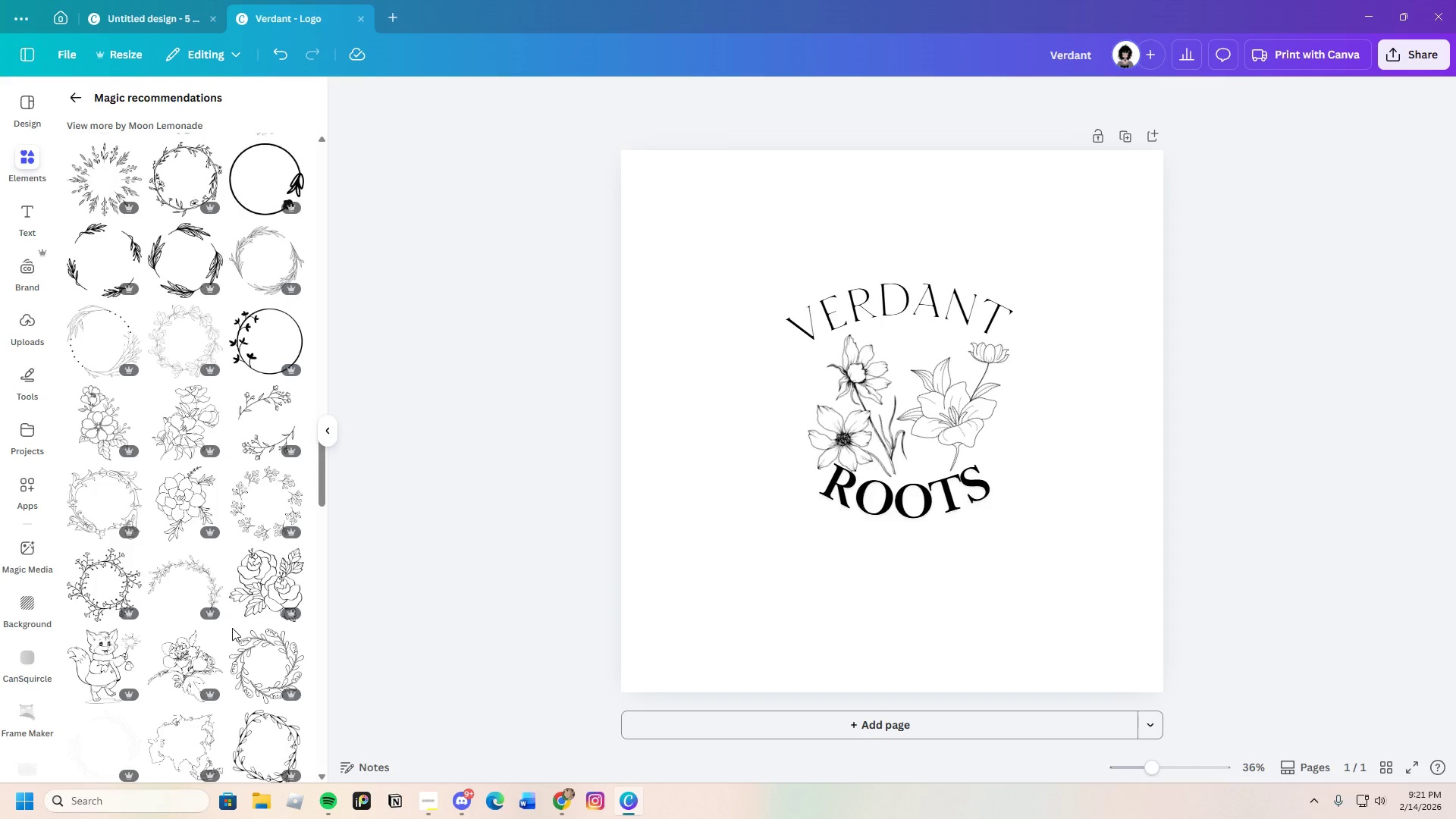 
scroll: coordinate [217, 667], scroll_direction: down, amount: 17.0
 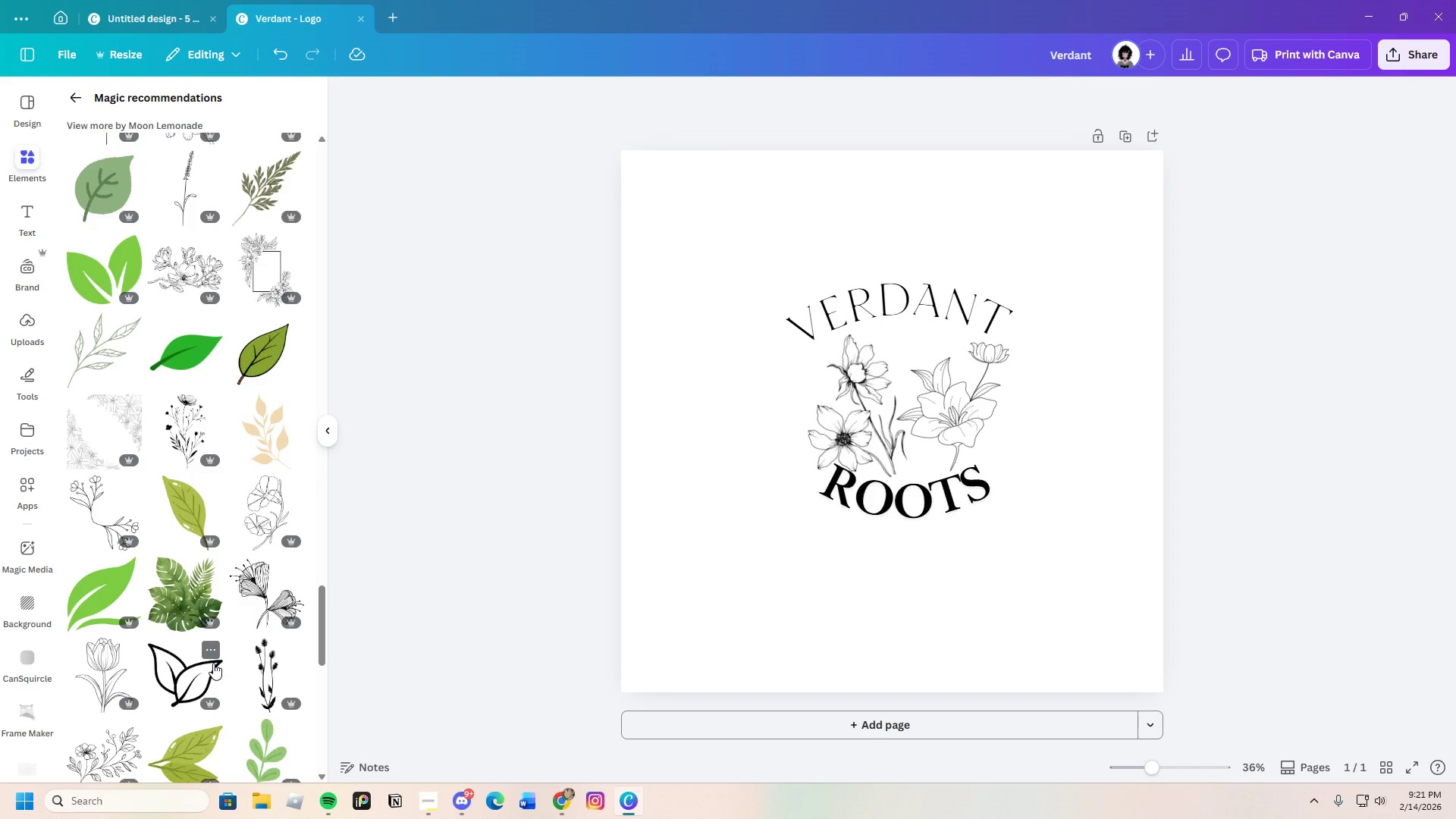 
wait(6.43)
 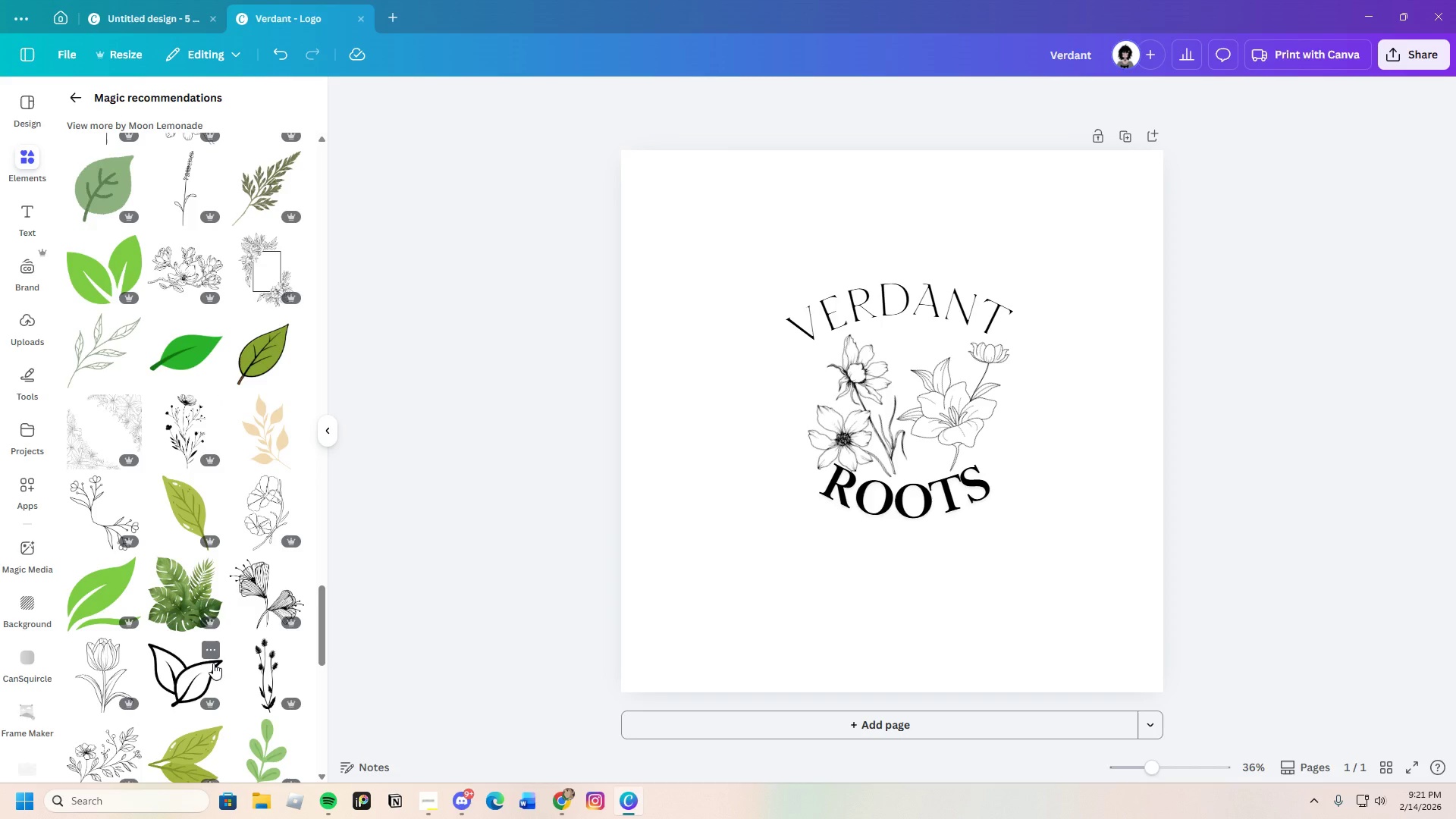 
scroll: coordinate [150, 559], scroll_direction: down, amount: 16.0
 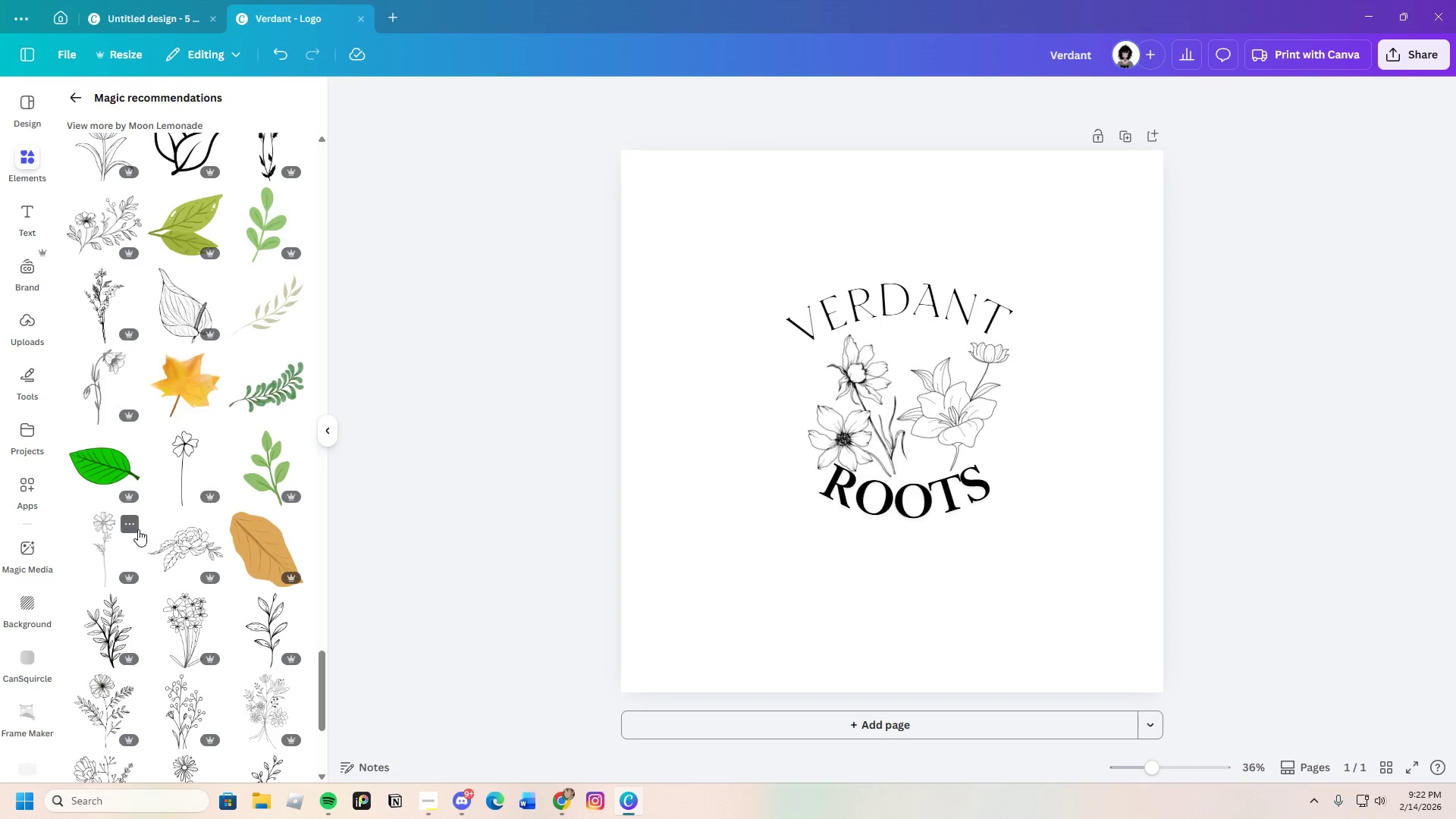 
scroll: coordinate [199, 433], scroll_direction: up, amount: 27.0
 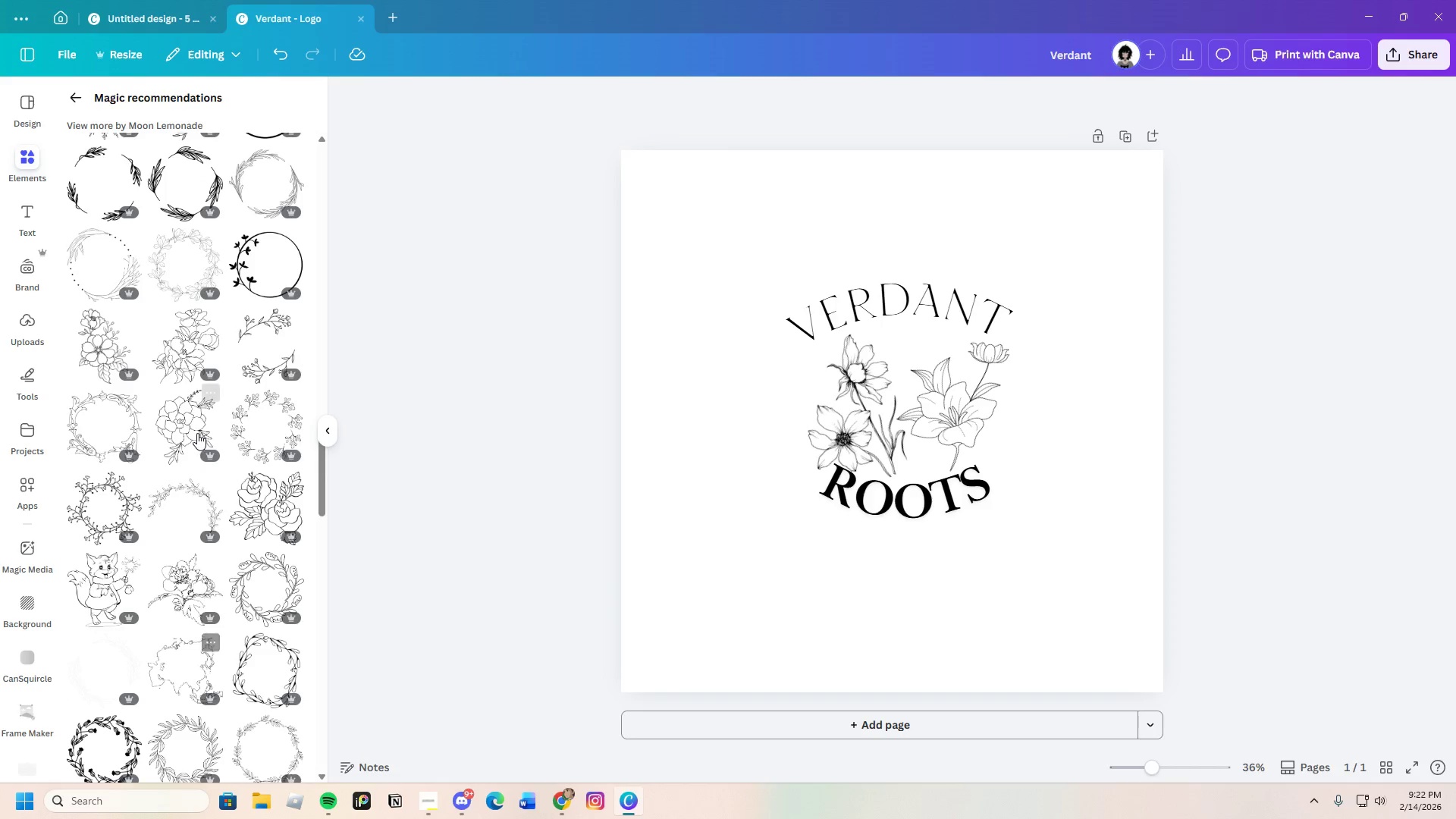 
scroll: coordinate [196, 433], scroll_direction: up, amount: 1.0
 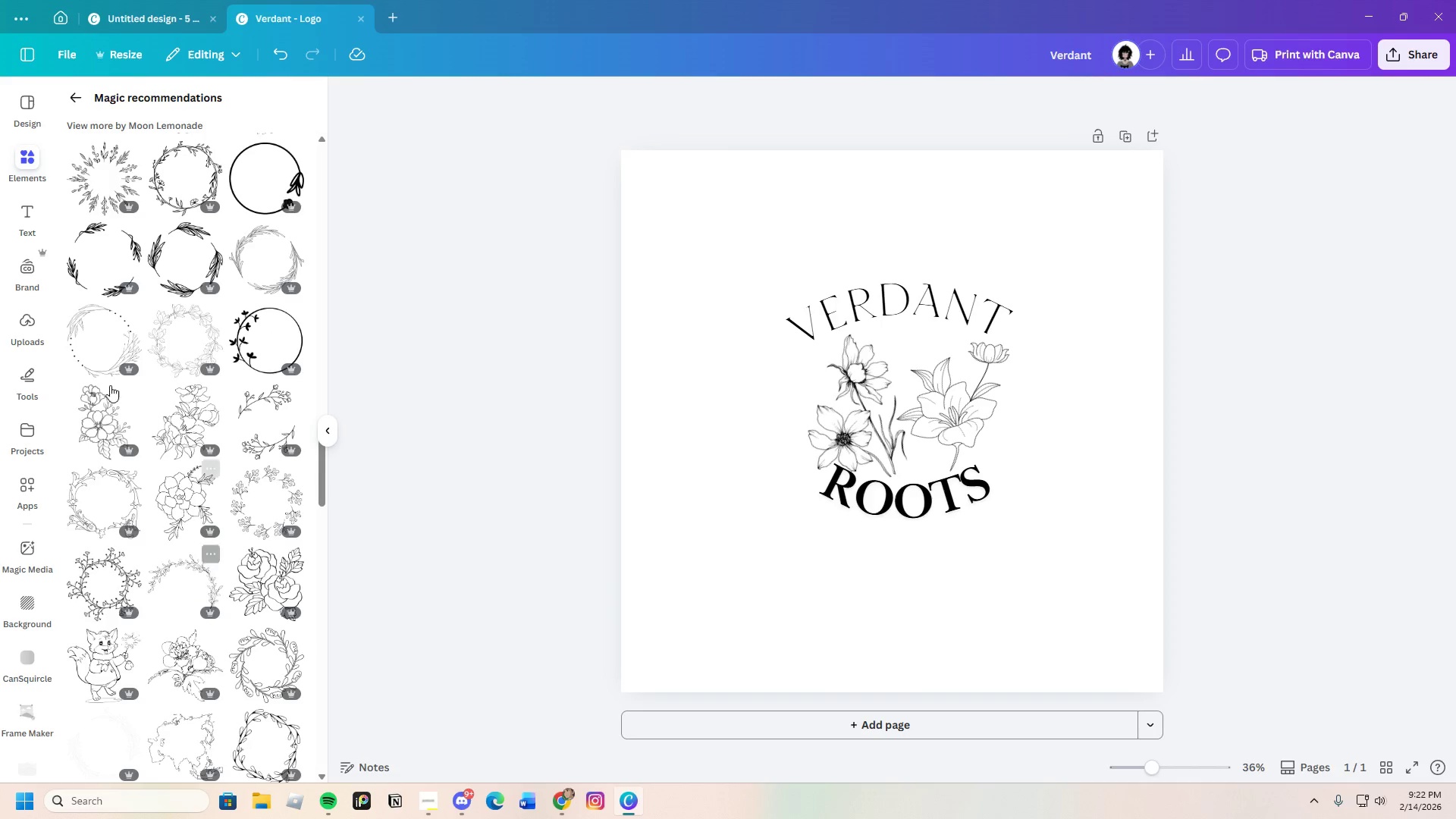 
left_click([71, 93])
 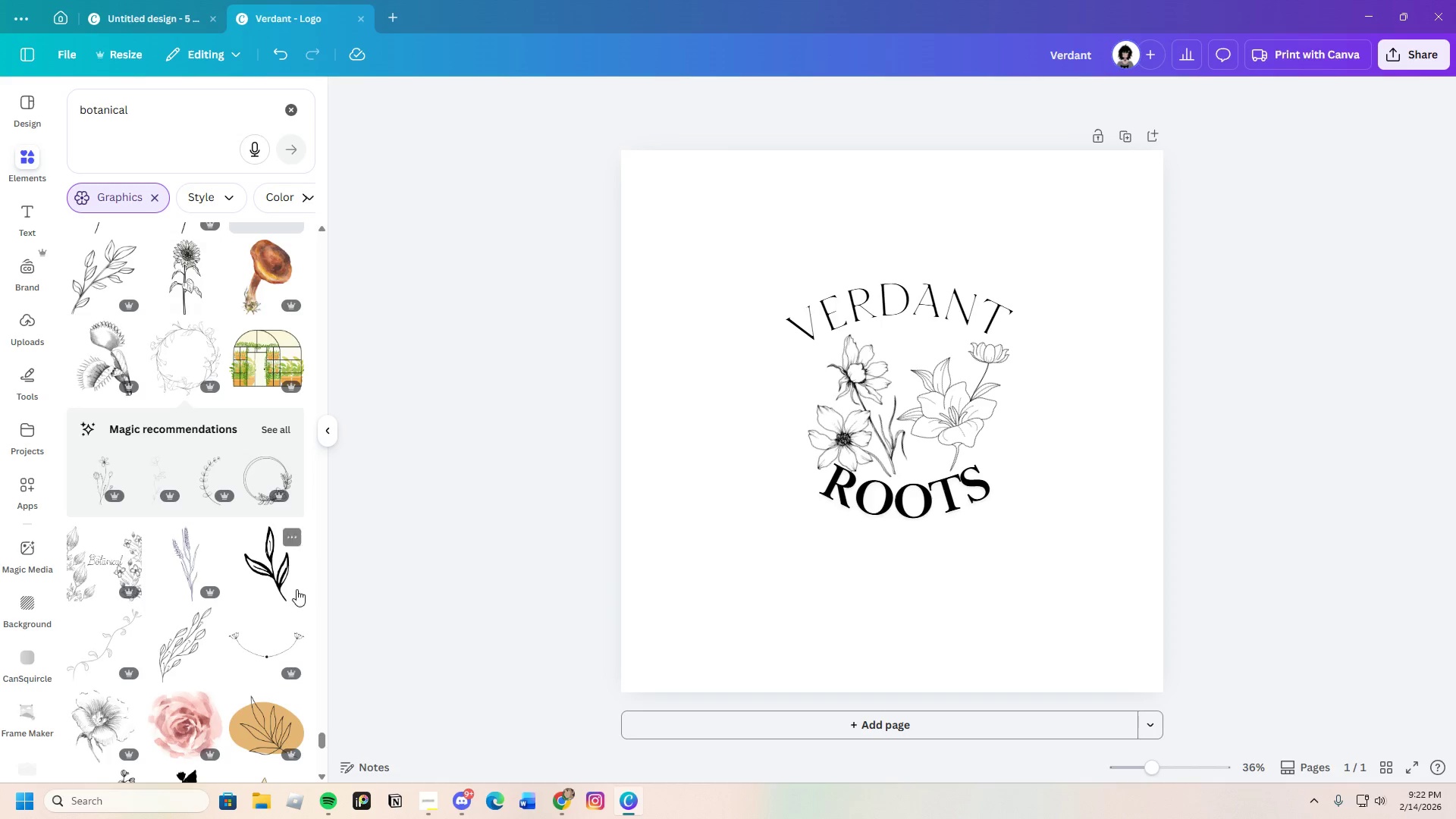 
scroll: coordinate [202, 653], scroll_direction: down, amount: 33.0
 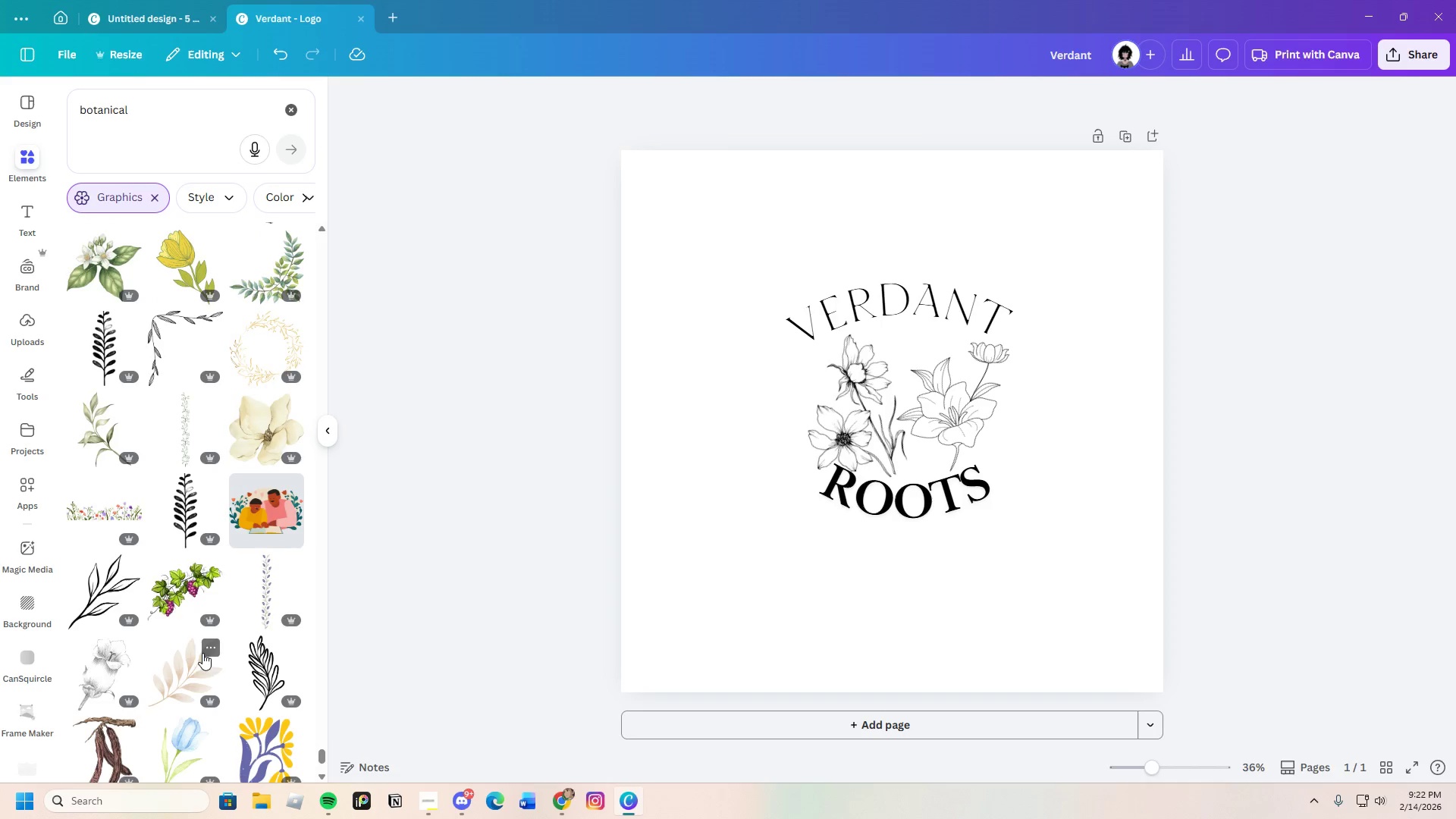 
scroll: coordinate [178, 614], scroll_direction: down, amount: 23.0
 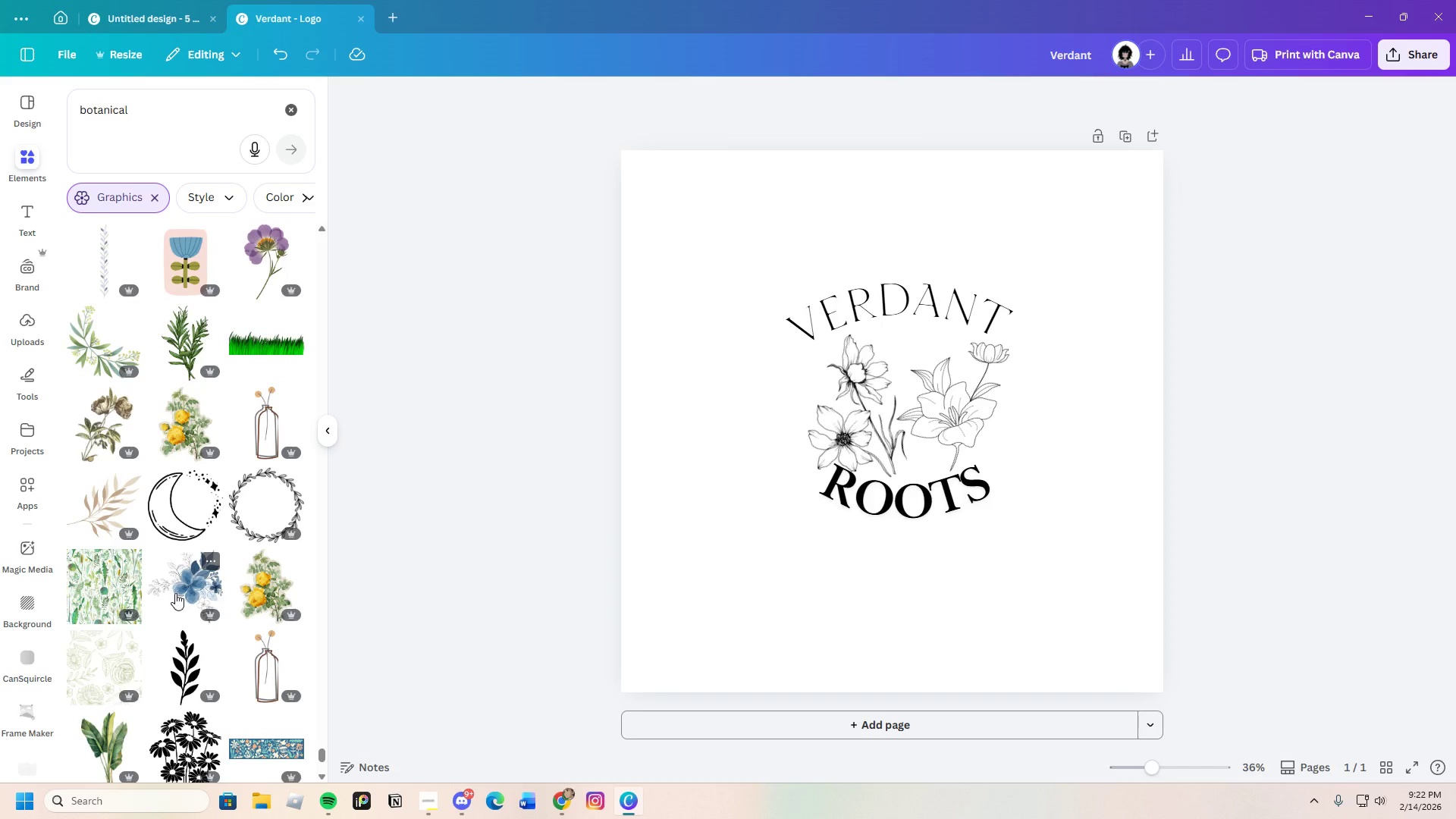 
scroll: coordinate [224, 629], scroll_direction: down, amount: 19.0
 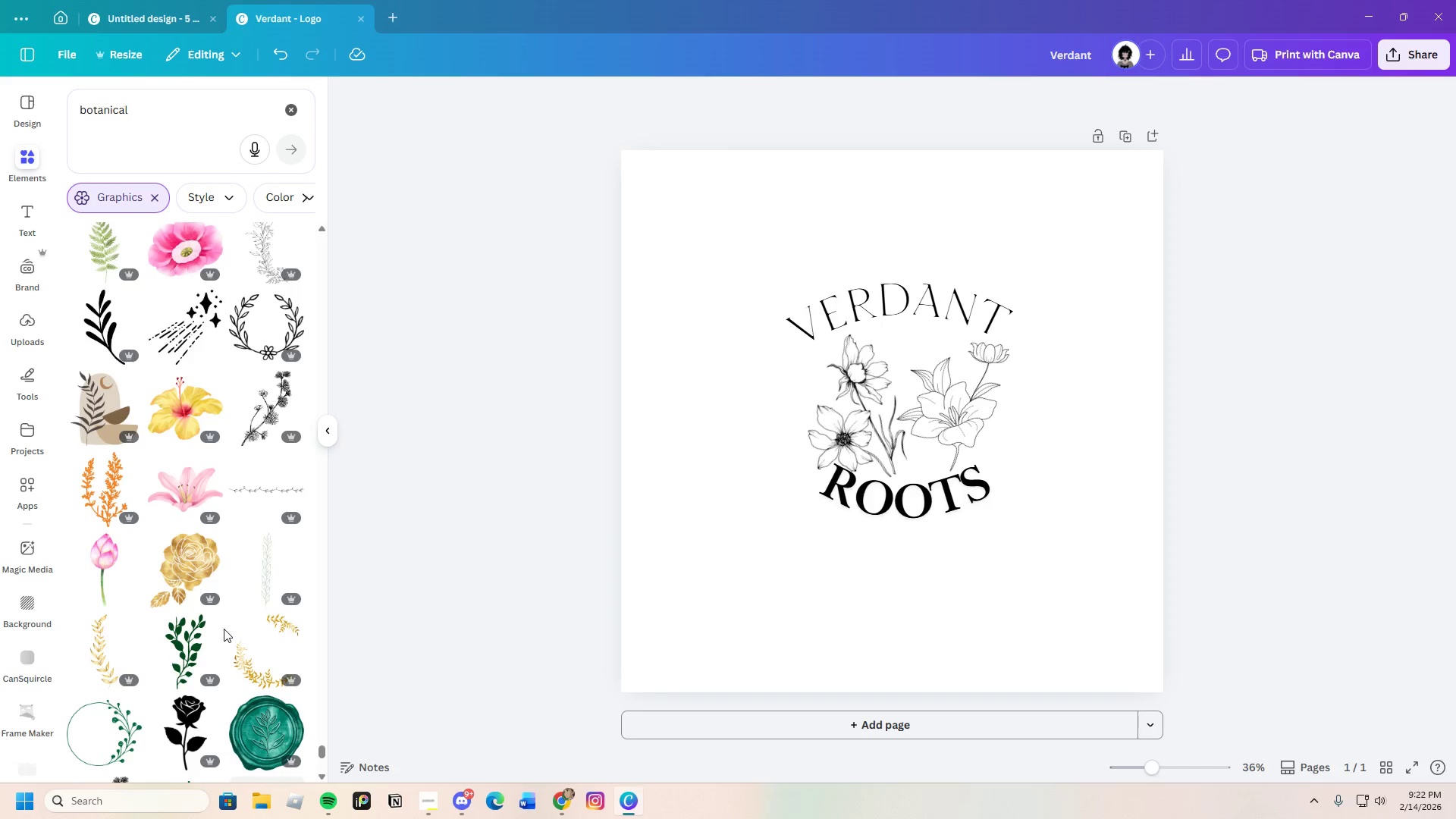 
scroll: coordinate [224, 630], scroll_direction: down, amount: 27.0
 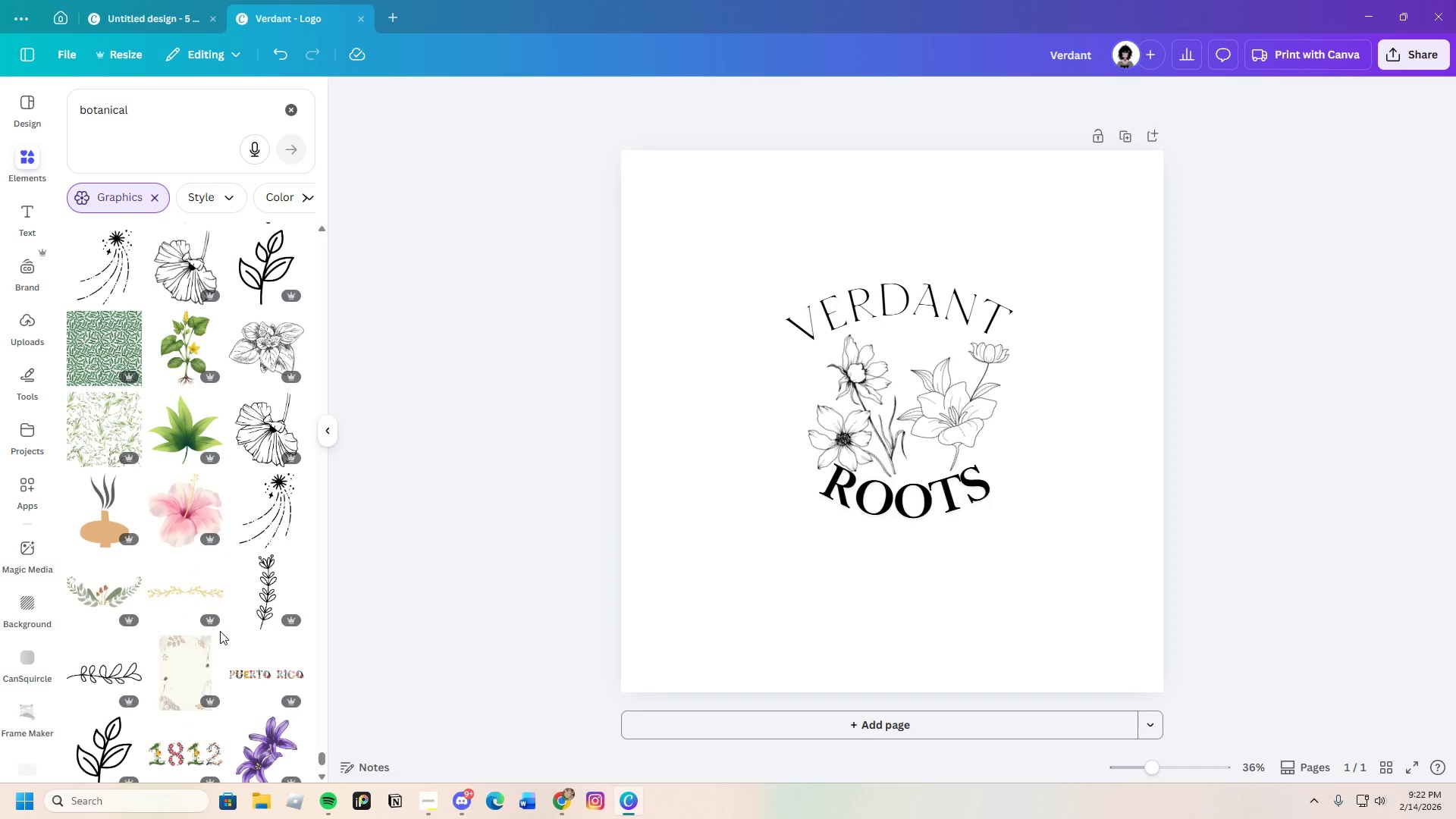 
scroll: coordinate [145, 738], scroll_direction: down, amount: 20.0
 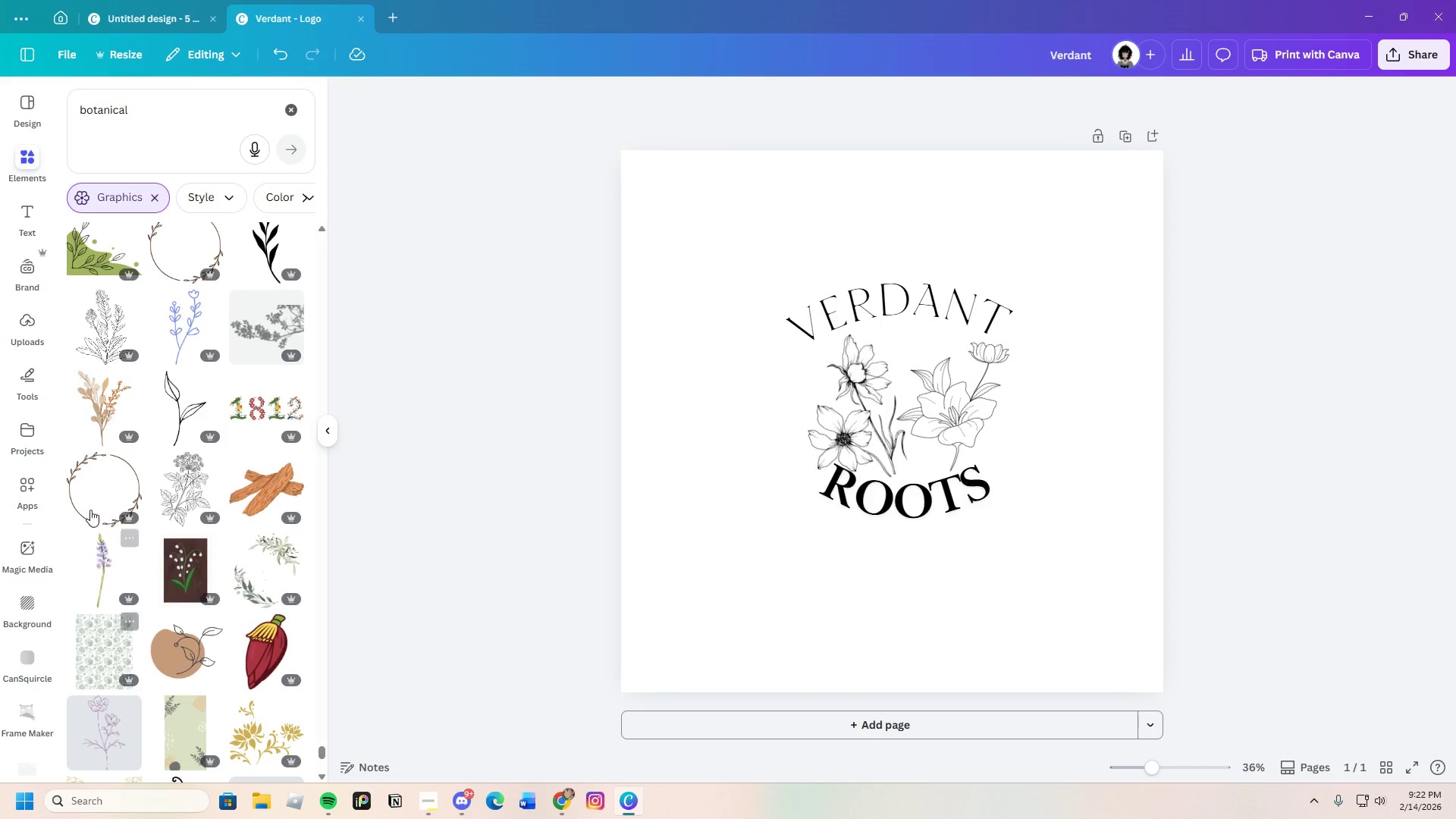 
left_click([83, 478])
 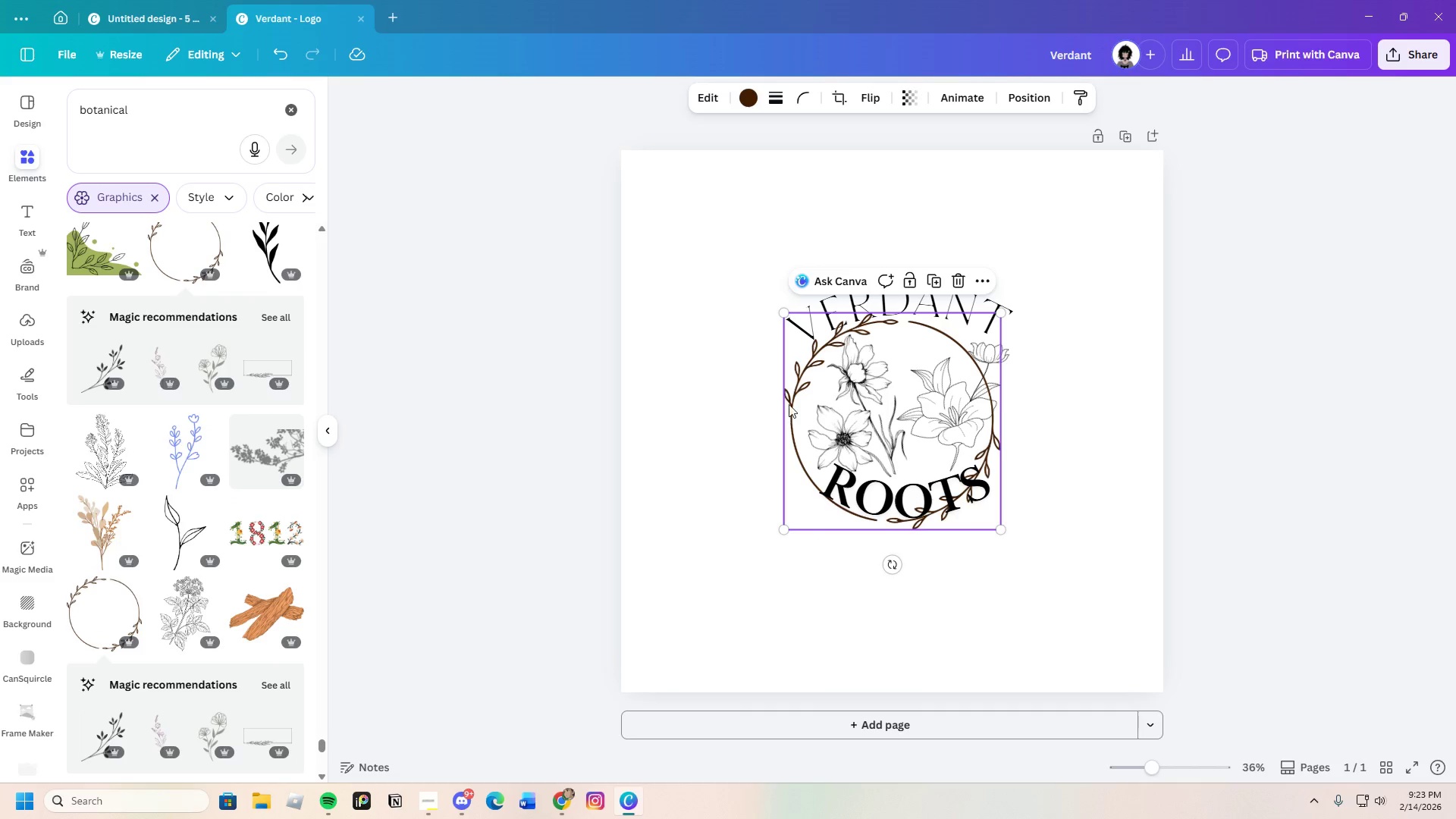 
left_click_drag(start_coordinate=[789, 393], to_coordinate=[723, 400])
 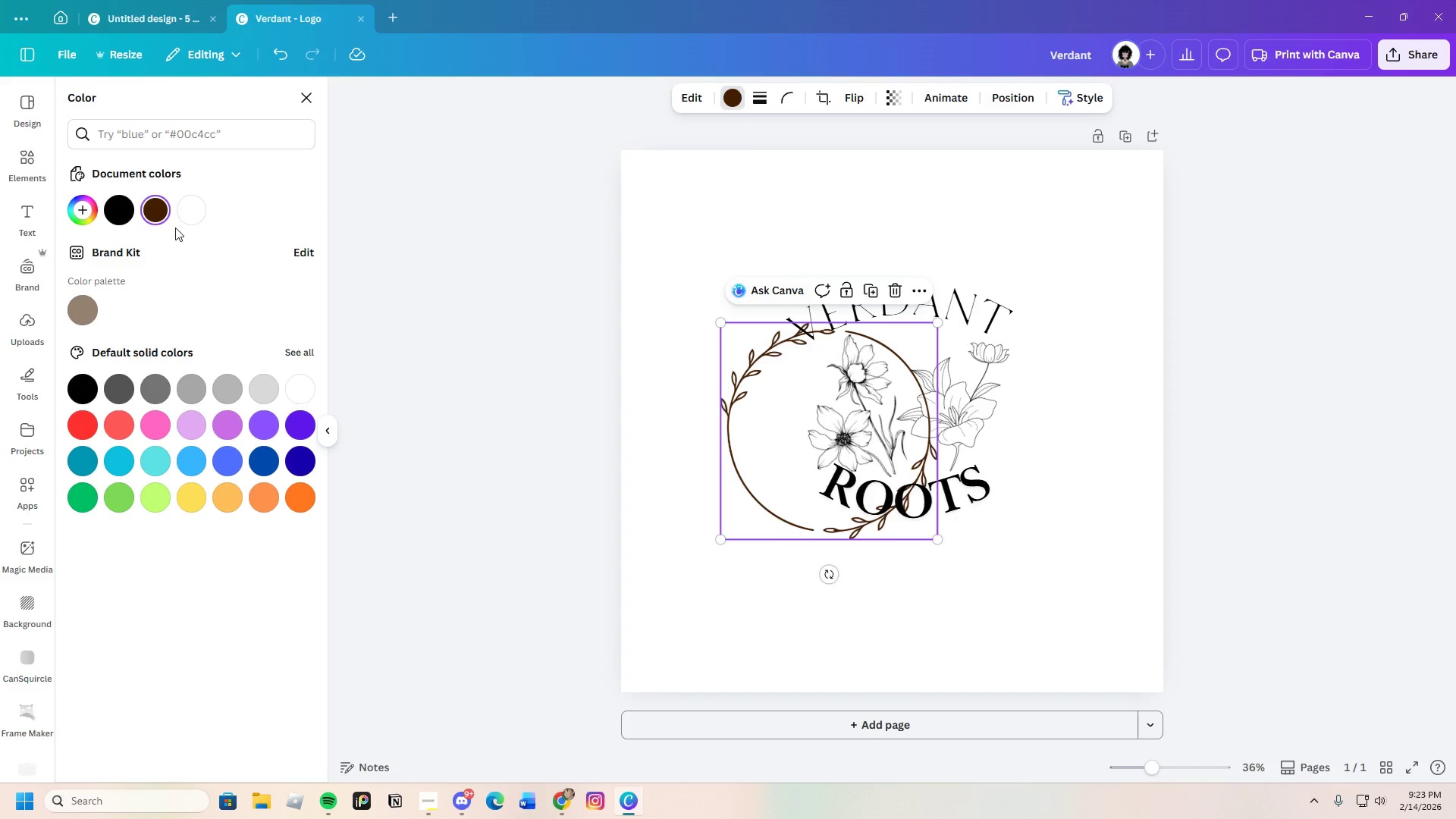 
left_click([110, 211])
 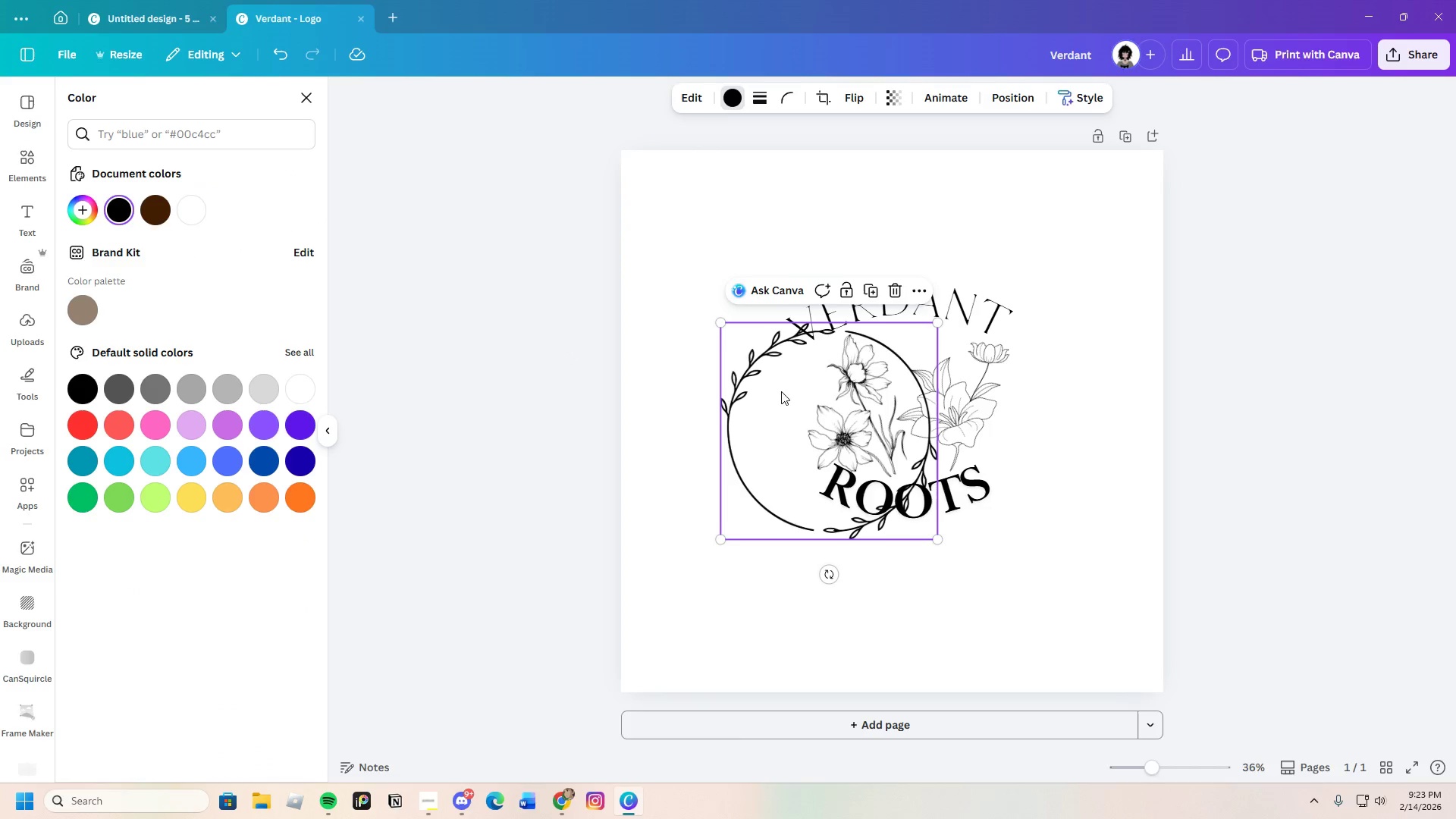 
left_click_drag(start_coordinate=[761, 482], to_coordinate=[727, 431])
 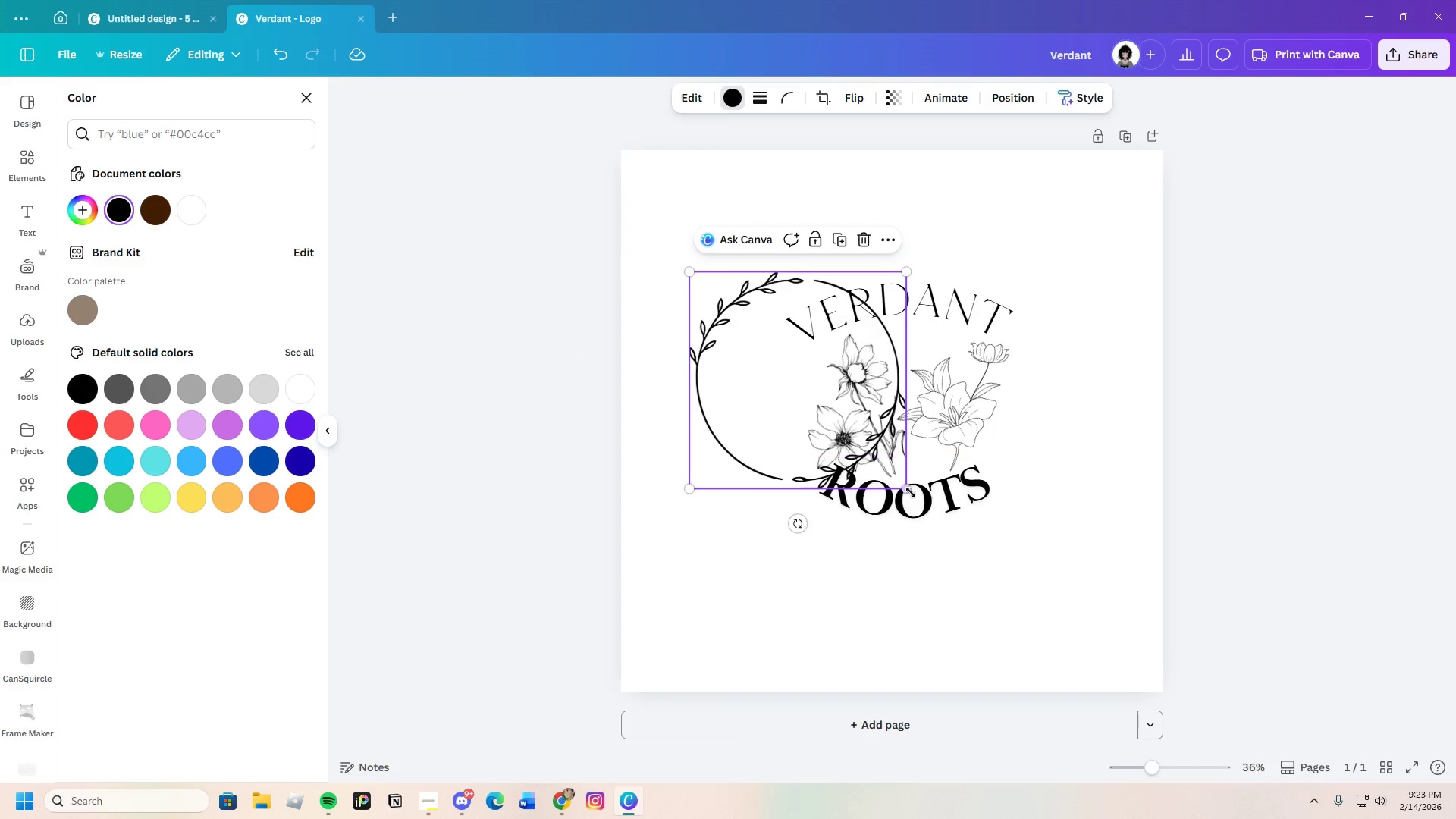 
left_click_drag(start_coordinate=[905, 485], to_coordinate=[1134, 582])
 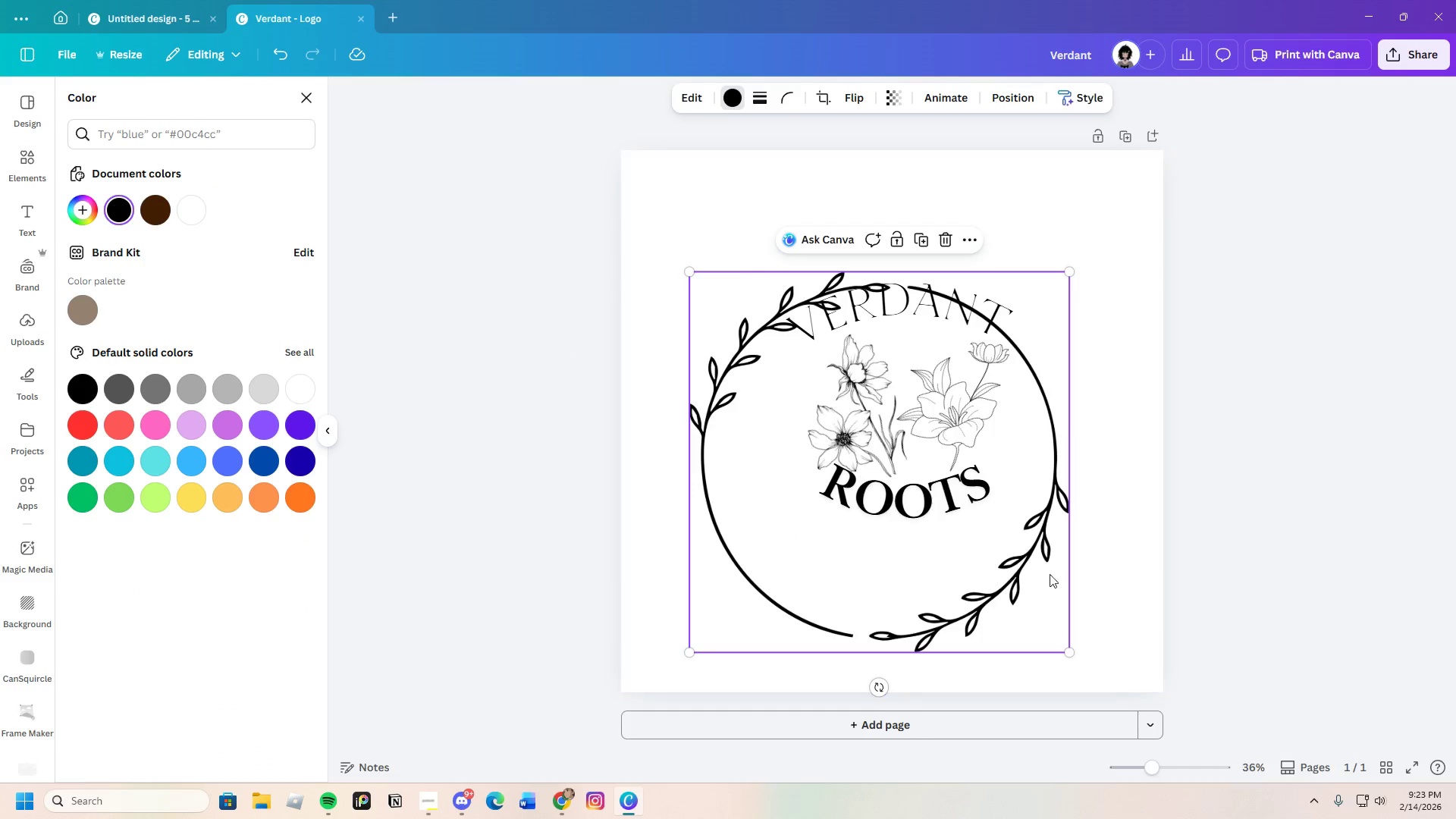 
left_click_drag(start_coordinate=[1021, 577], to_coordinate=[1045, 530])
 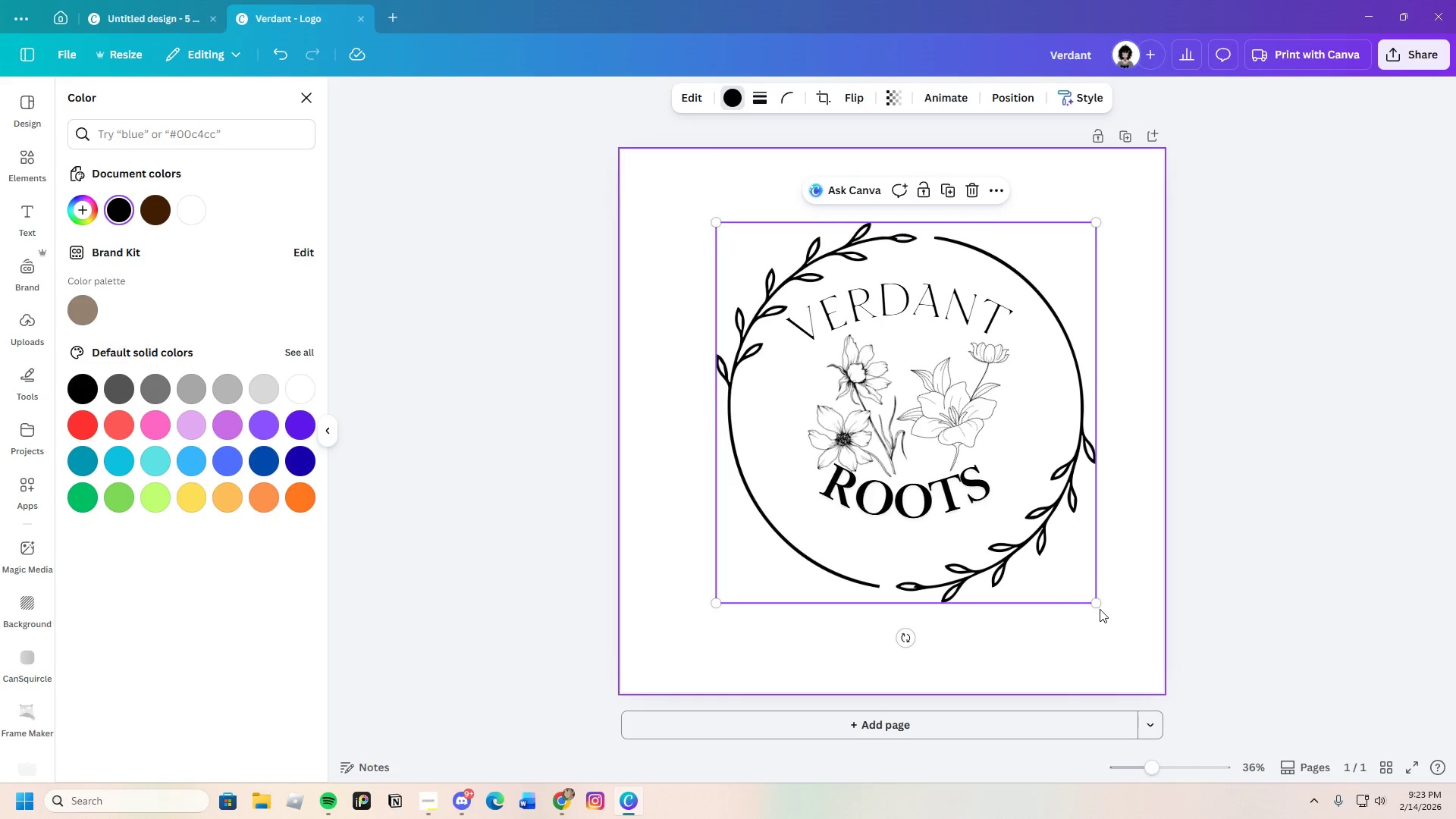 
left_click_drag(start_coordinate=[1097, 603], to_coordinate=[1036, 545])
 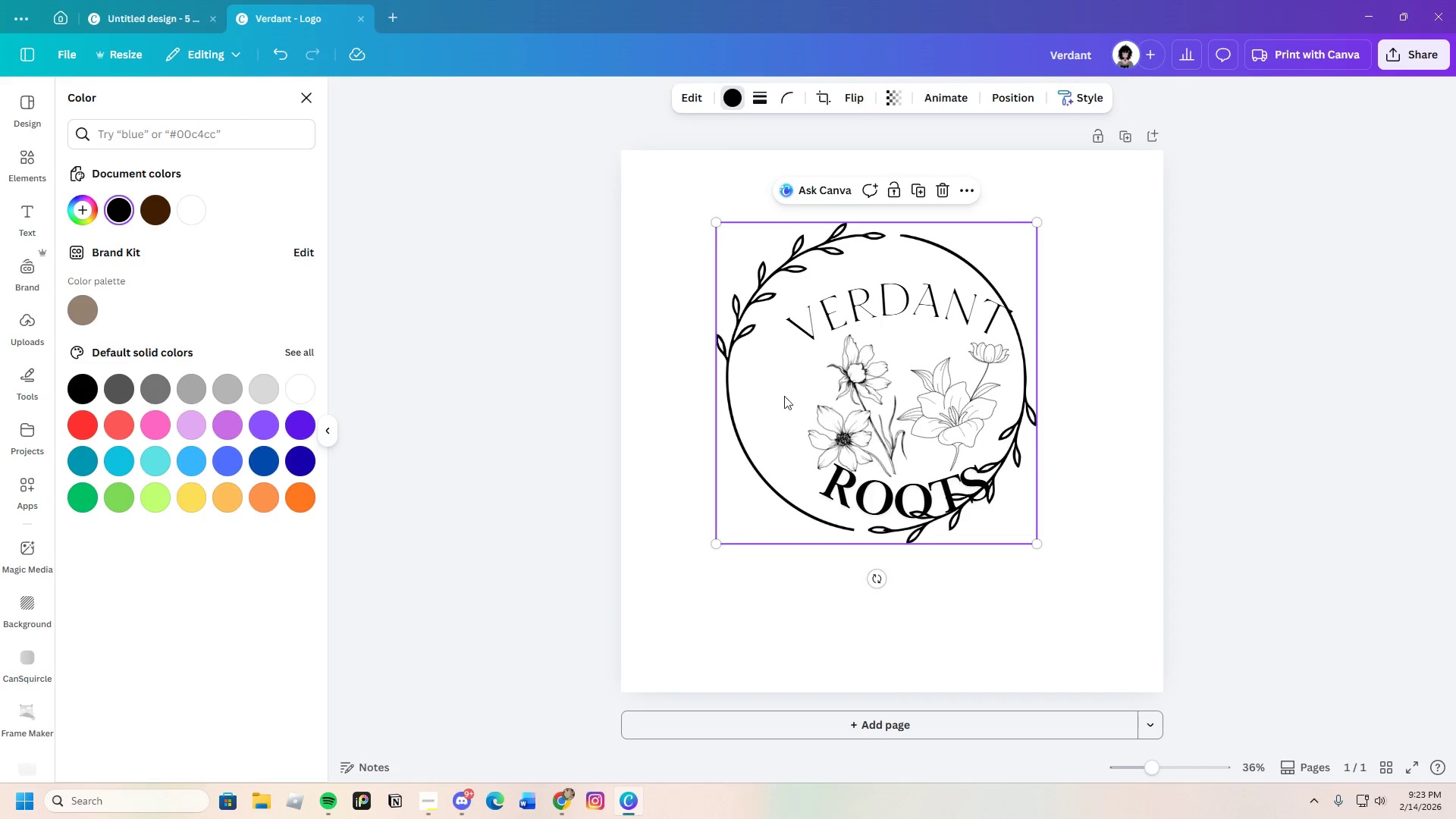 
left_click_drag(start_coordinate=[774, 394], to_coordinate=[806, 398])
 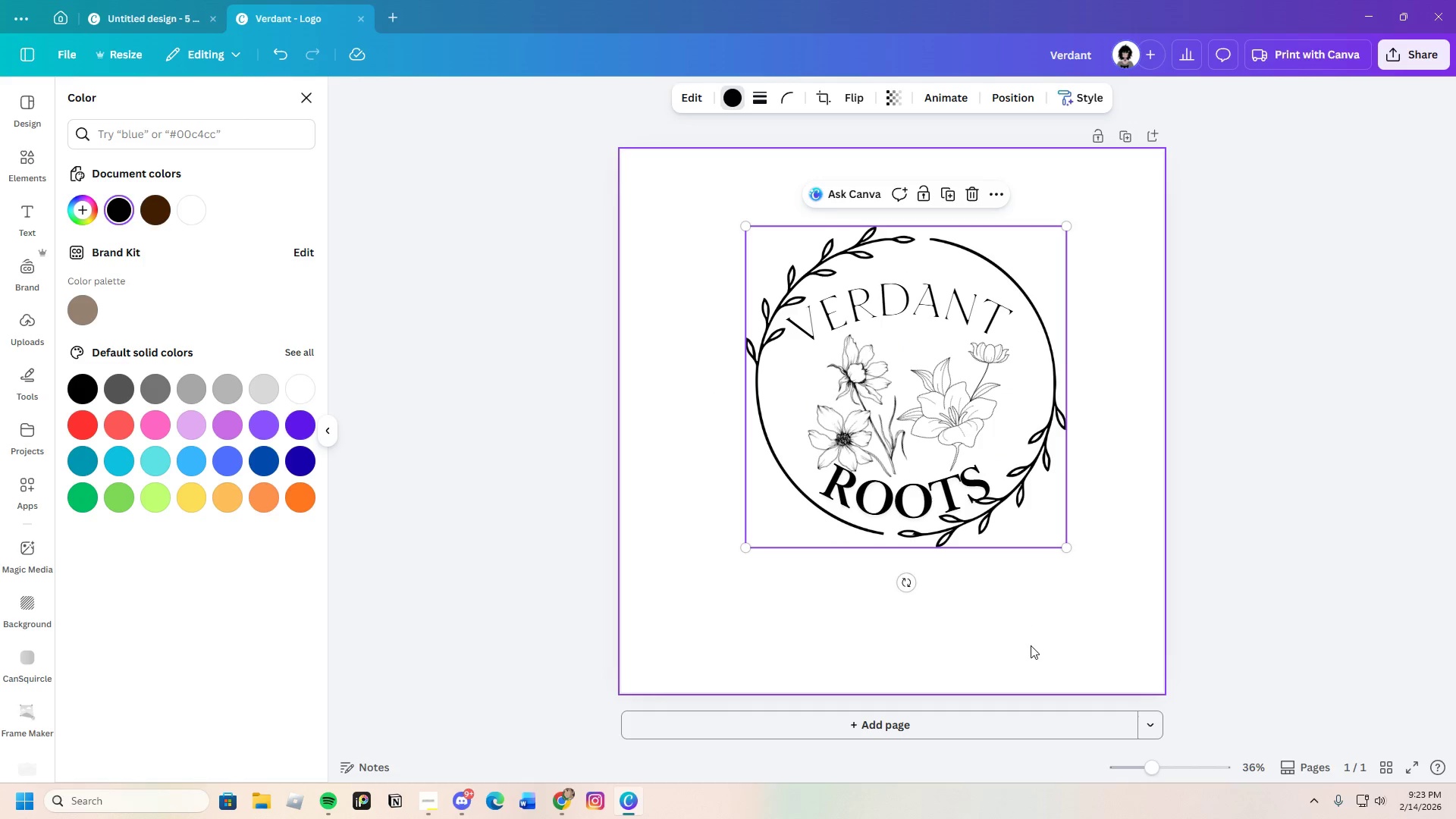 
left_click([1031, 647])
 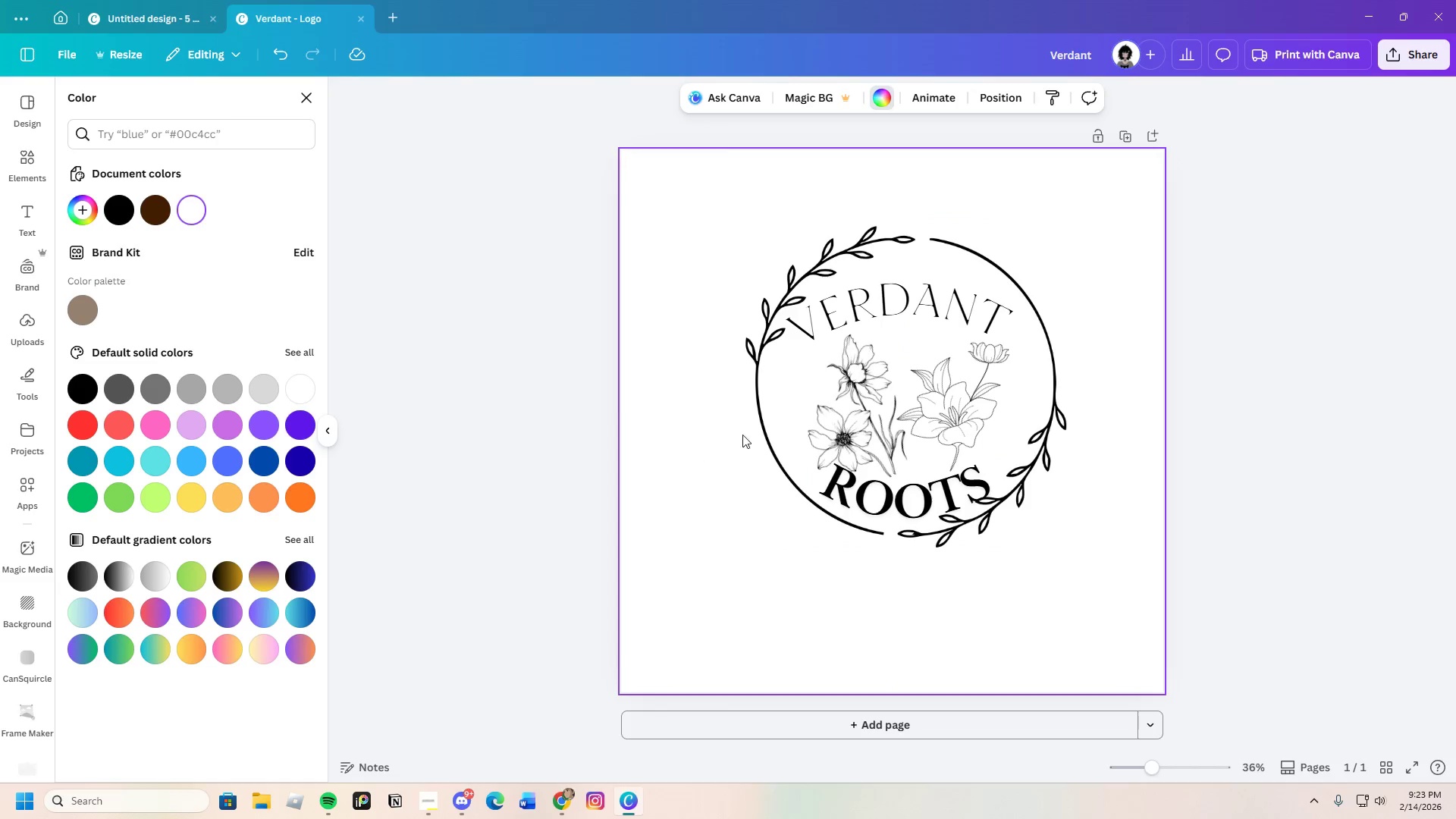 
left_click([795, 431])
 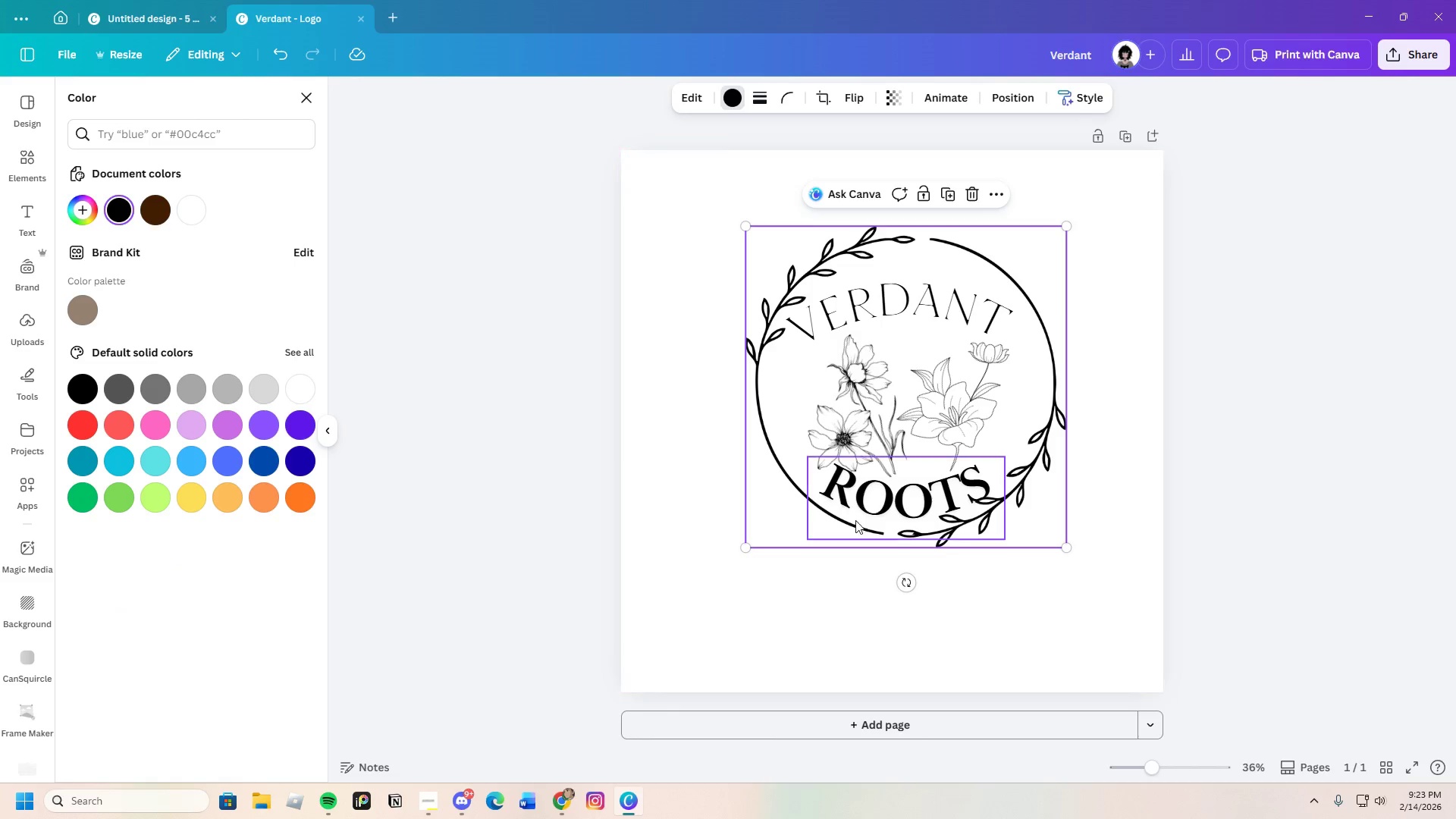 
left_click_drag(start_coordinate=[772, 391], to_coordinate=[742, 479])
 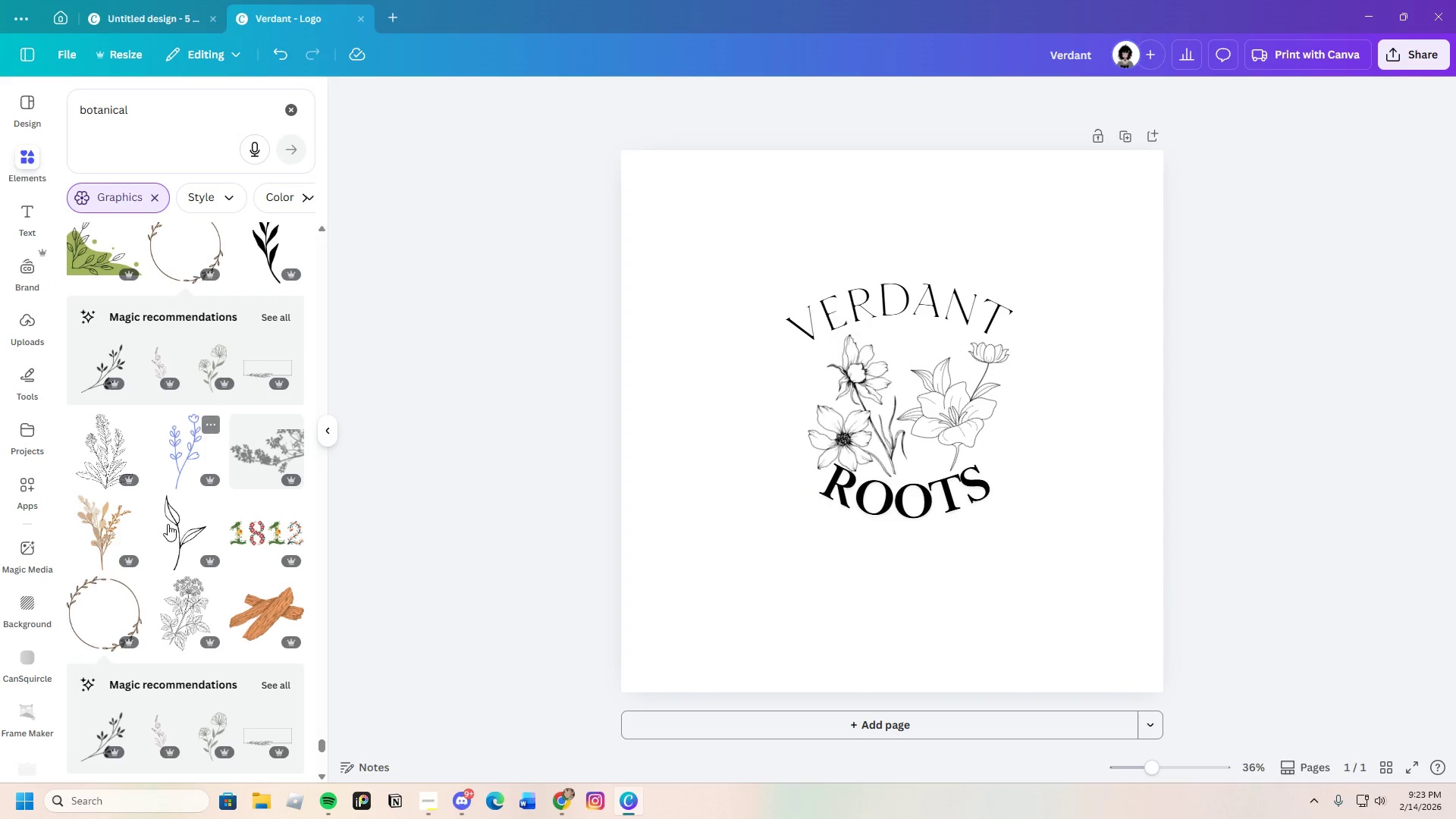 
scroll: coordinate [150, 623], scroll_direction: down, amount: 9.0
 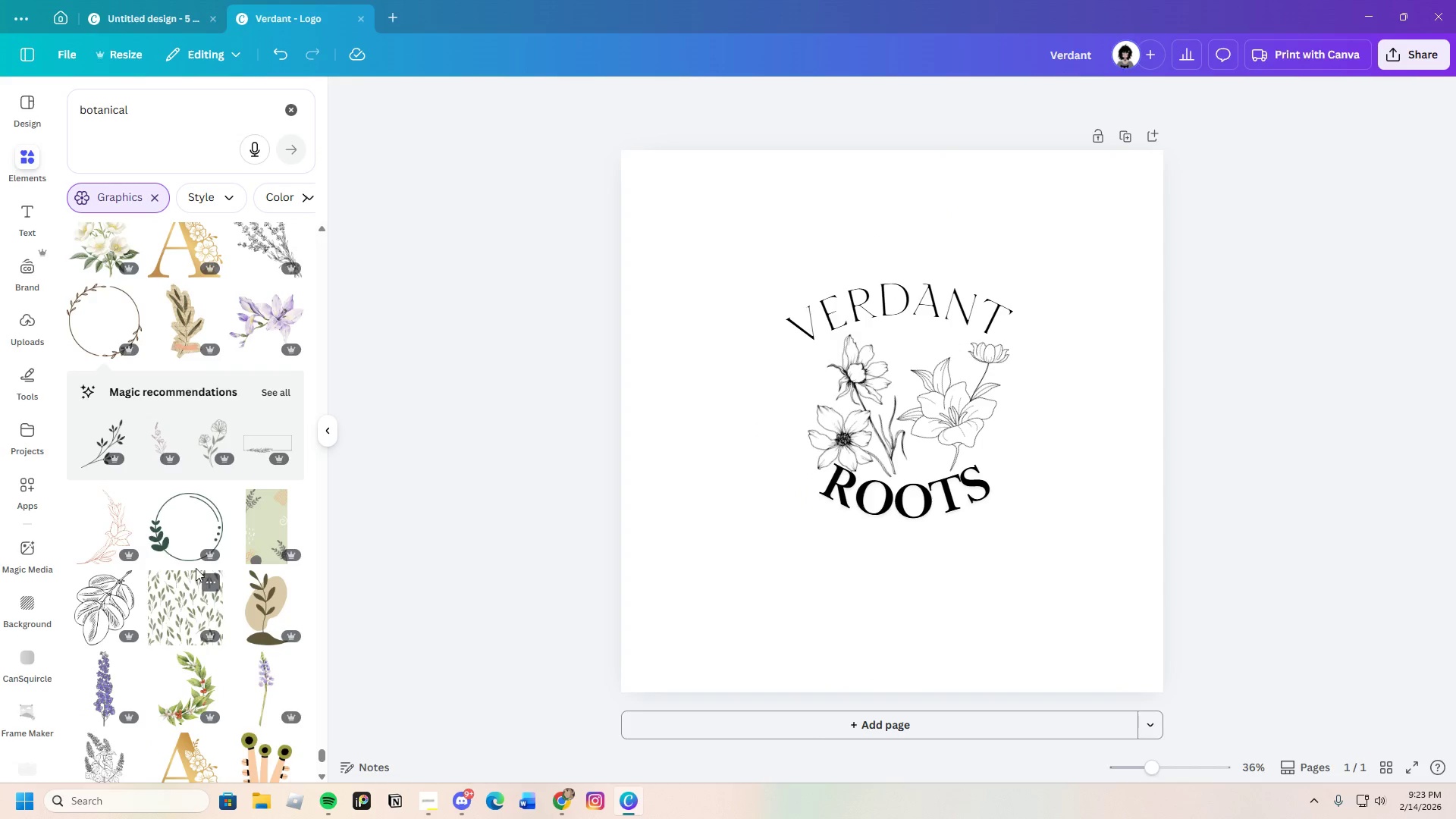 
left_click([178, 532])
 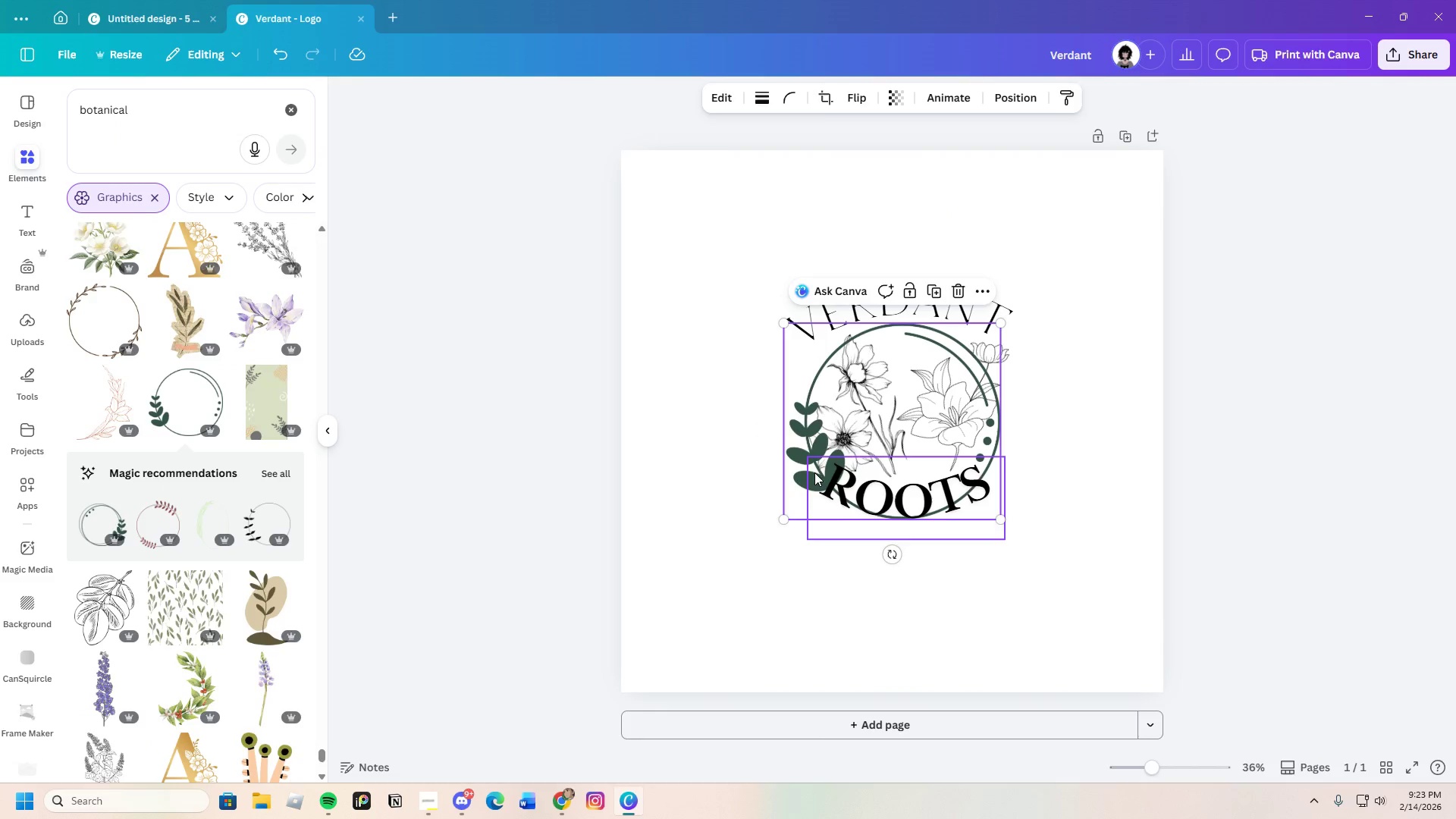 
left_click_drag(start_coordinate=[806, 381], to_coordinate=[767, 369])
 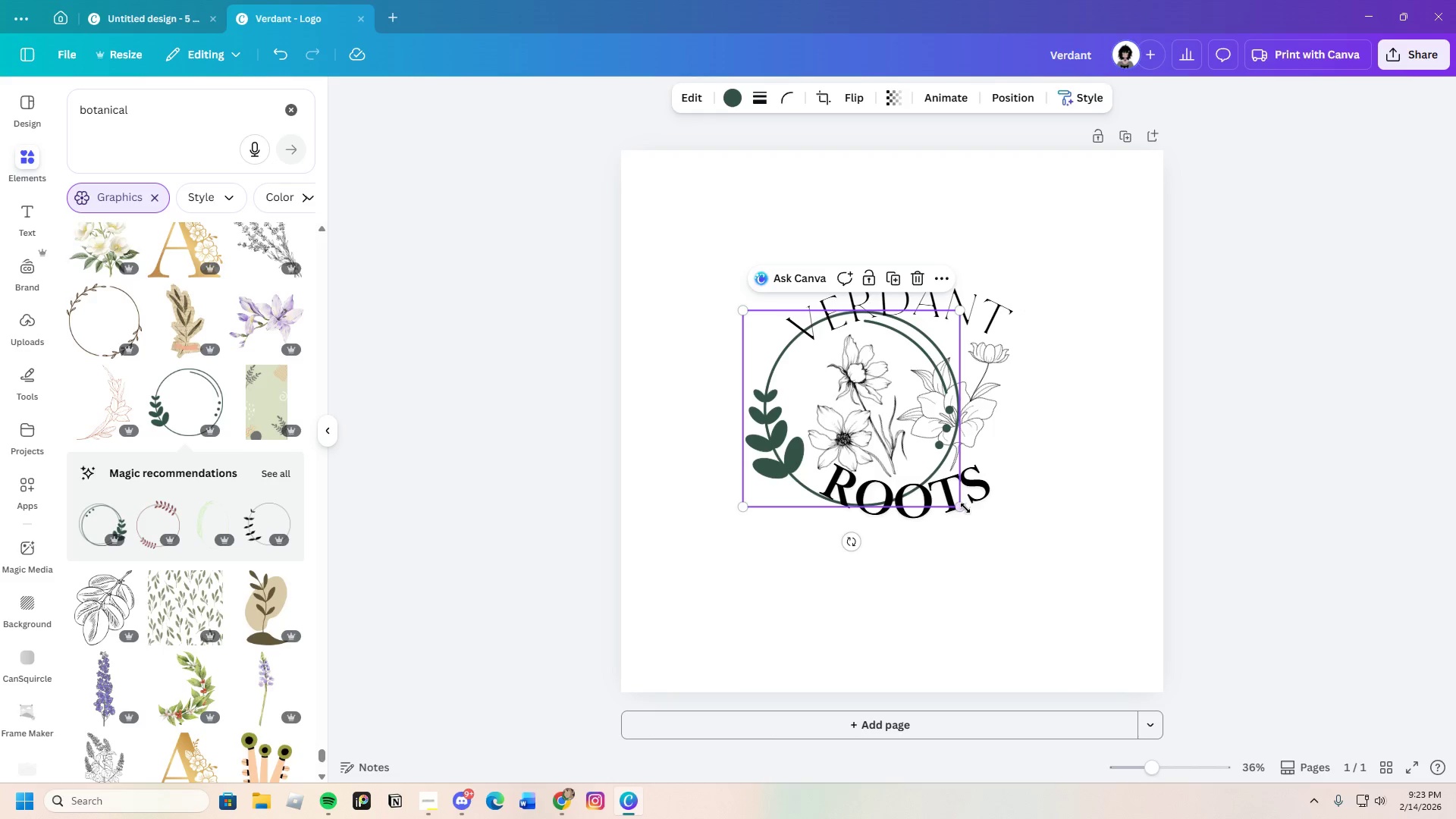 
left_click_drag(start_coordinate=[965, 508], to_coordinate=[1049, 586])
 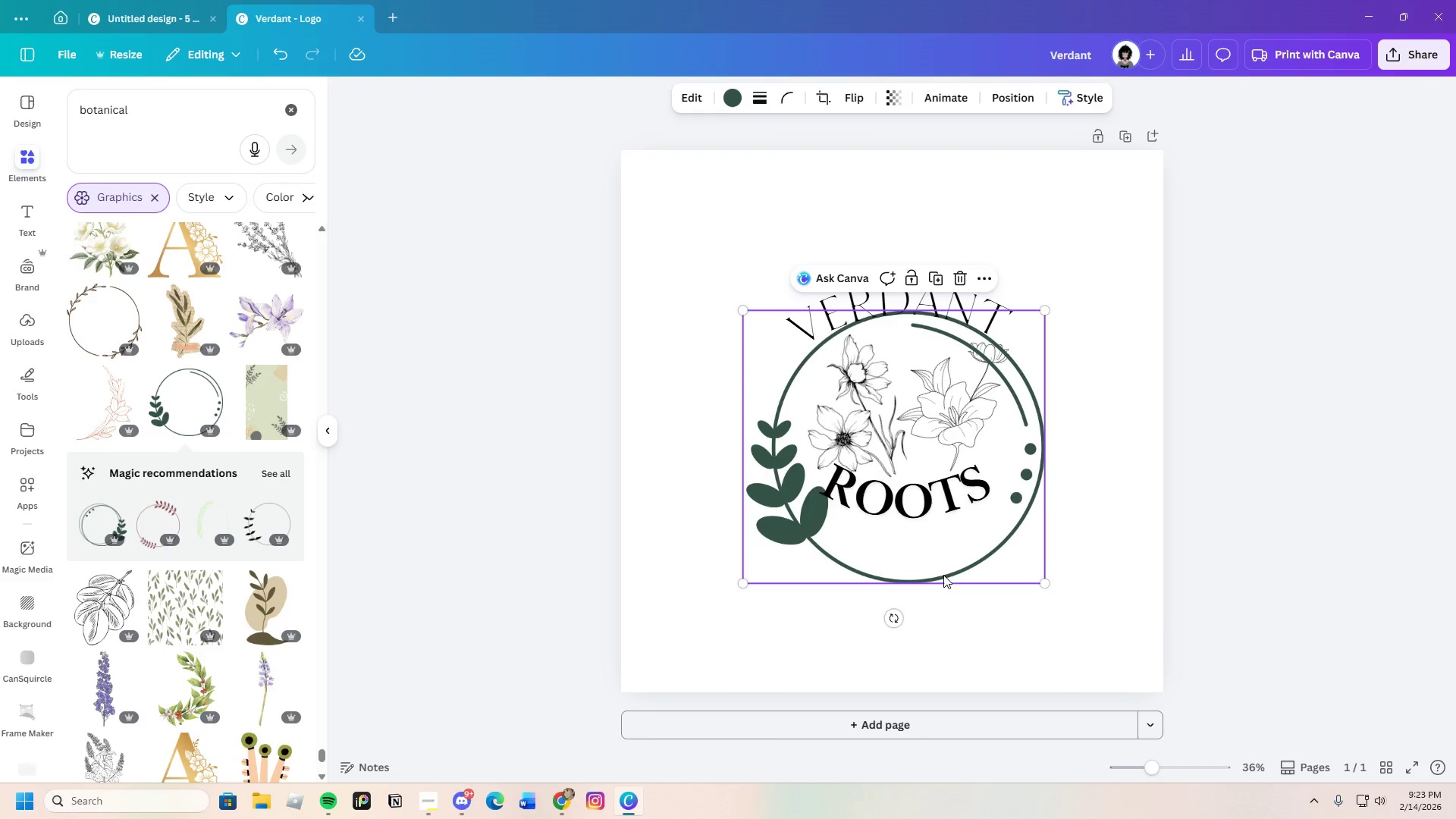 
left_click_drag(start_coordinate=[938, 562], to_coordinate=[934, 513])
 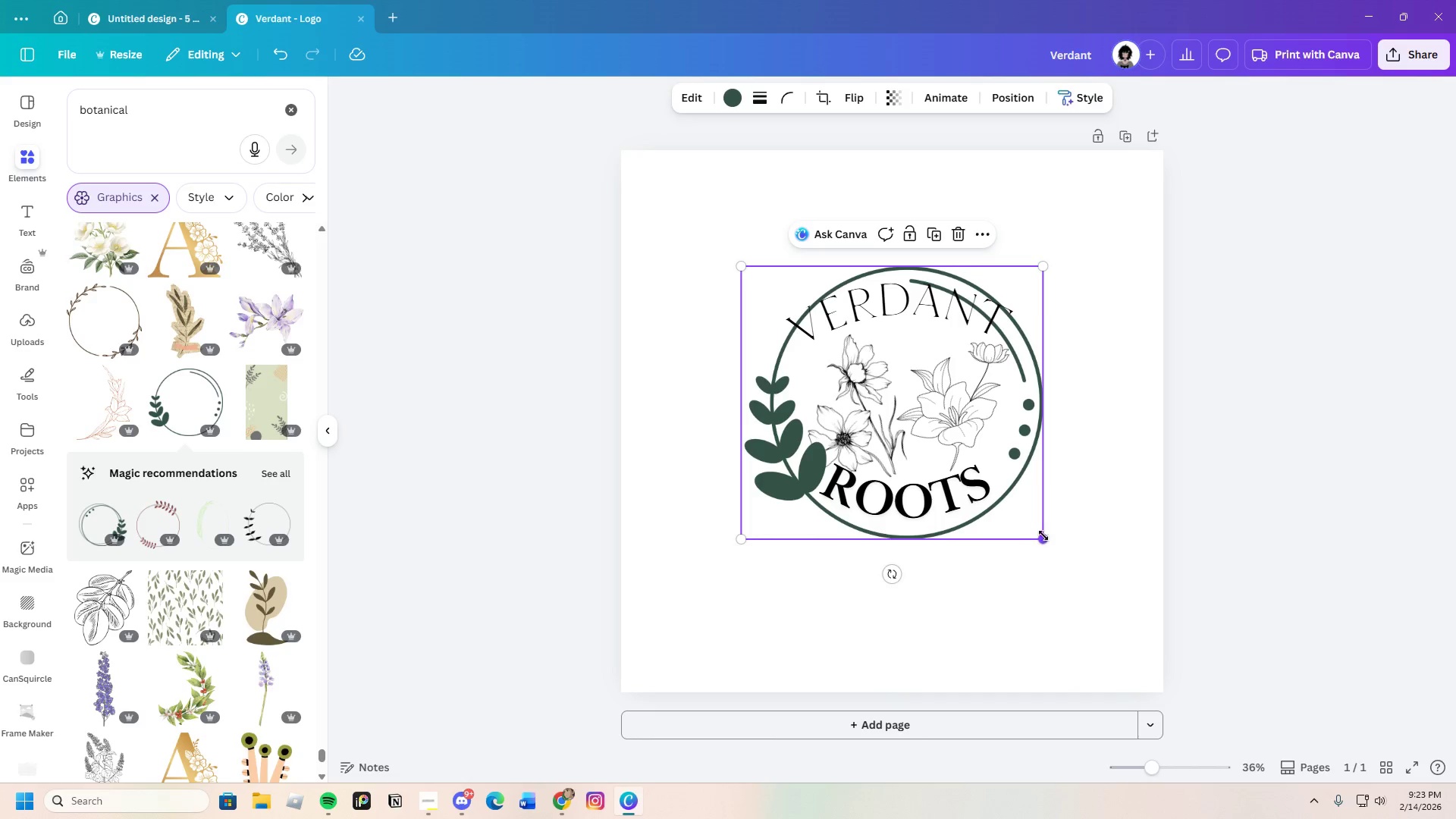 
left_click_drag(start_coordinate=[1043, 535], to_coordinate=[1078, 583])
 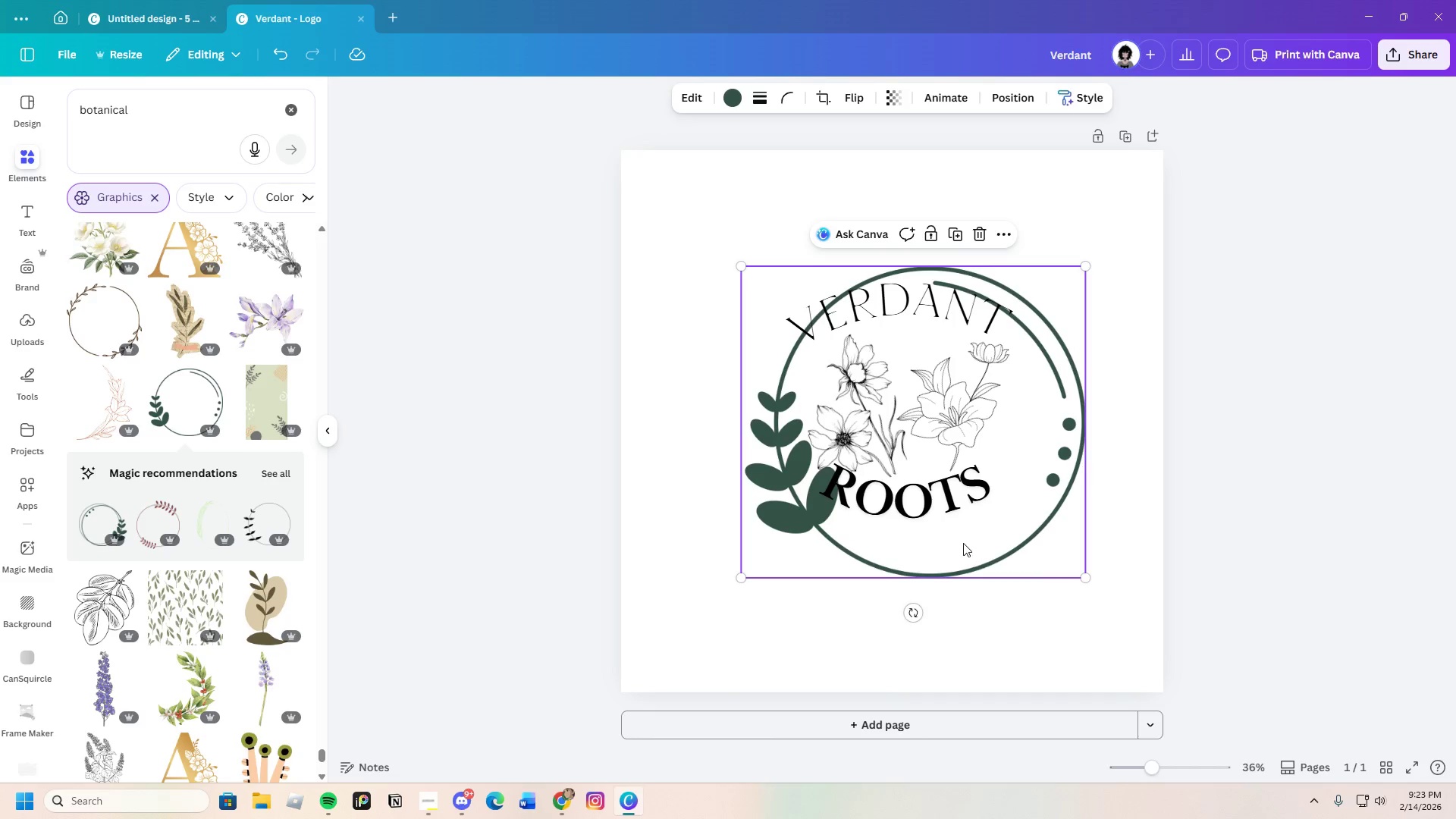 
left_click_drag(start_coordinate=[963, 543], to_coordinate=[935, 508])
 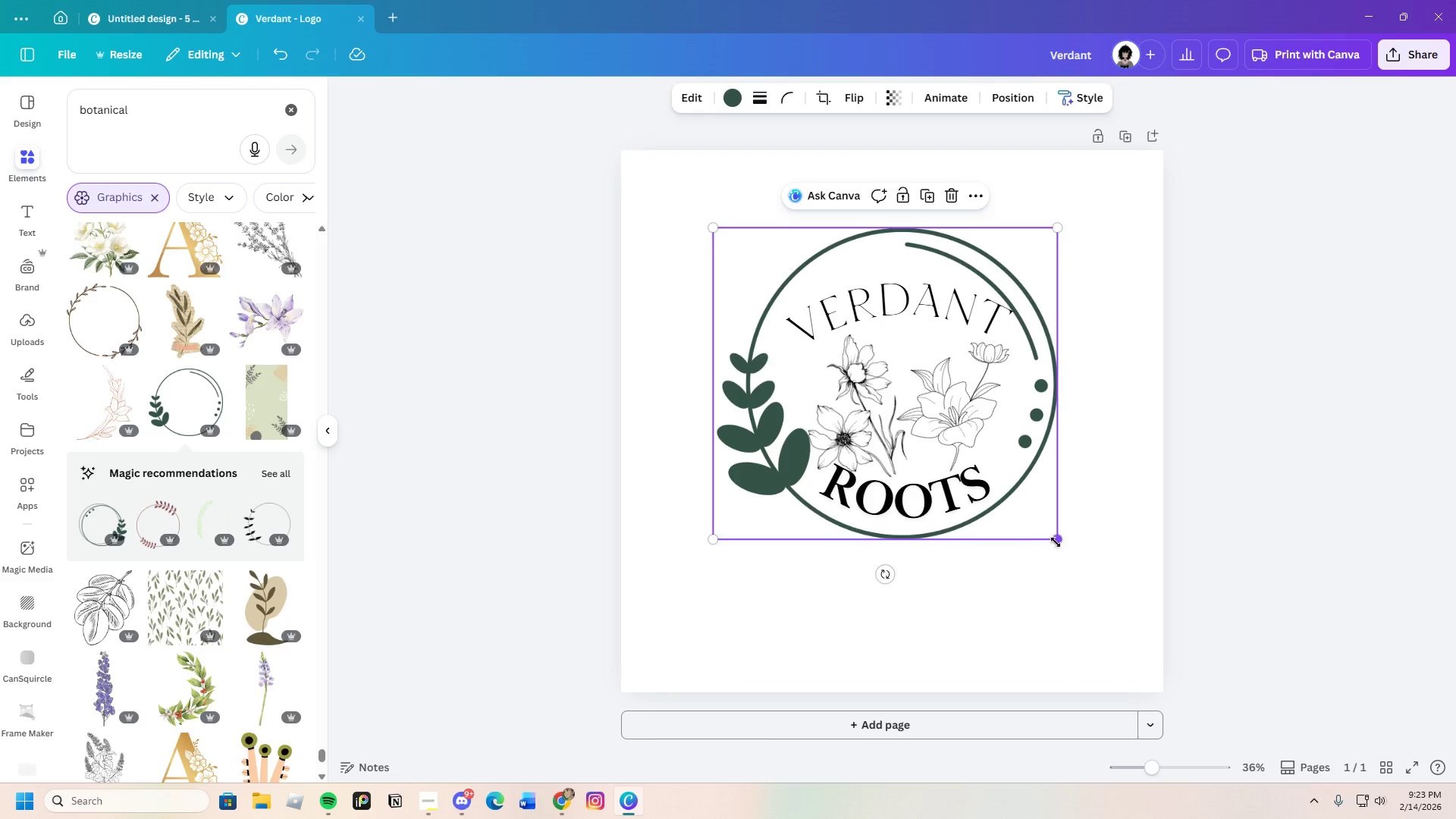 
left_click_drag(start_coordinate=[1059, 542], to_coordinate=[1083, 573])
 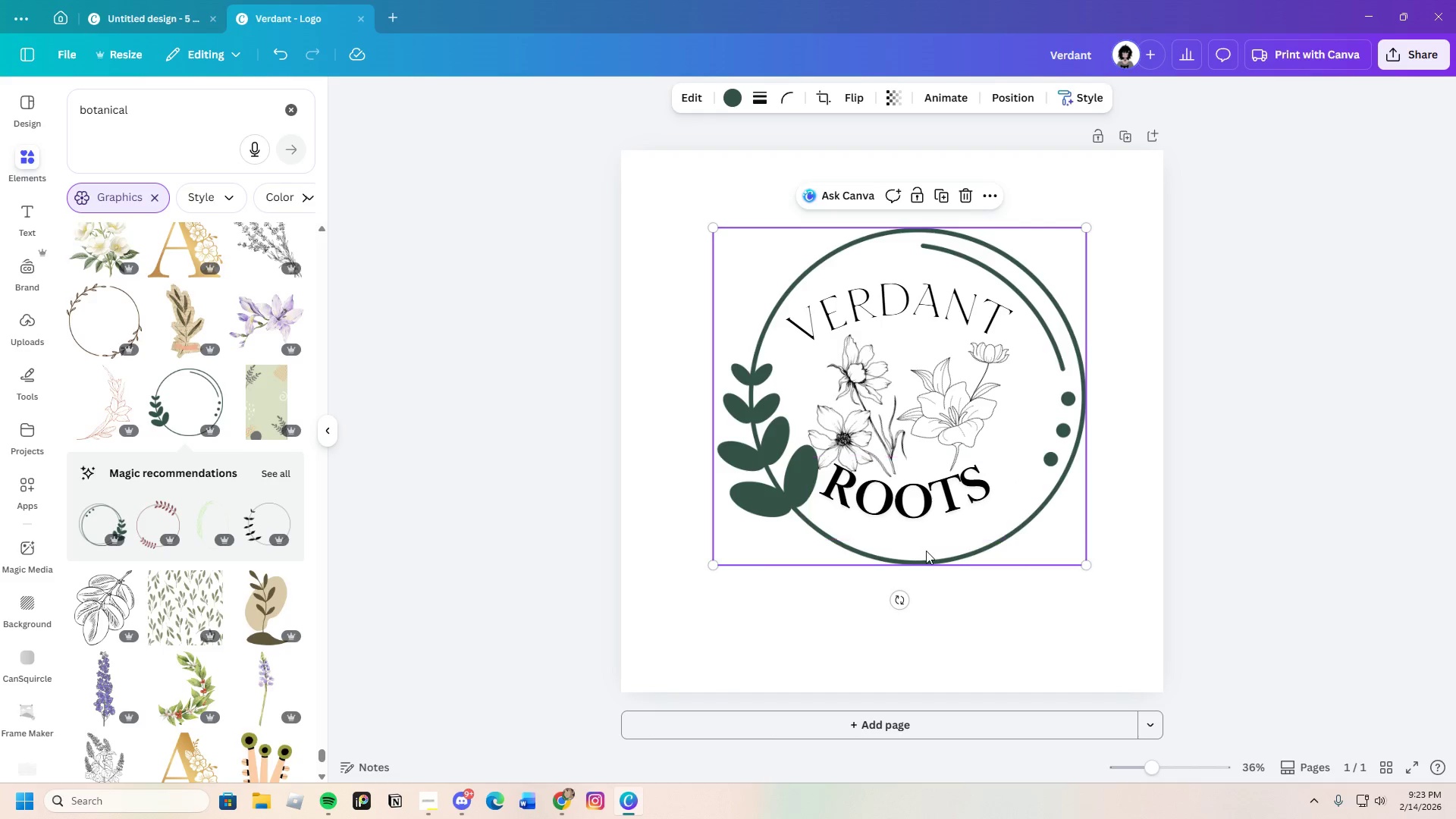 
left_click_drag(start_coordinate=[926, 551], to_coordinate=[904, 538])
 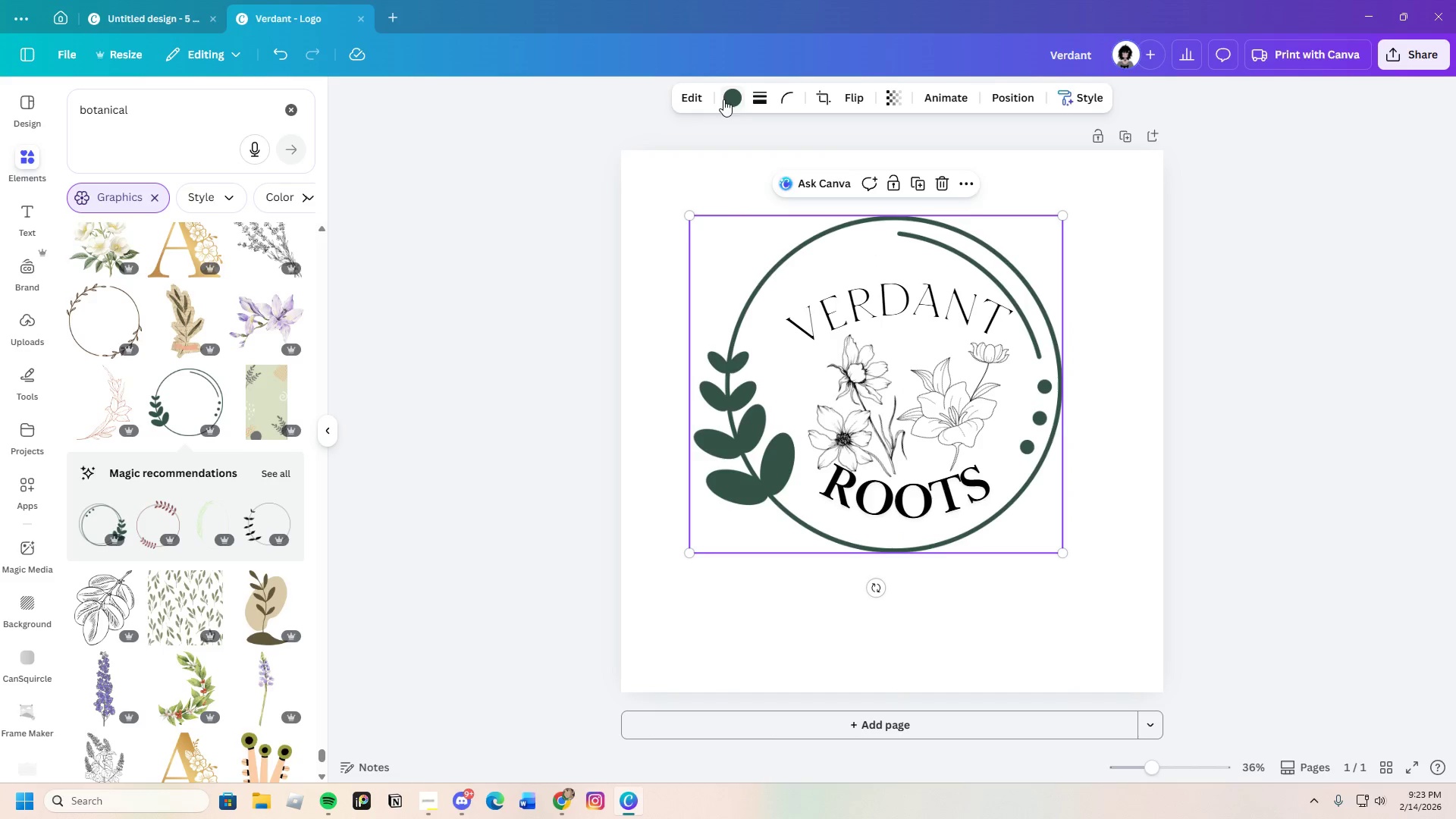 
left_click([731, 95])
 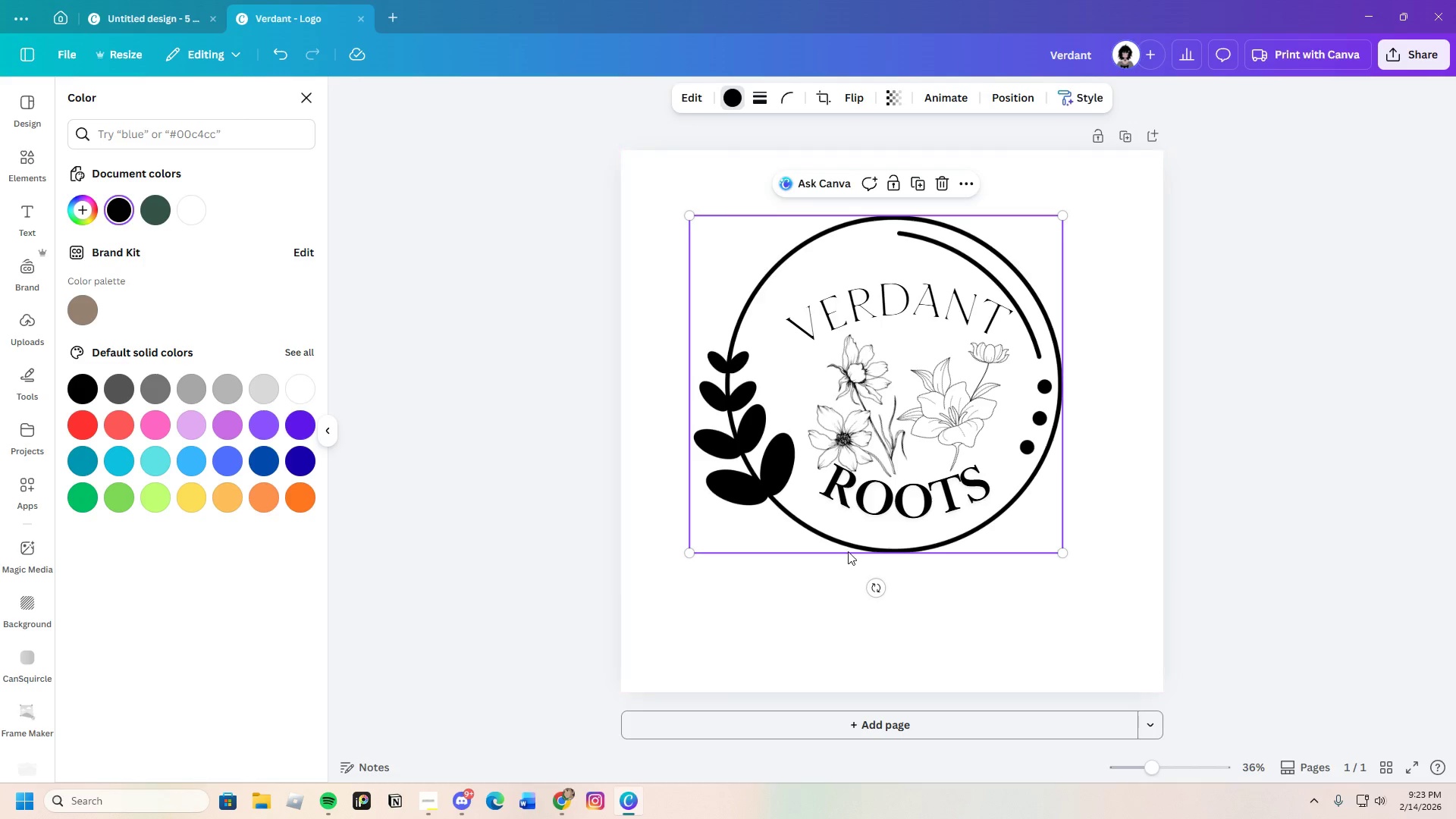 
left_click([1132, 672])
 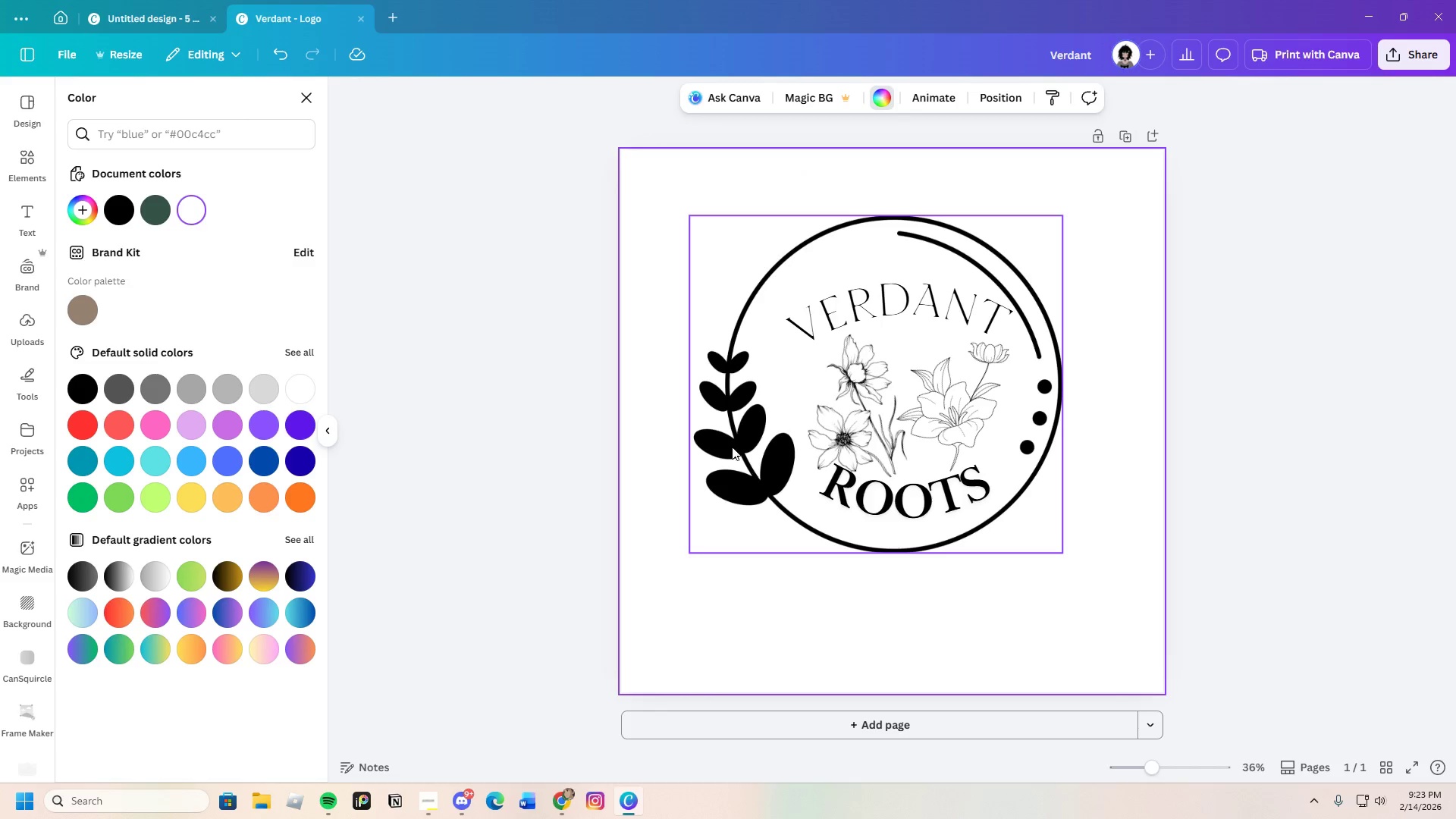 
left_click([702, 426])
 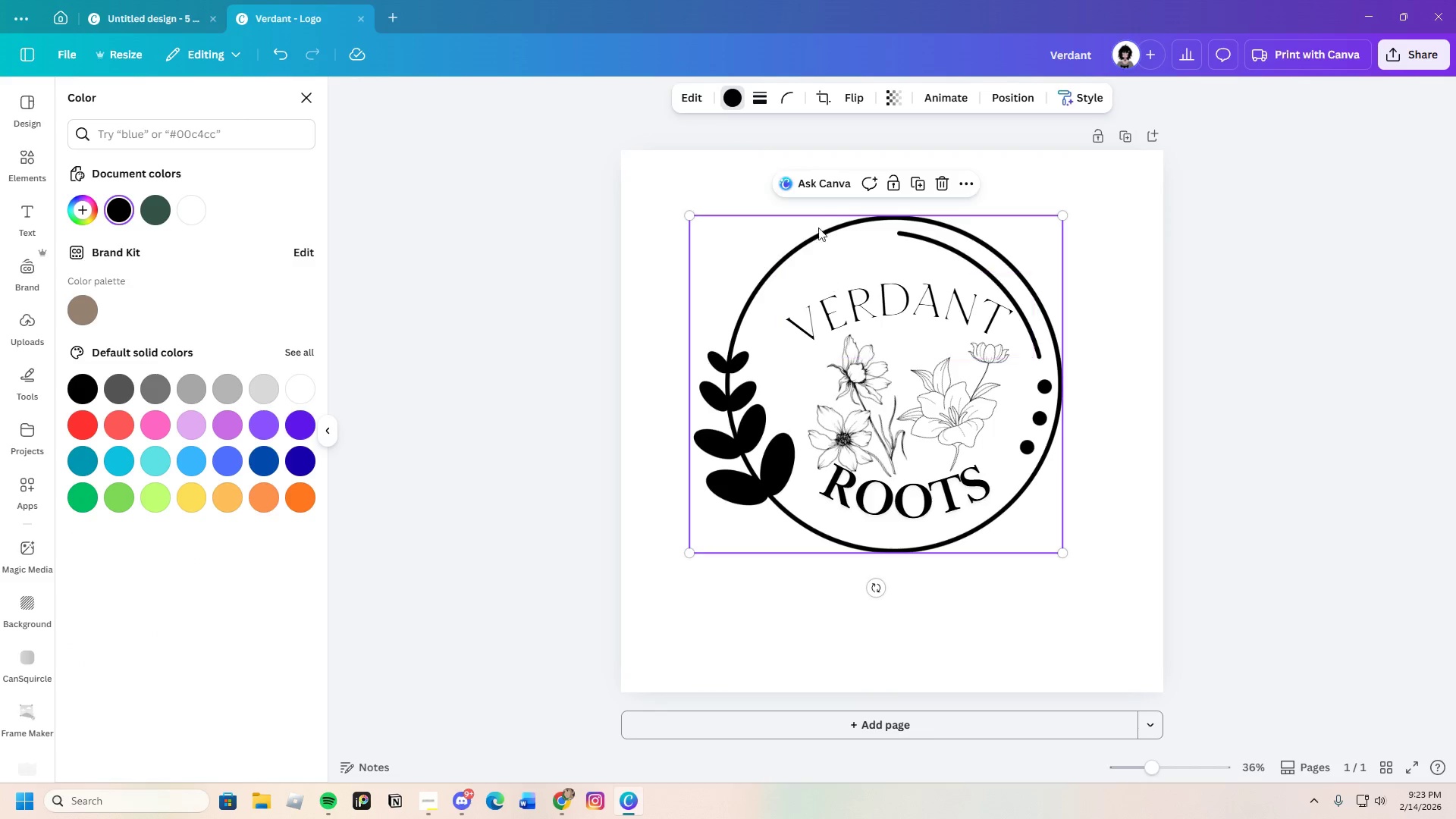 
left_click([934, 180])
 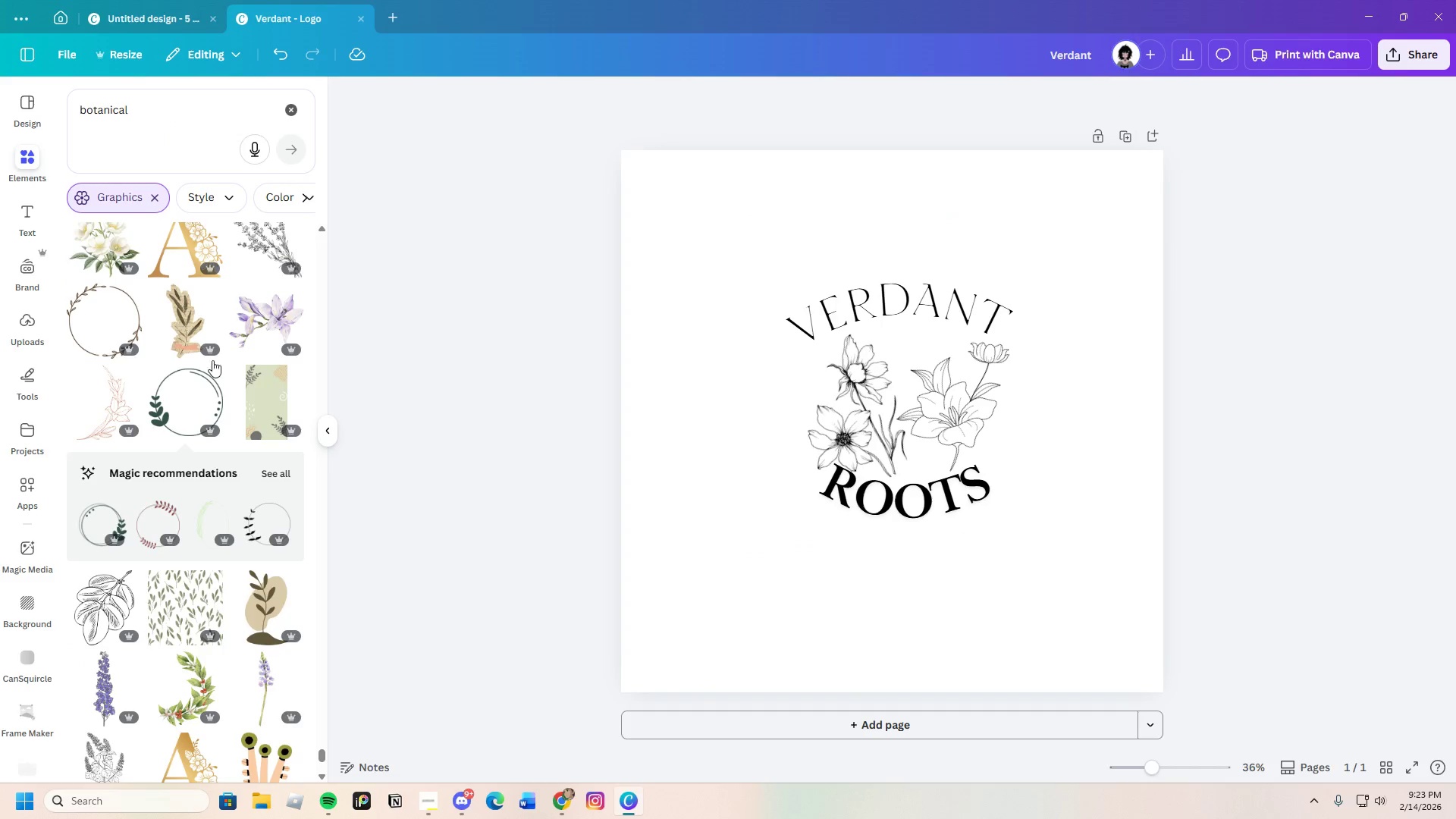 
scroll: coordinate [104, 618], scroll_direction: down, amount: 3.0
 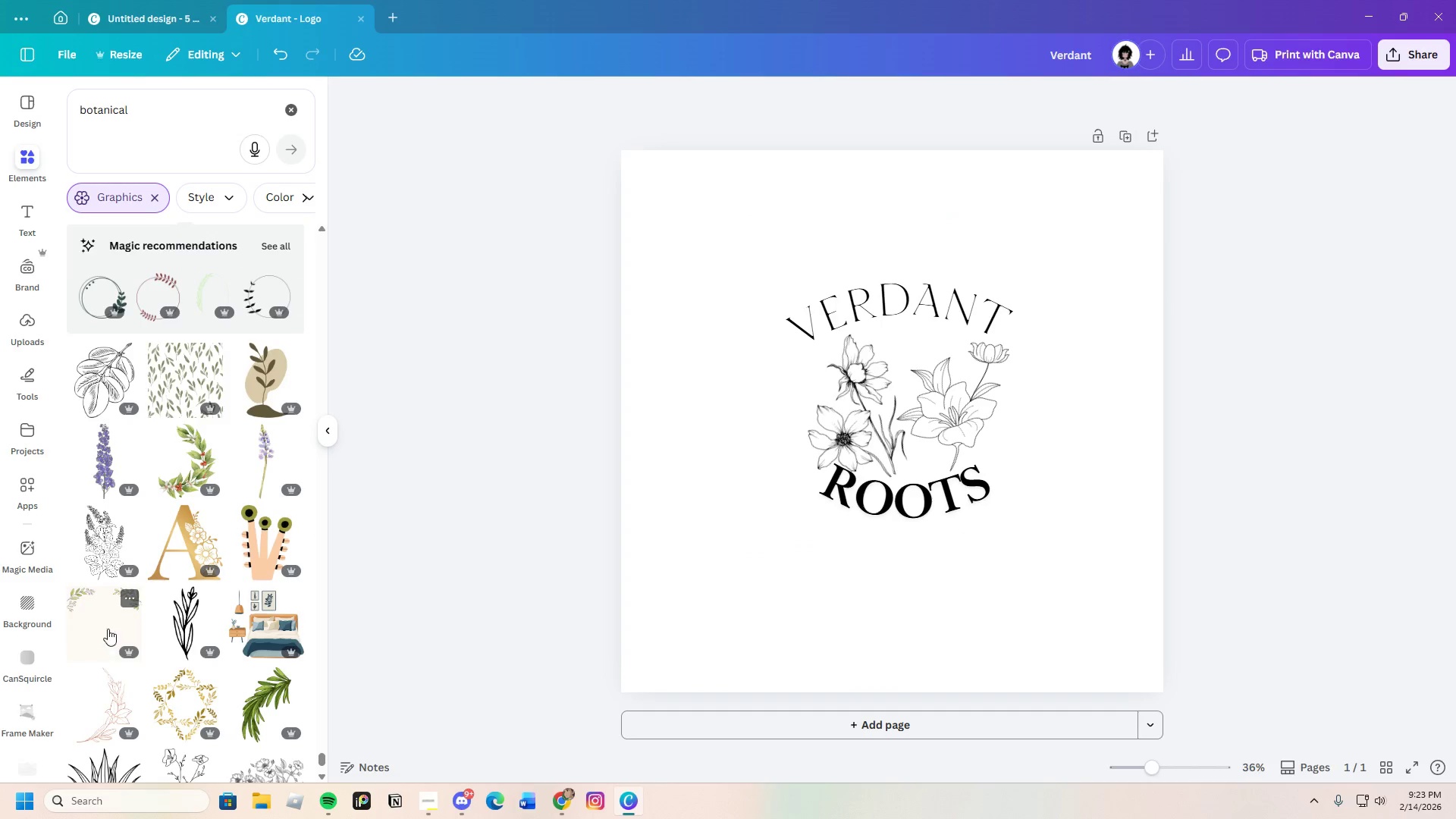 
scroll: coordinate [136, 585], scroll_direction: up, amount: 2.0
 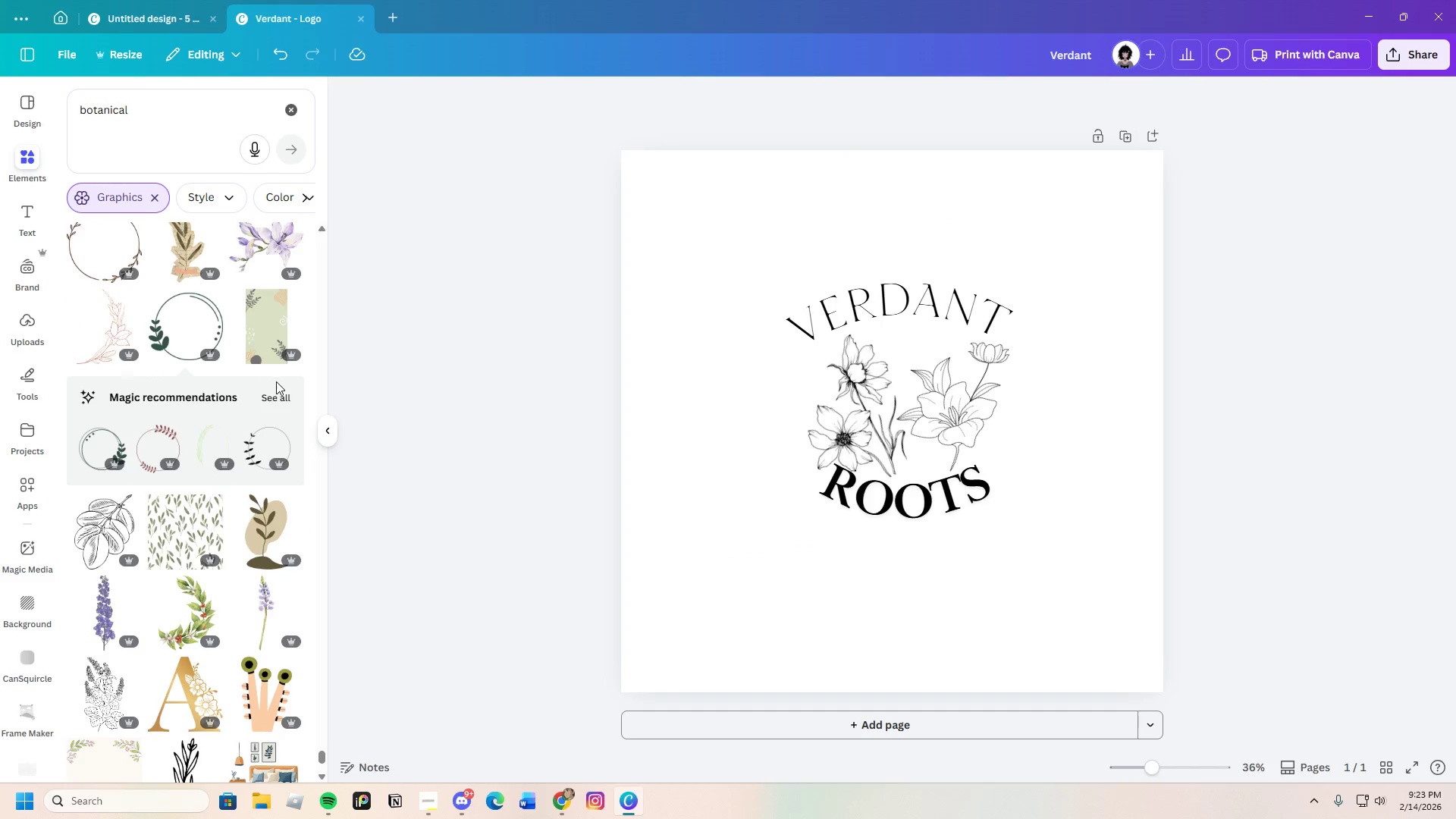 
double_click([276, 394])
 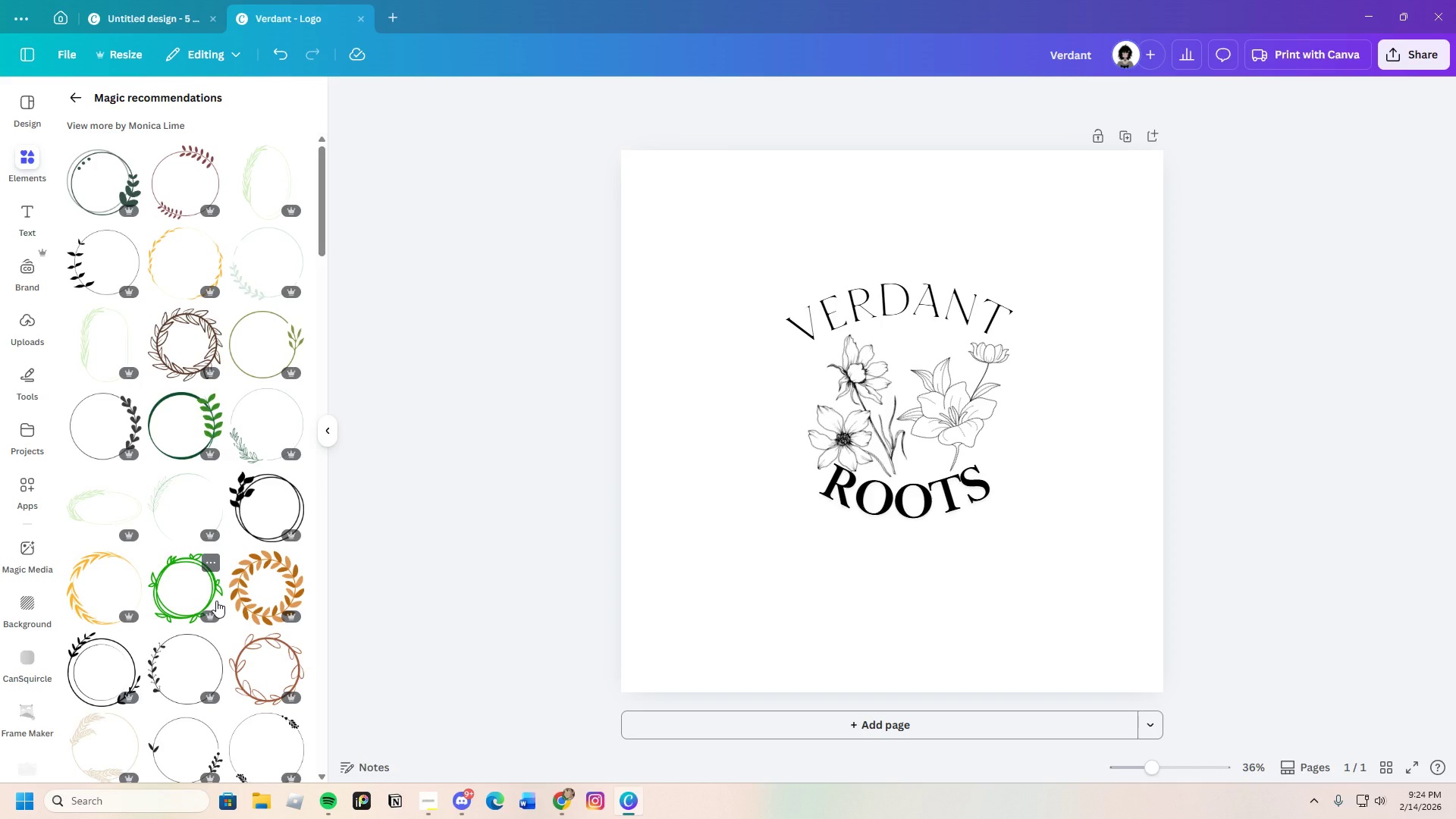 
left_click([107, 499])
 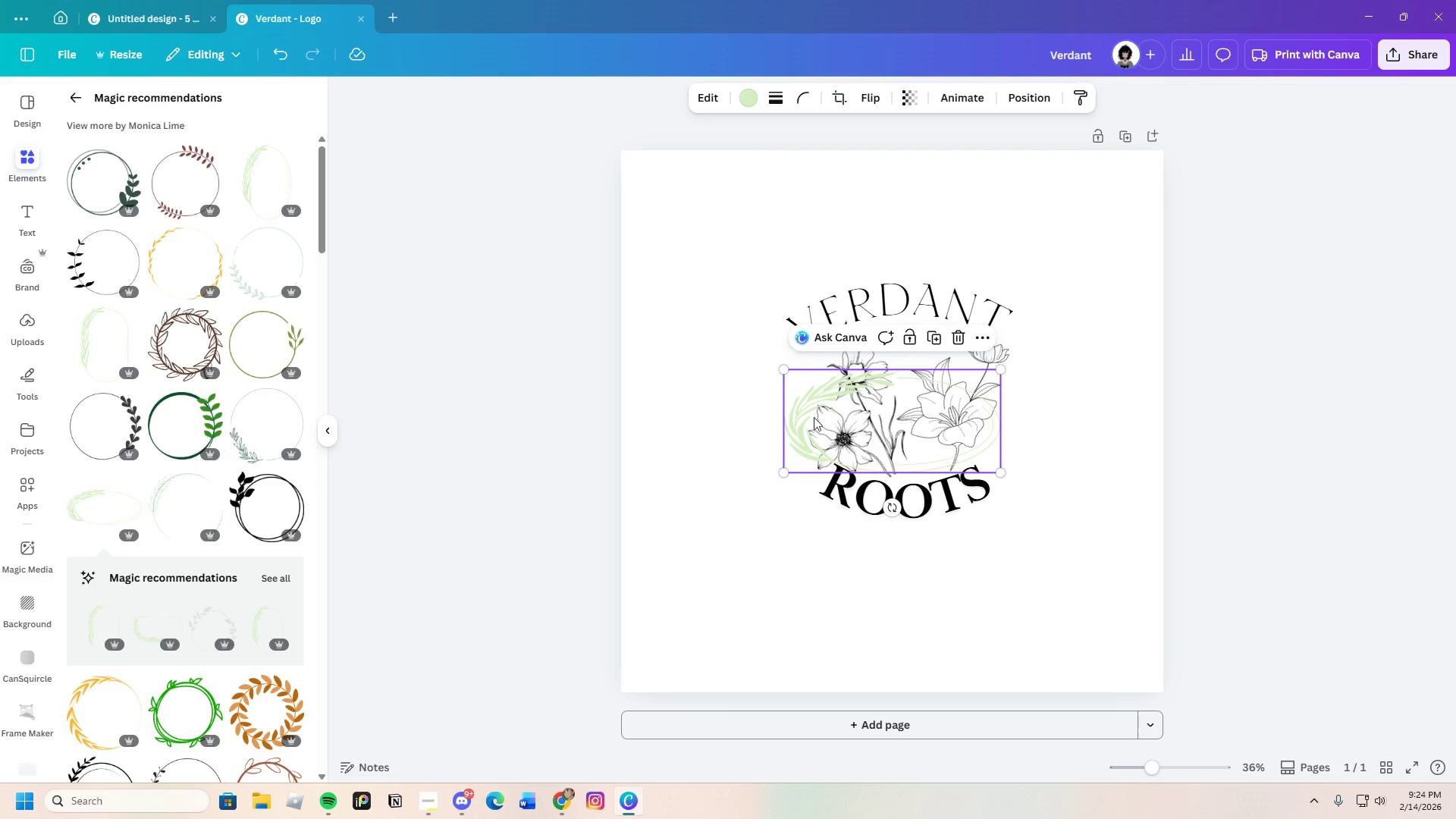 
left_click_drag(start_coordinate=[804, 416], to_coordinate=[714, 320])
 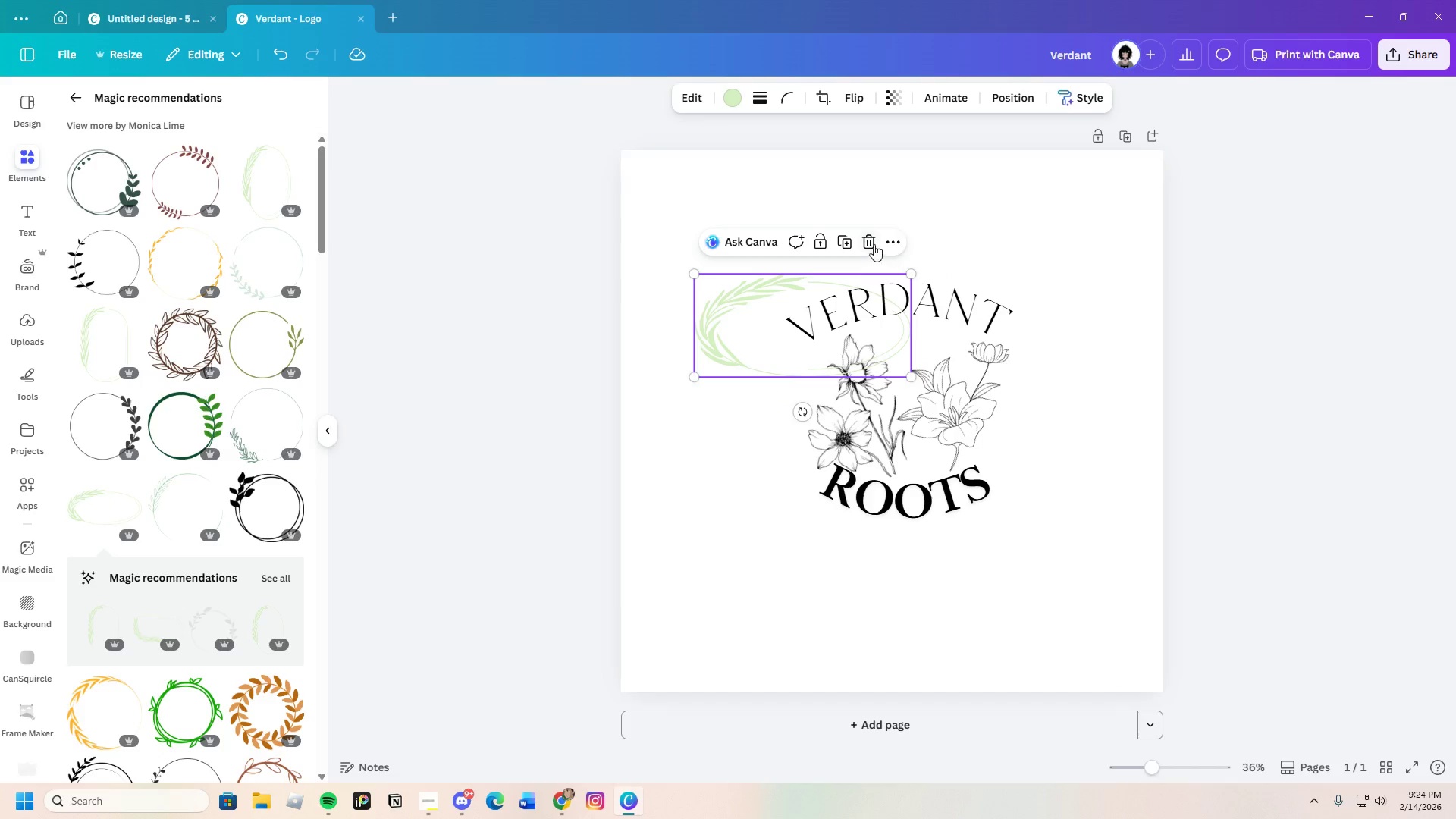 
left_click([870, 243])
 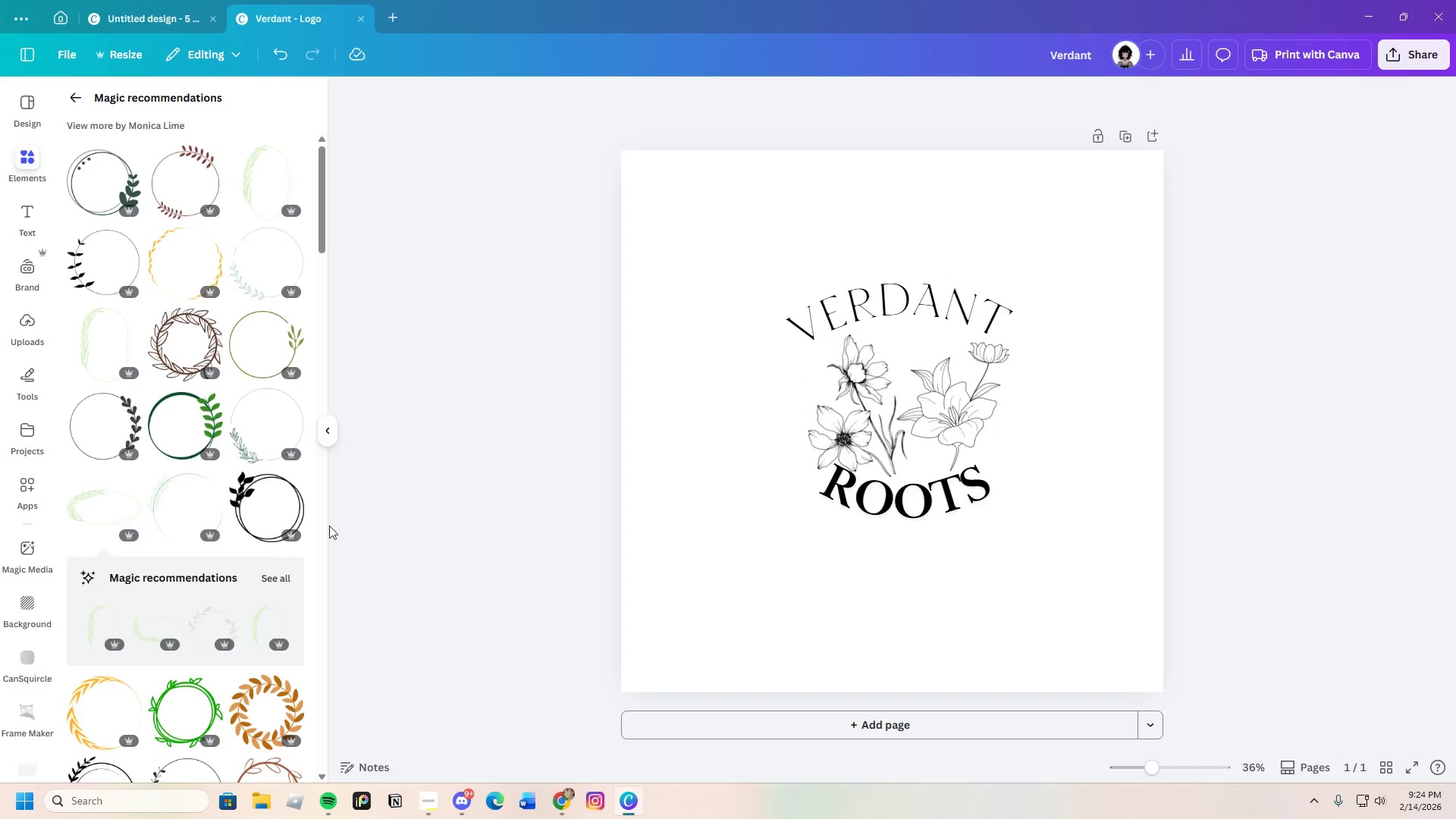 
scroll: coordinate [230, 564], scroll_direction: down, amount: 19.0
 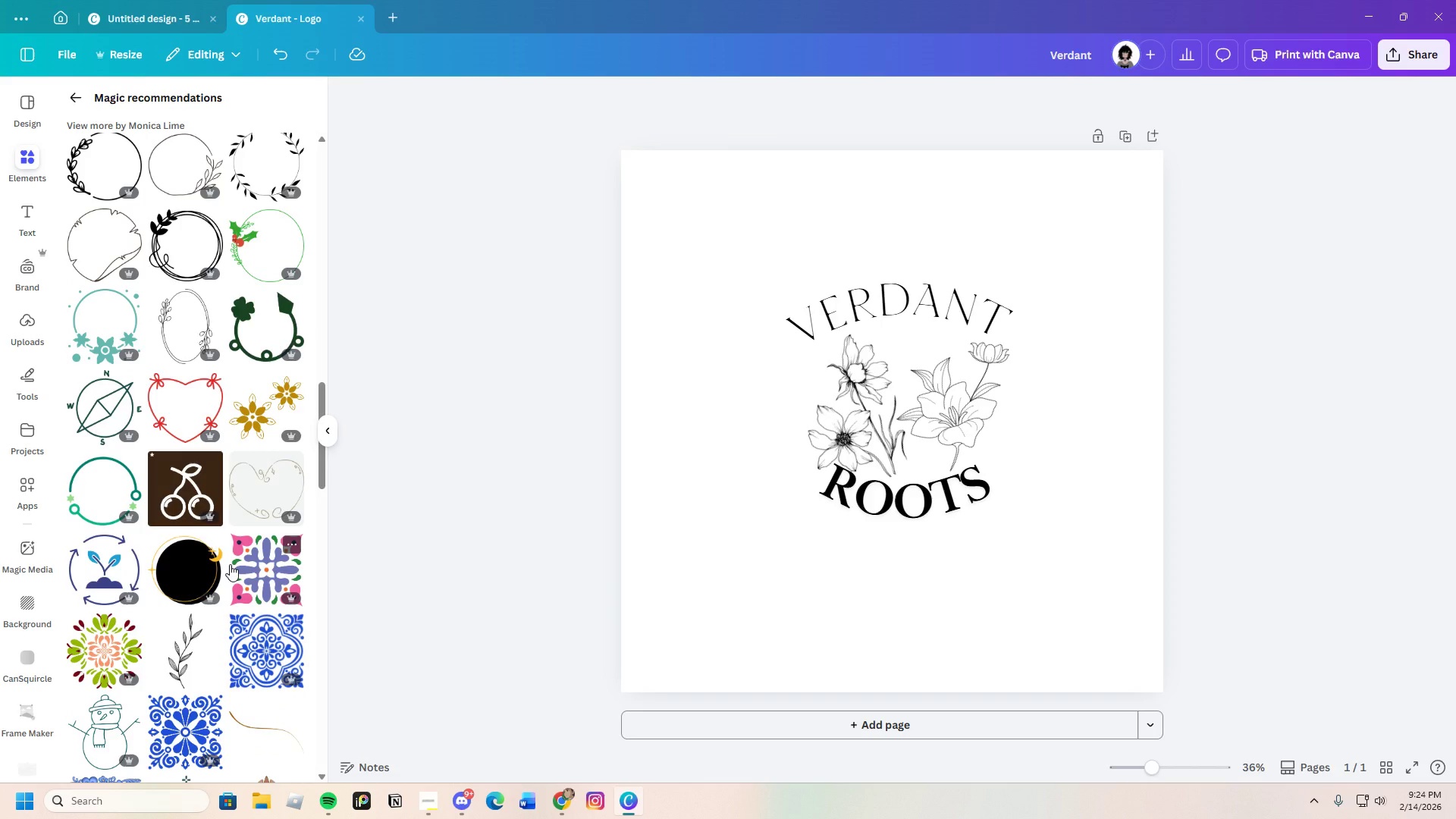 
scroll: coordinate [229, 564], scroll_direction: down, amount: 21.0
 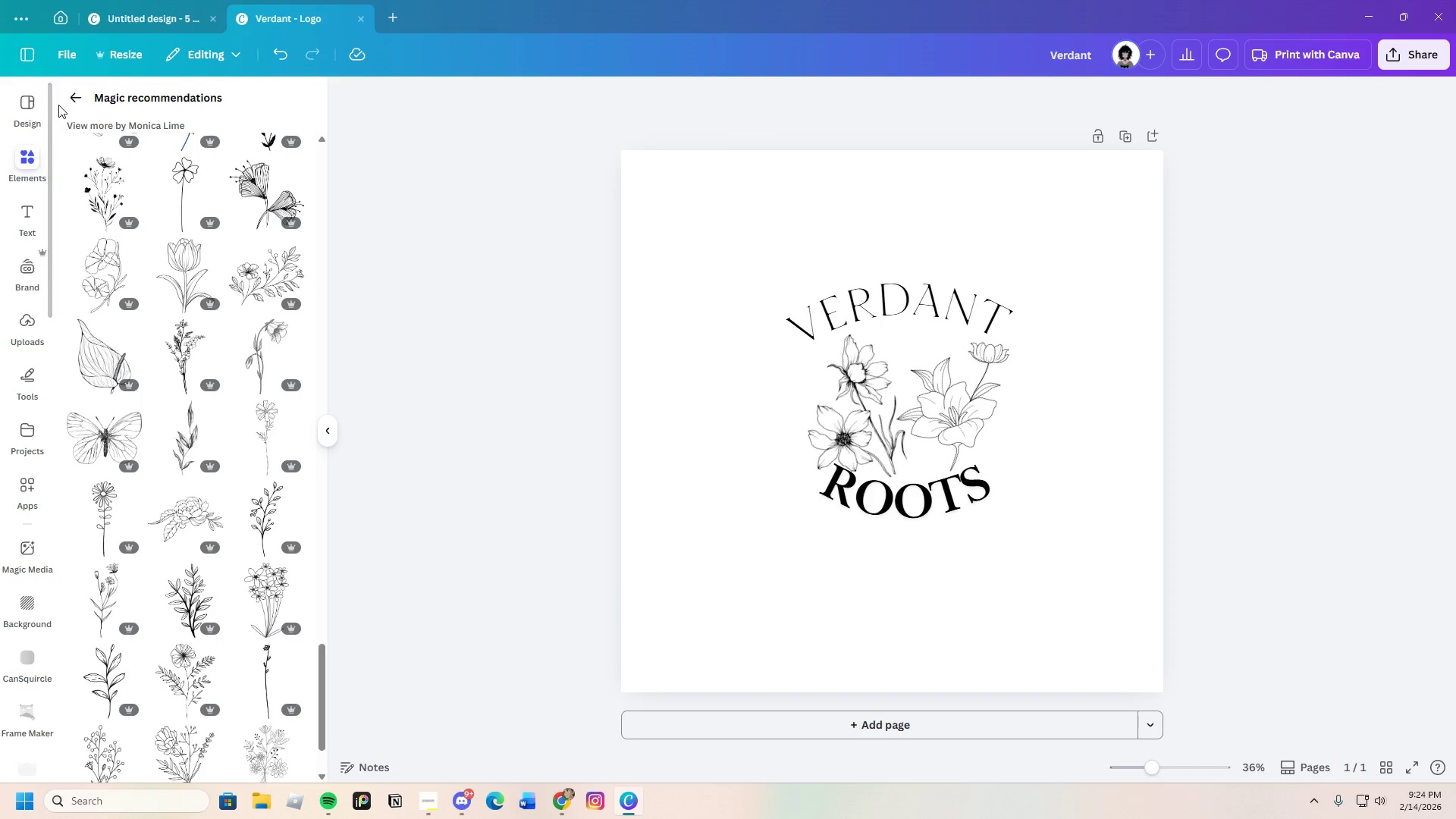 
left_click([76, 94])
 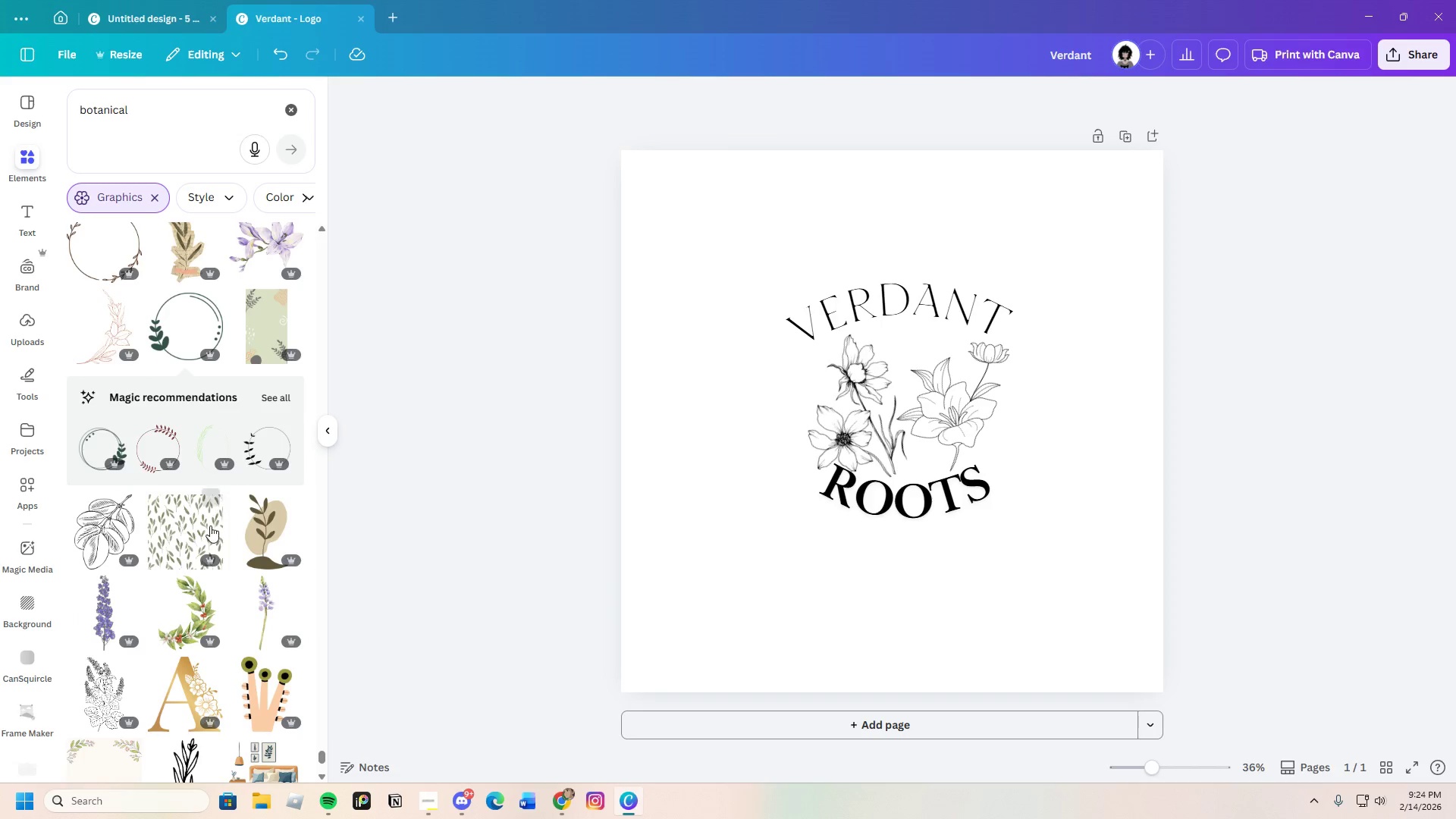 
scroll: coordinate [206, 536], scroll_direction: down, amount: 8.0
 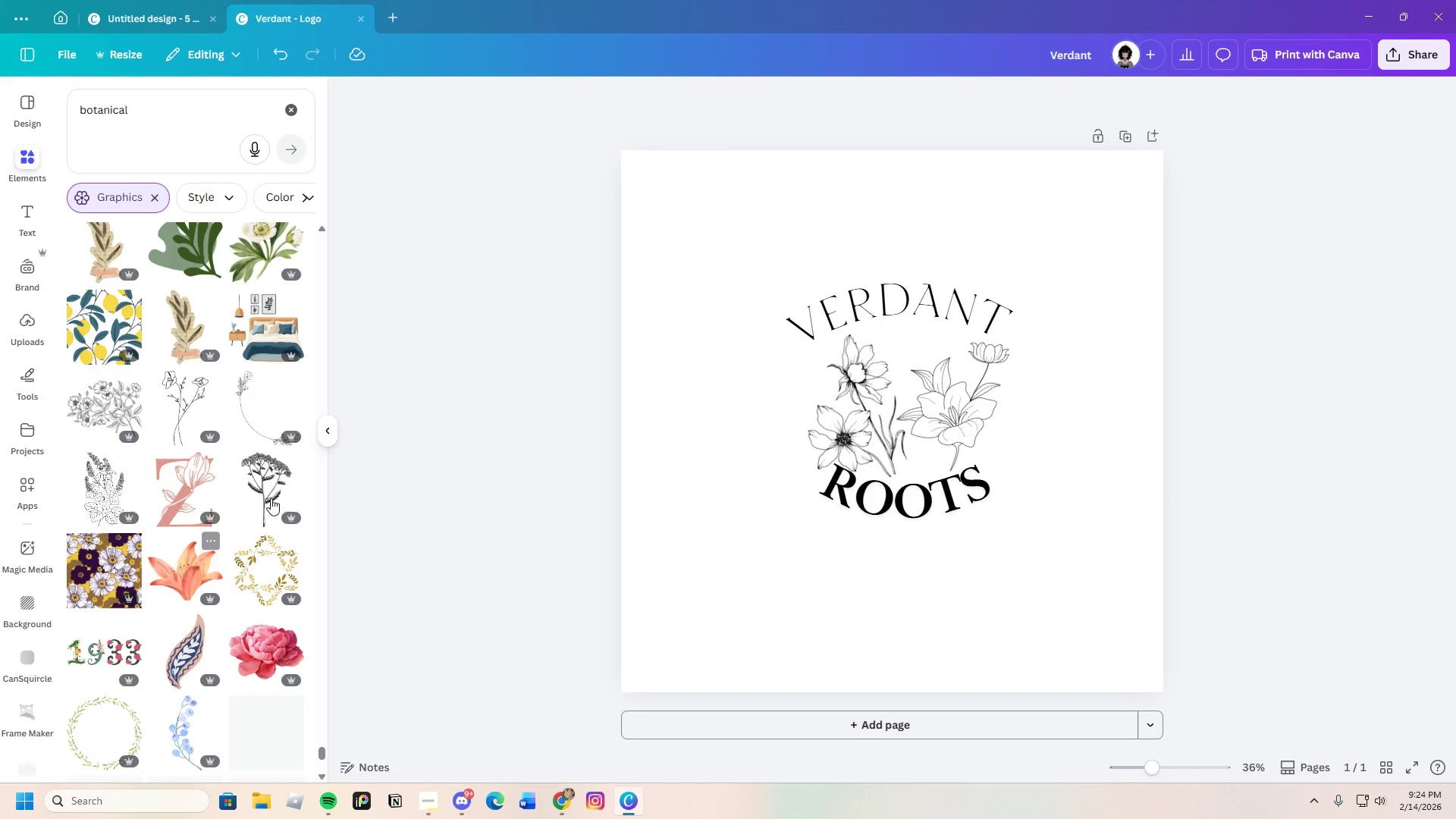 
left_click([250, 406])
 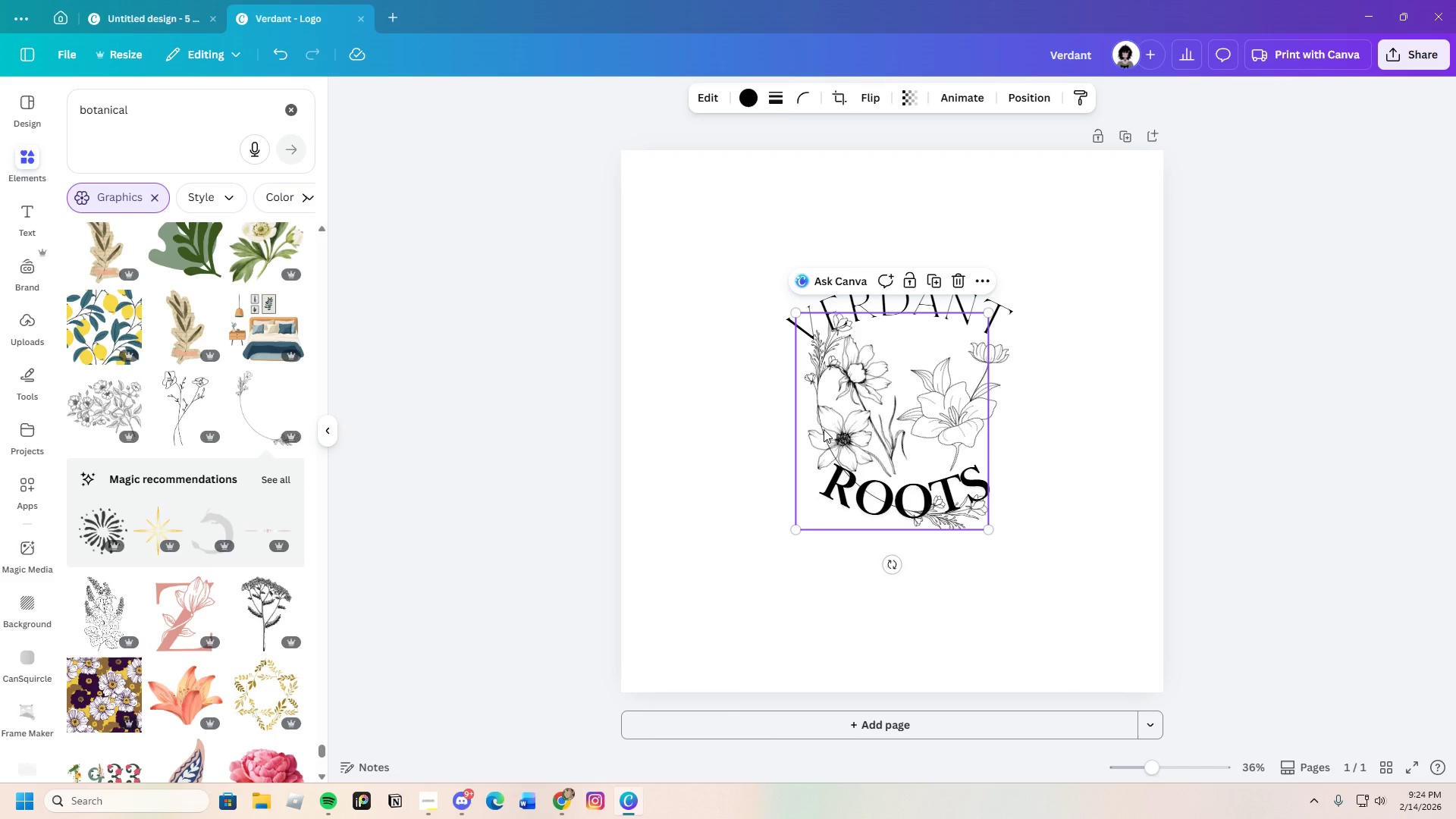 
left_click_drag(start_coordinate=[814, 402], to_coordinate=[711, 420])
 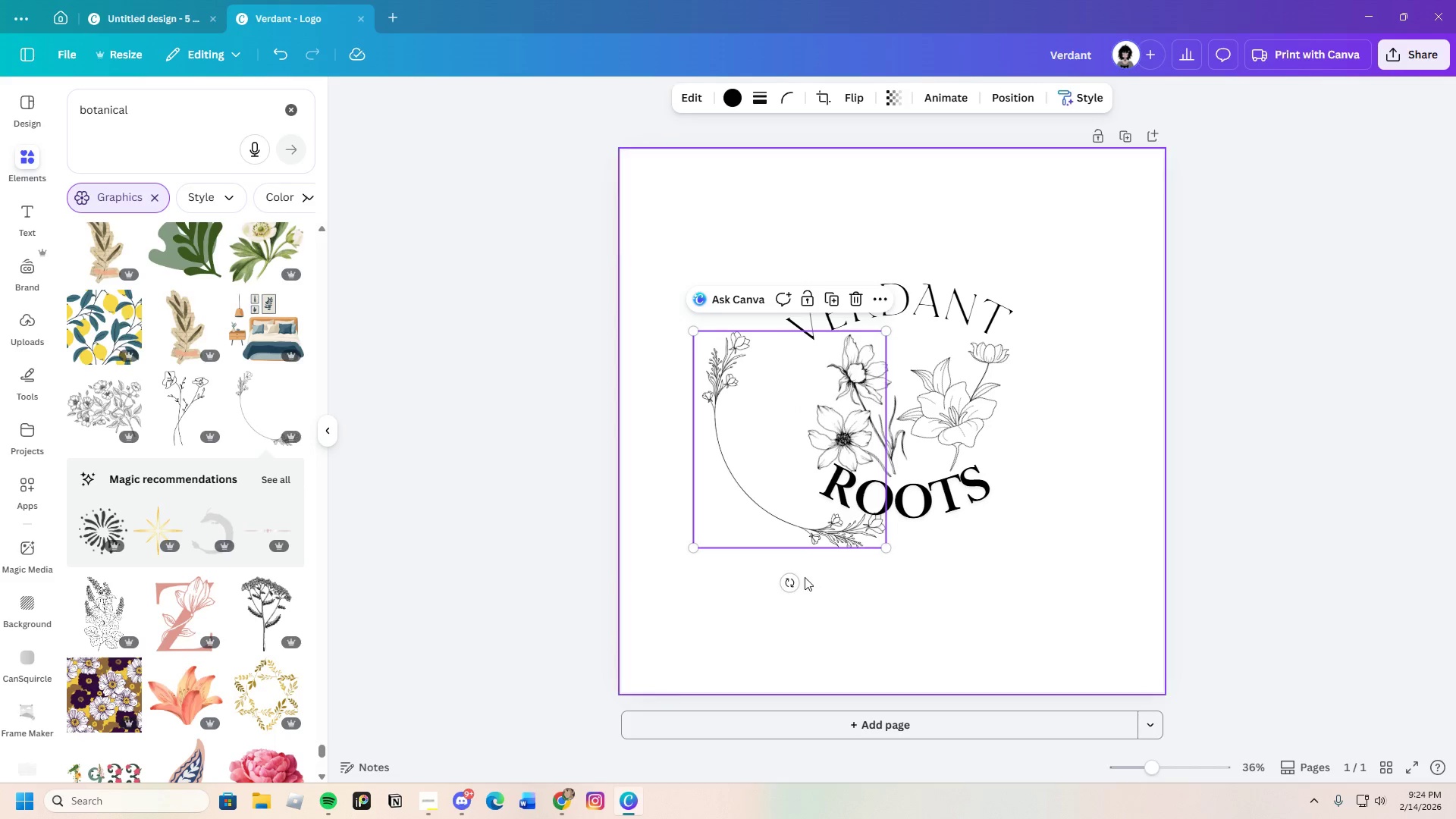 
left_click_drag(start_coordinate=[788, 586], to_coordinate=[701, 571])
 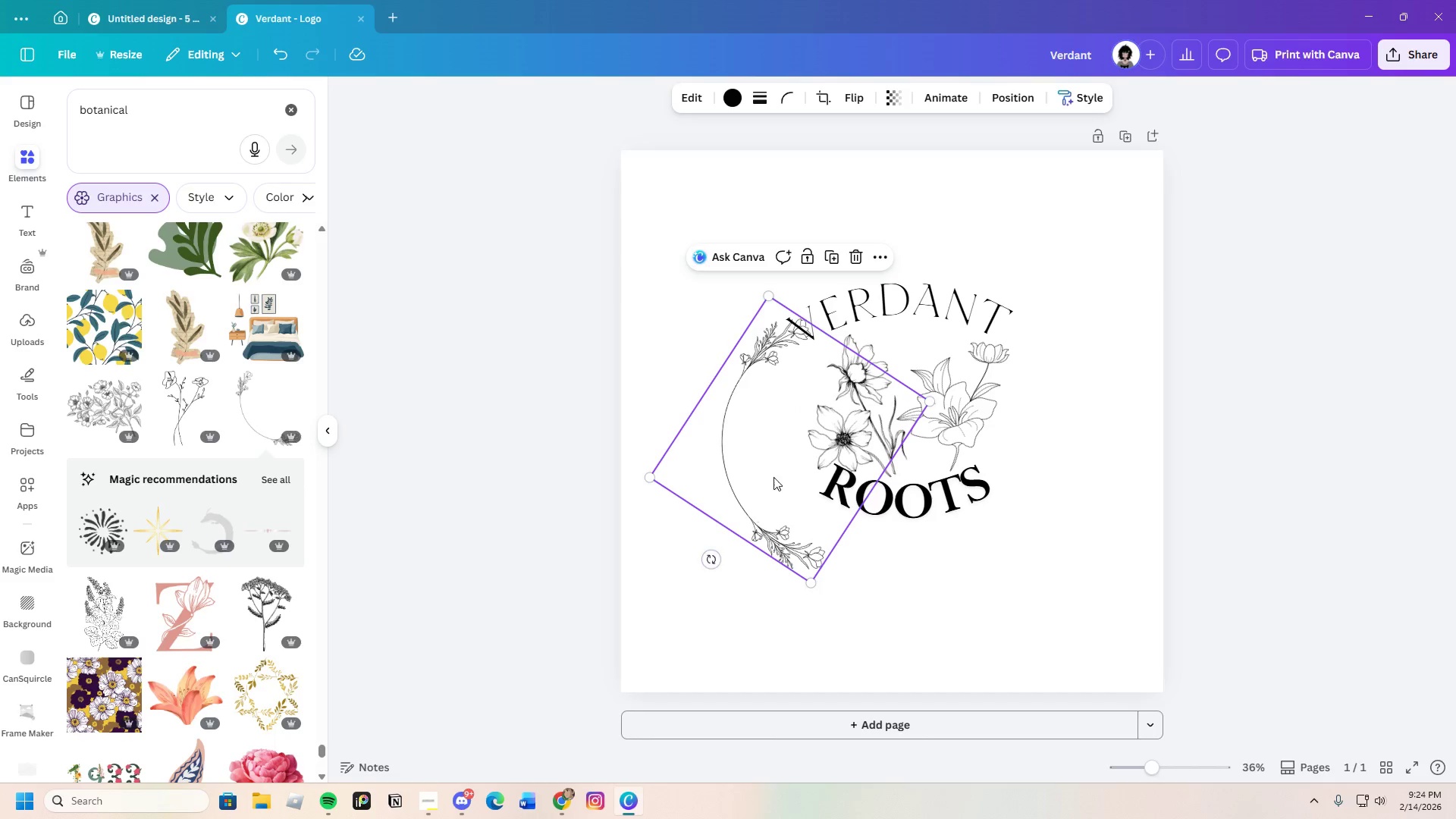 
left_click_drag(start_coordinate=[779, 469], to_coordinate=[802, 416])
 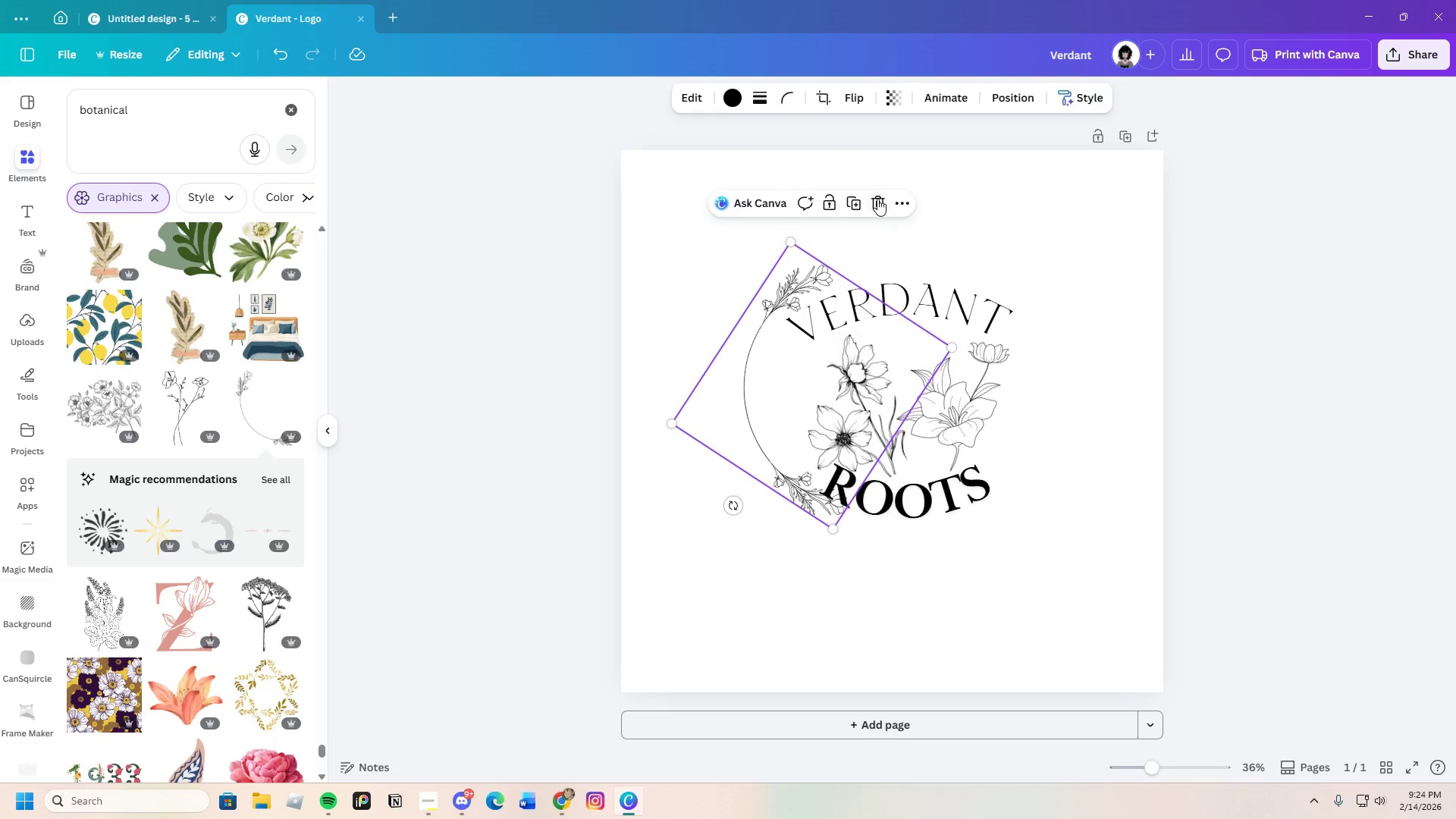 
left_click_drag(start_coordinate=[877, 198], to_coordinate=[874, 197])
 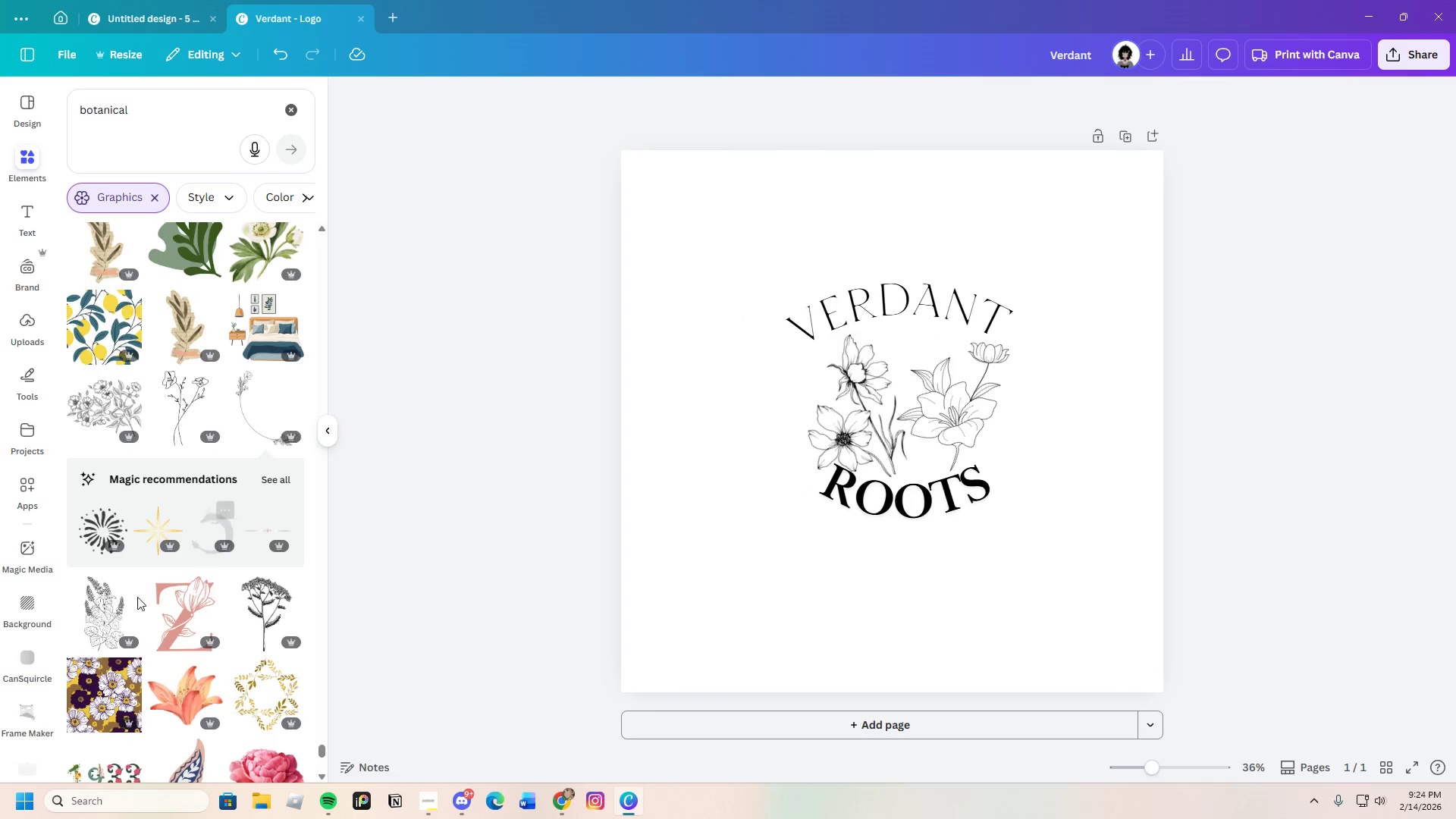 
scroll: coordinate [240, 637], scroll_direction: down, amount: 21.0
 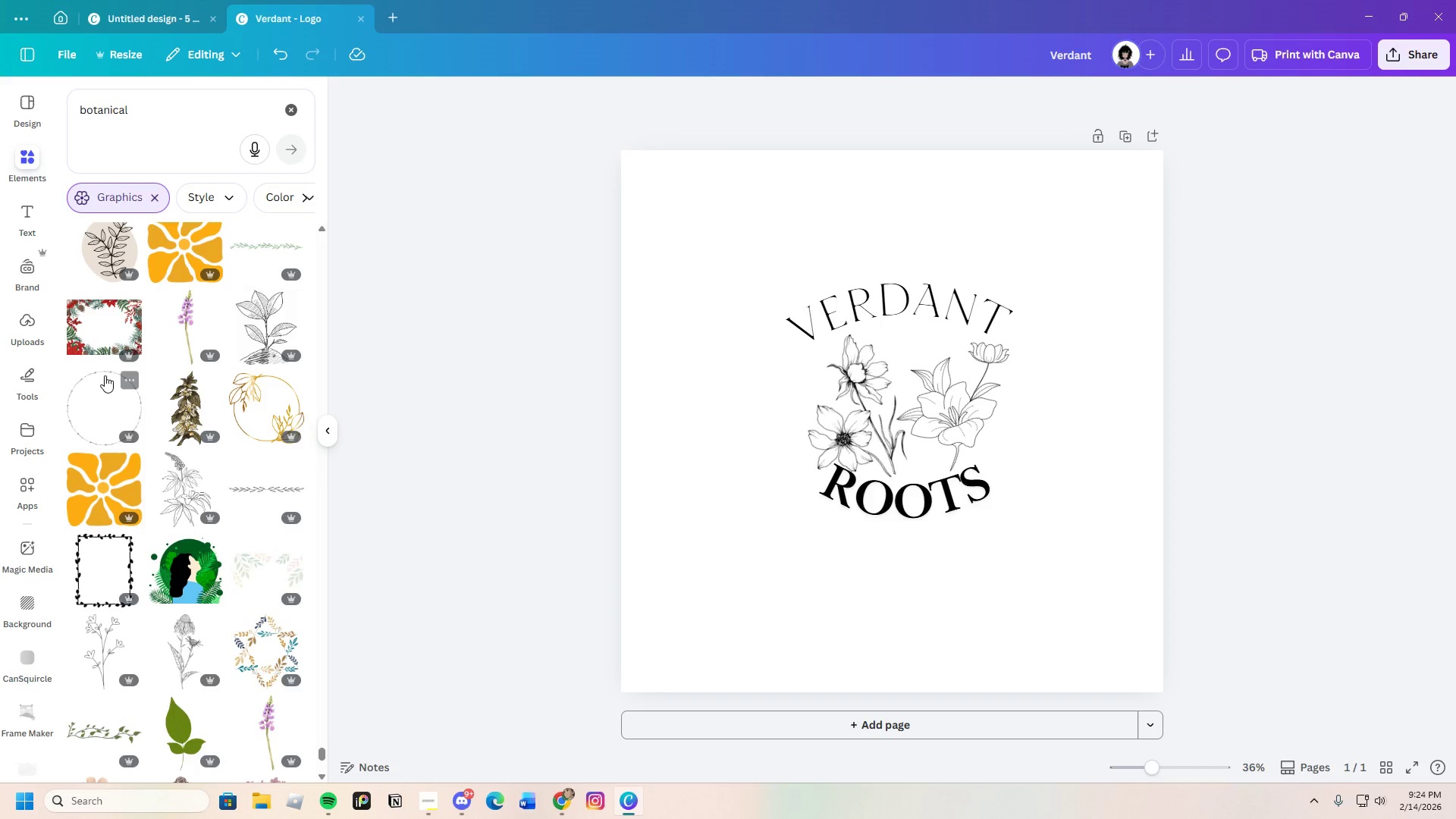 
left_click_drag(start_coordinate=[103, 408], to_coordinate=[106, 403])
 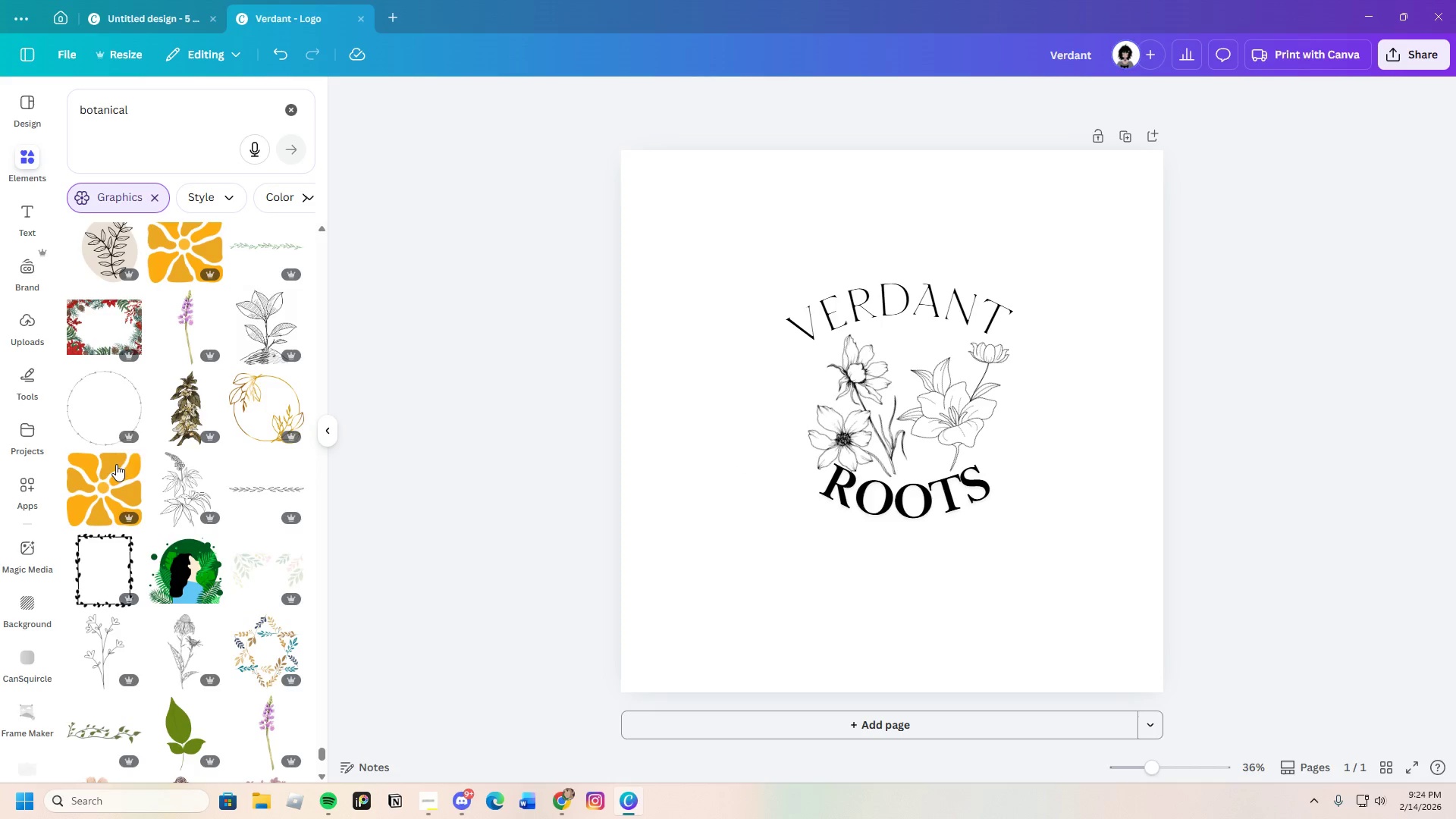 
left_click([78, 381])
 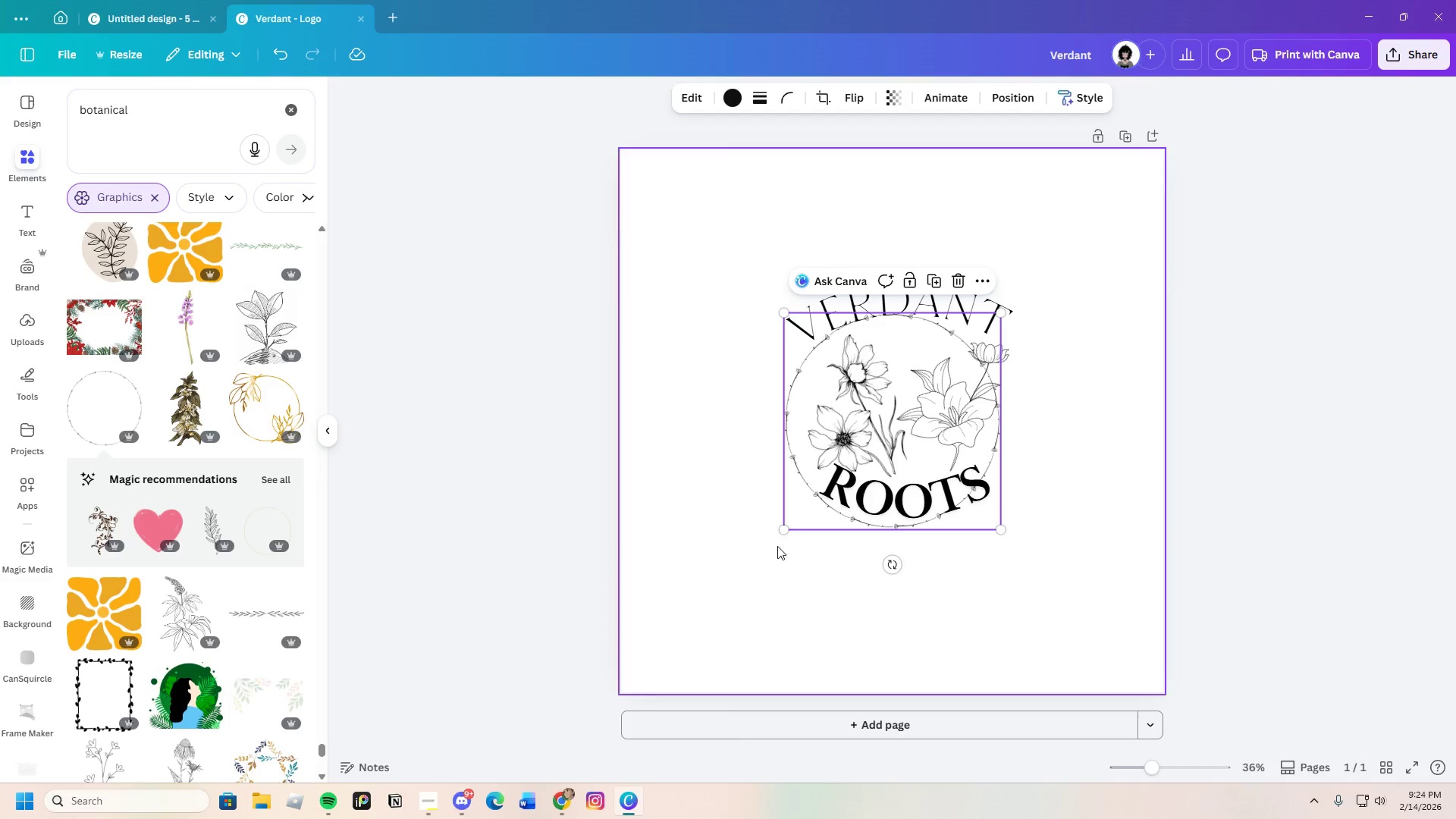 
left_click_drag(start_coordinate=[786, 529], to_coordinate=[729, 645])
 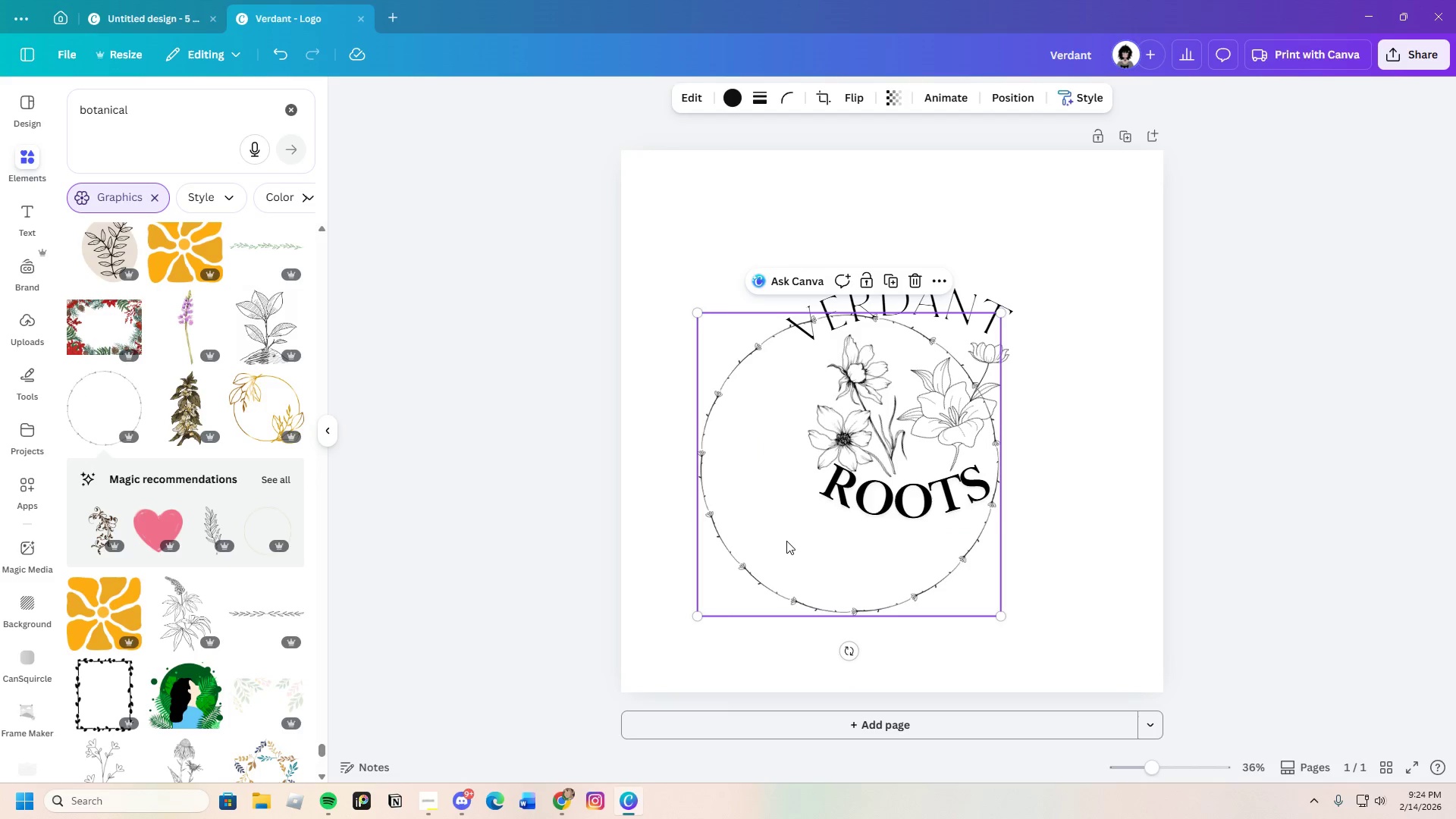 
left_click_drag(start_coordinate=[788, 539], to_coordinate=[843, 463])
 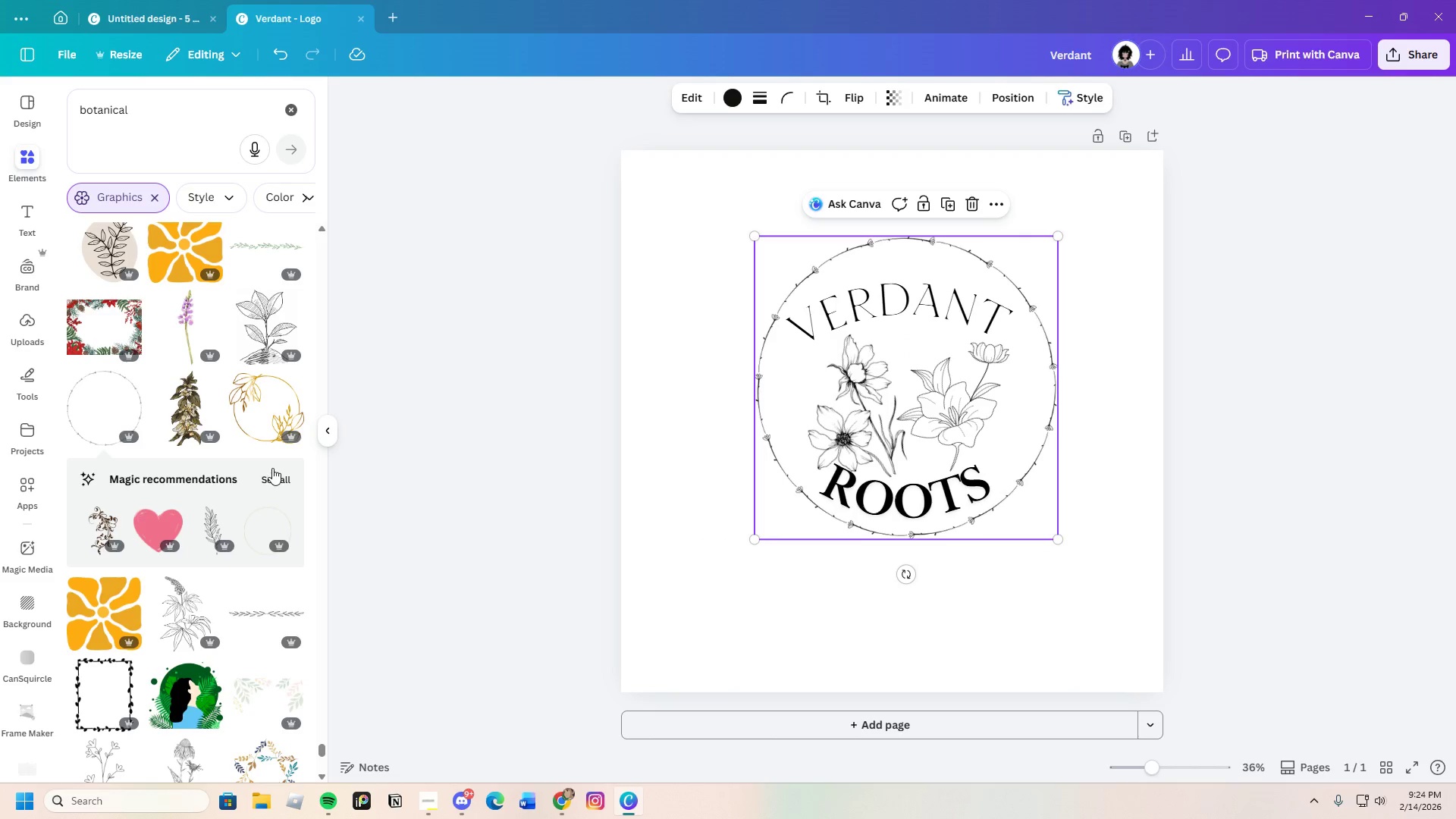 
left_click([272, 476])
 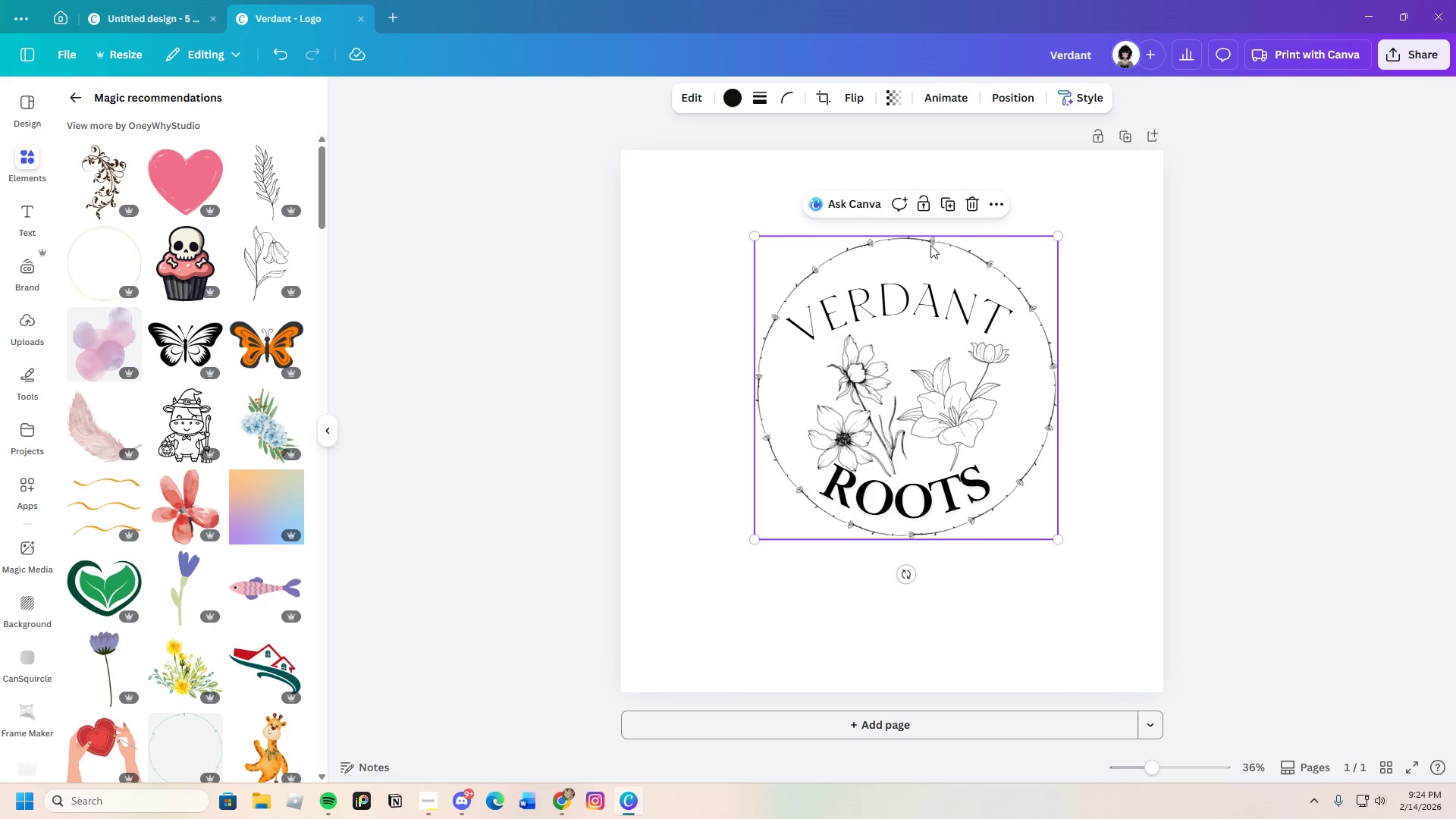 
left_click([975, 202])
 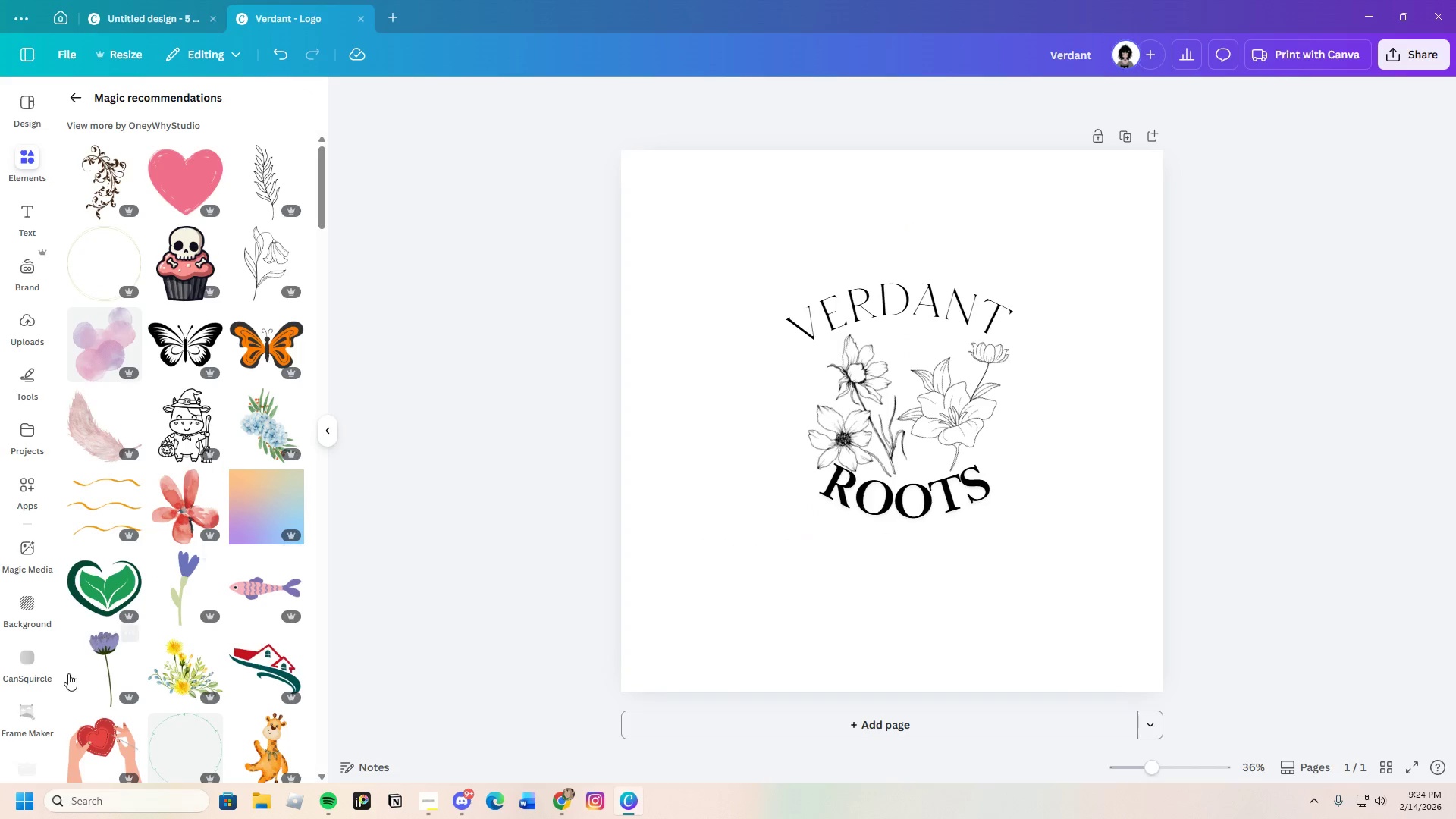 
scroll: coordinate [228, 634], scroll_direction: down, amount: 24.0
 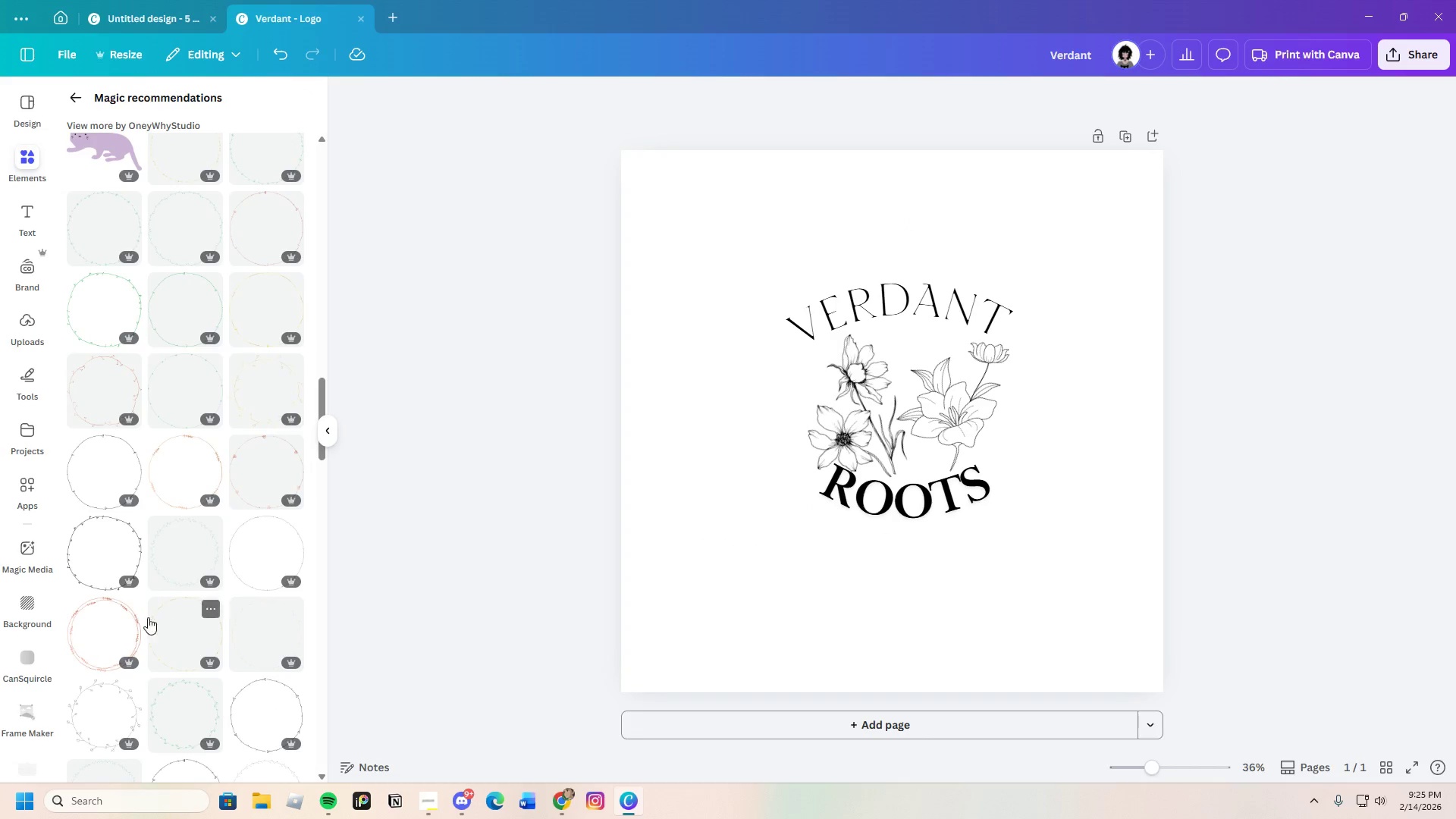 
left_click([107, 617])
 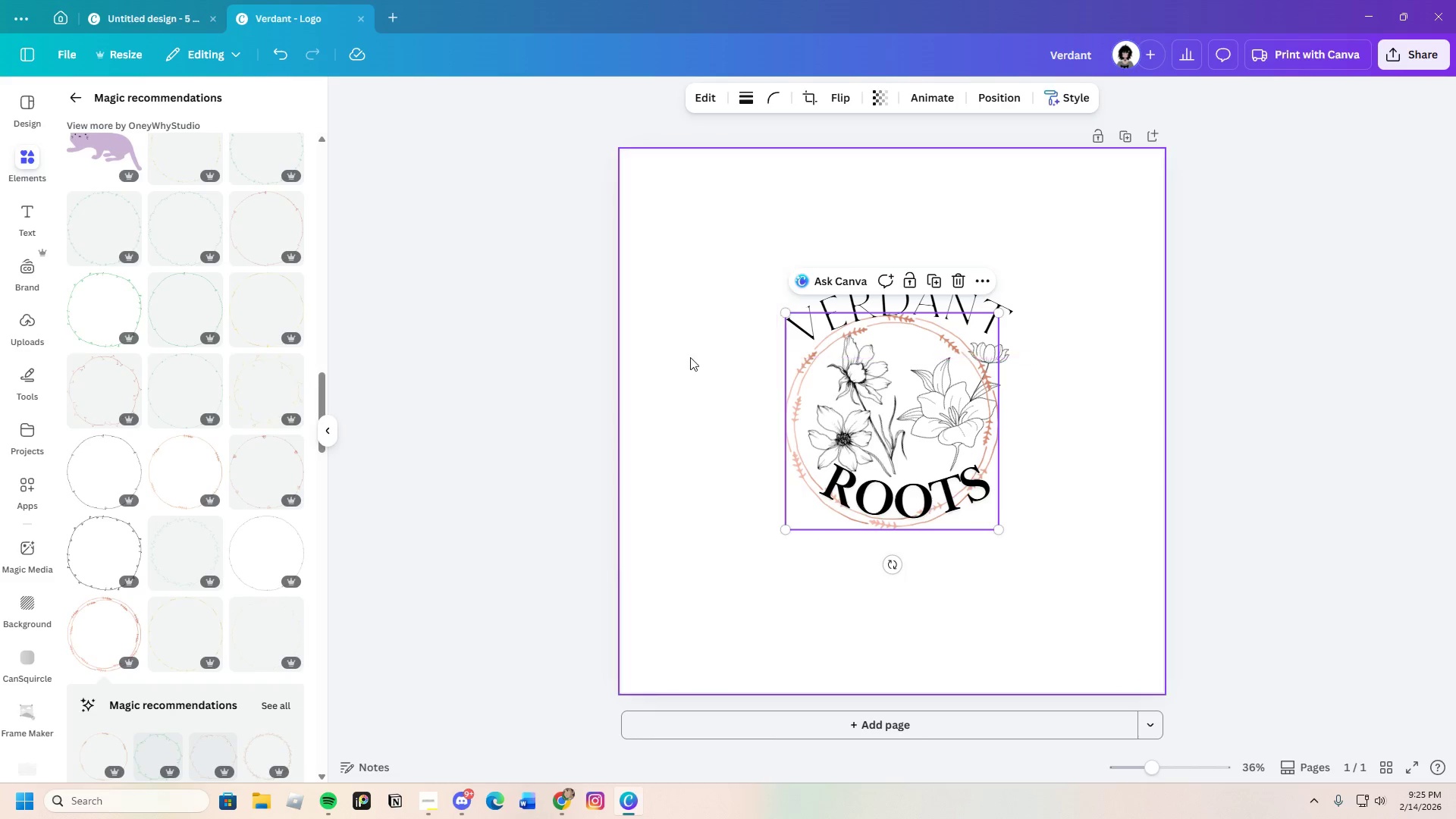 
scroll: coordinate [245, 474], scroll_direction: down, amount: 6.0
 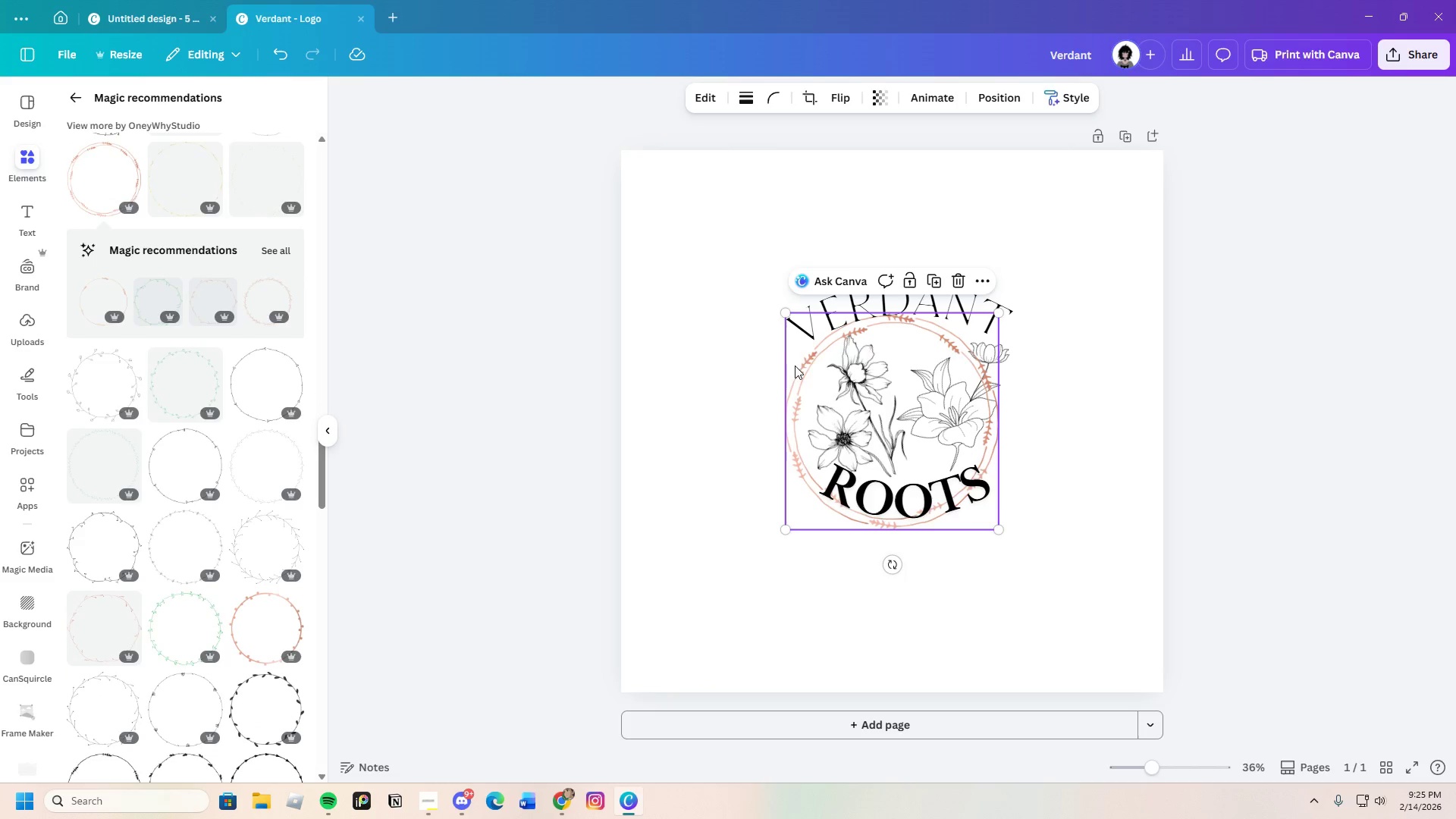 
left_click_drag(start_coordinate=[787, 312], to_coordinate=[715, 227])
 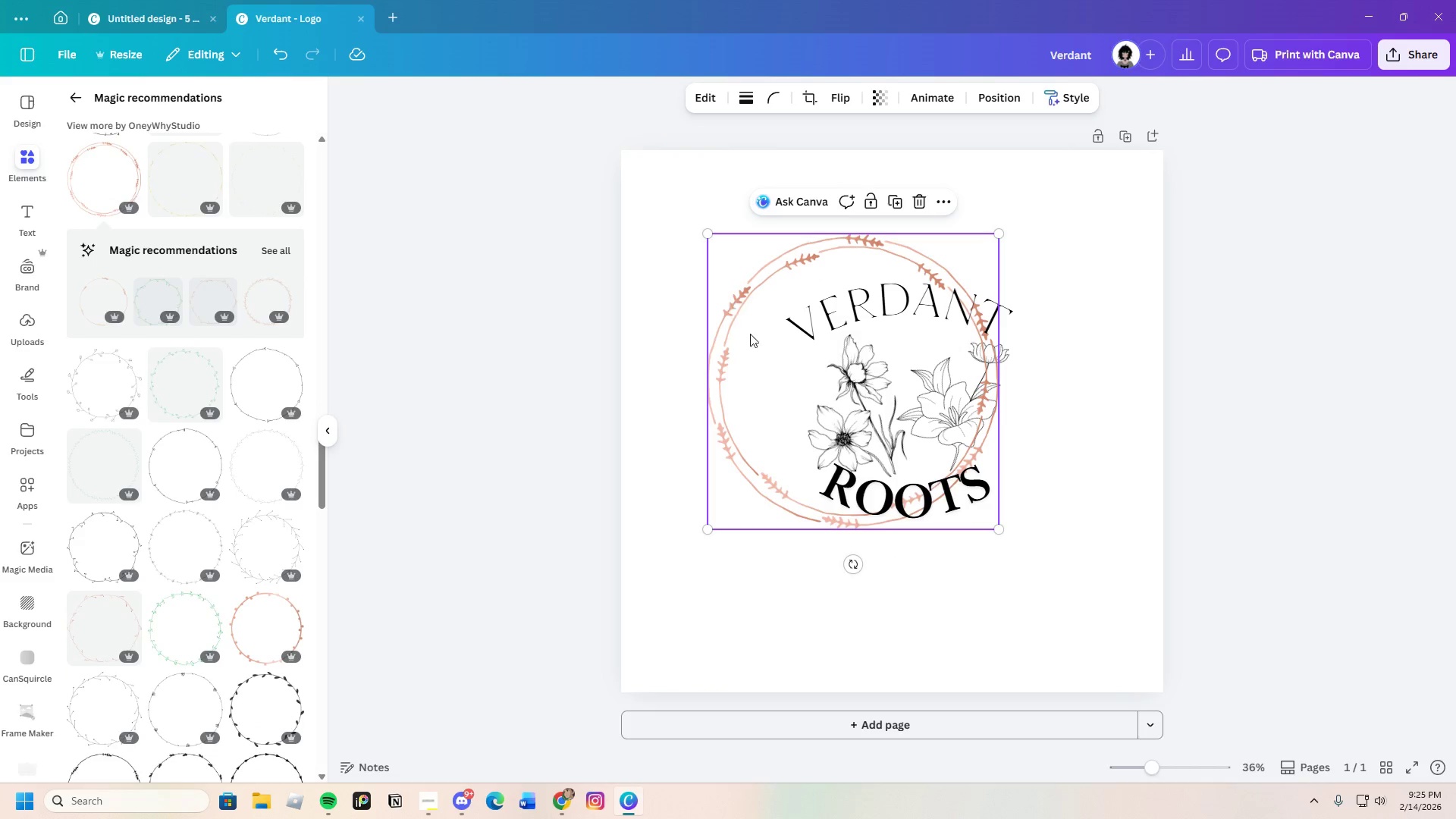 
left_click_drag(start_coordinate=[752, 336], to_coordinate=[809, 338])
 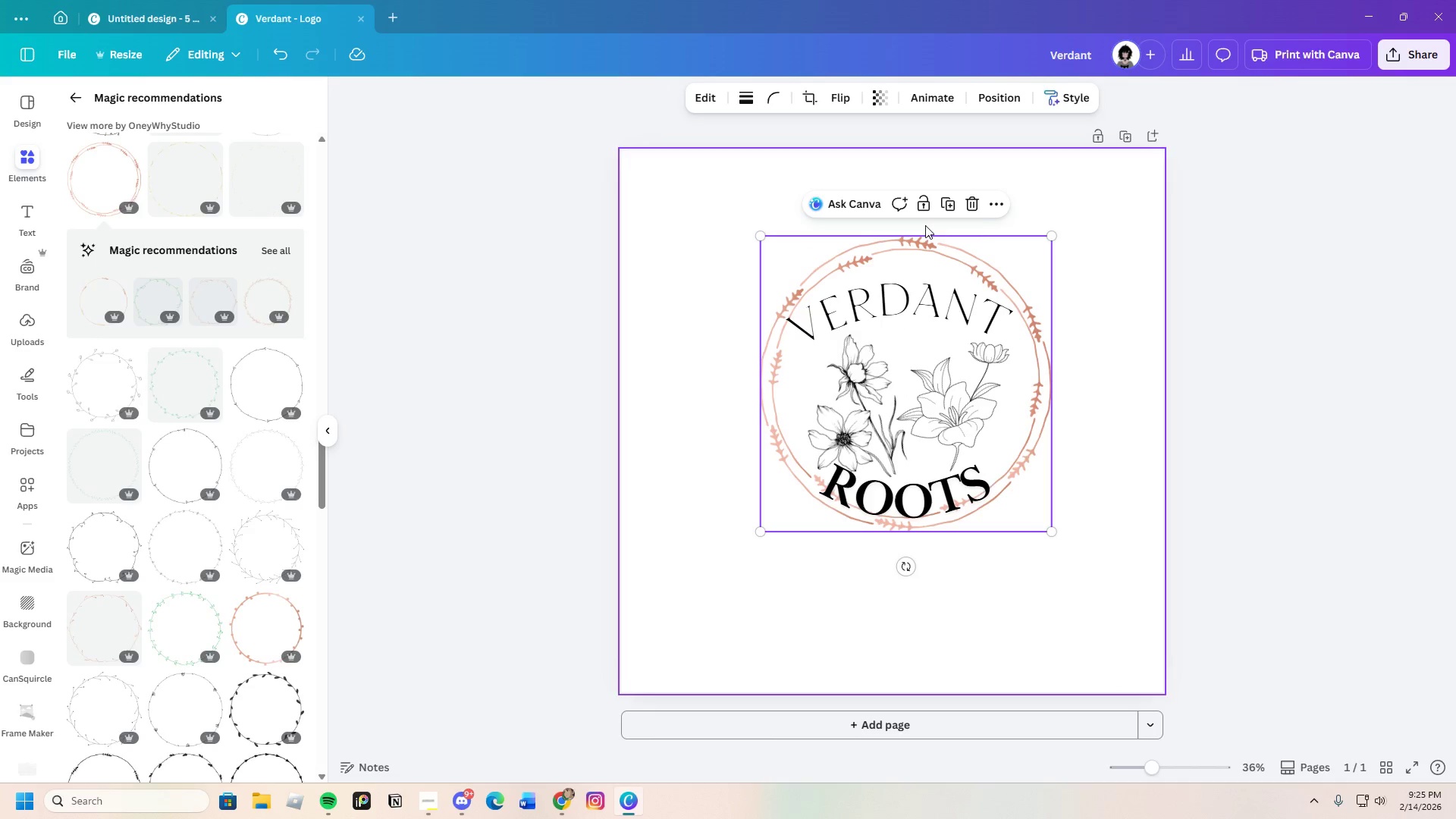 
left_click_drag(start_coordinate=[974, 206], to_coordinate=[968, 206])
 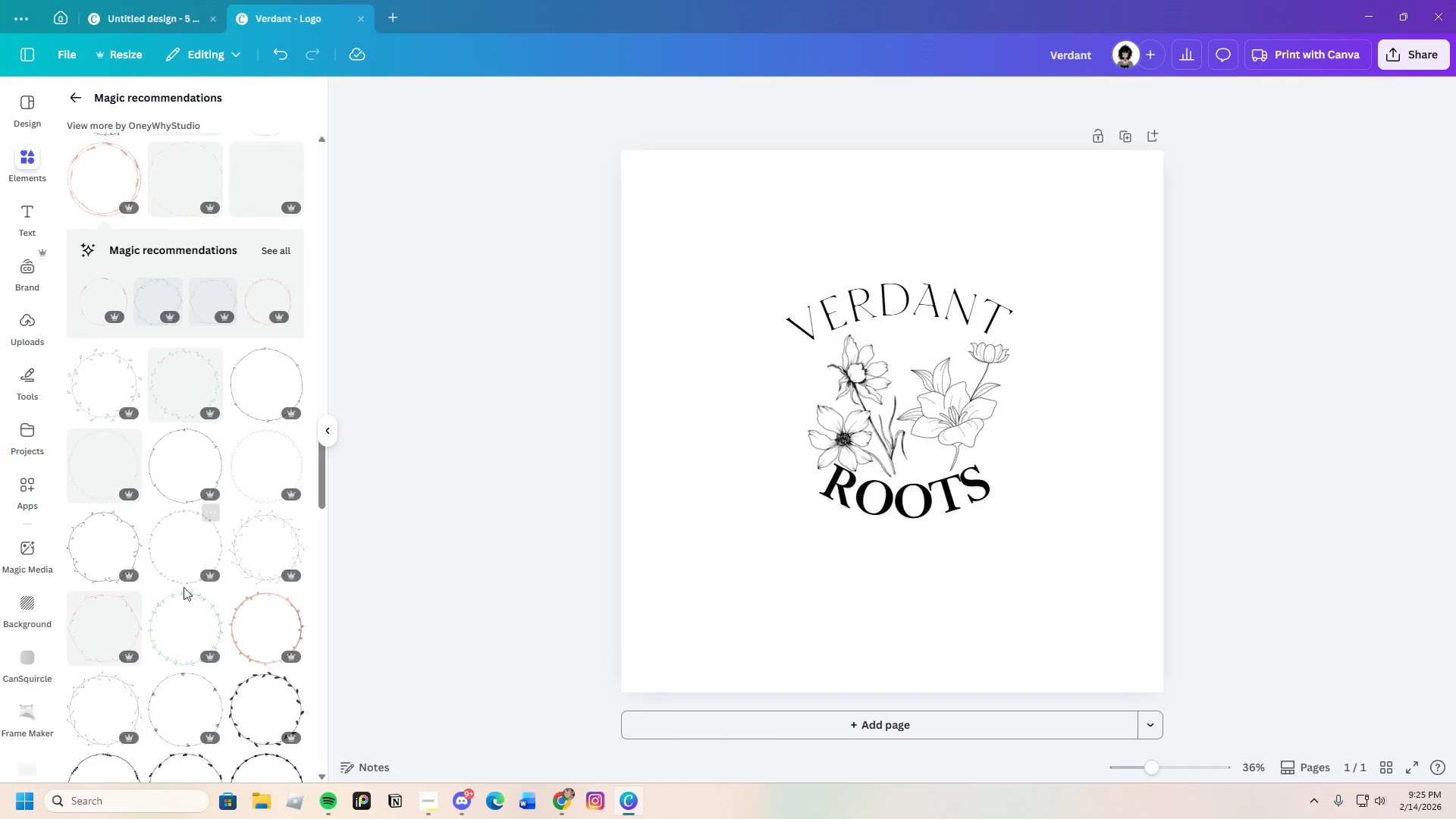 
scroll: coordinate [271, 694], scroll_direction: down, amount: 7.0
 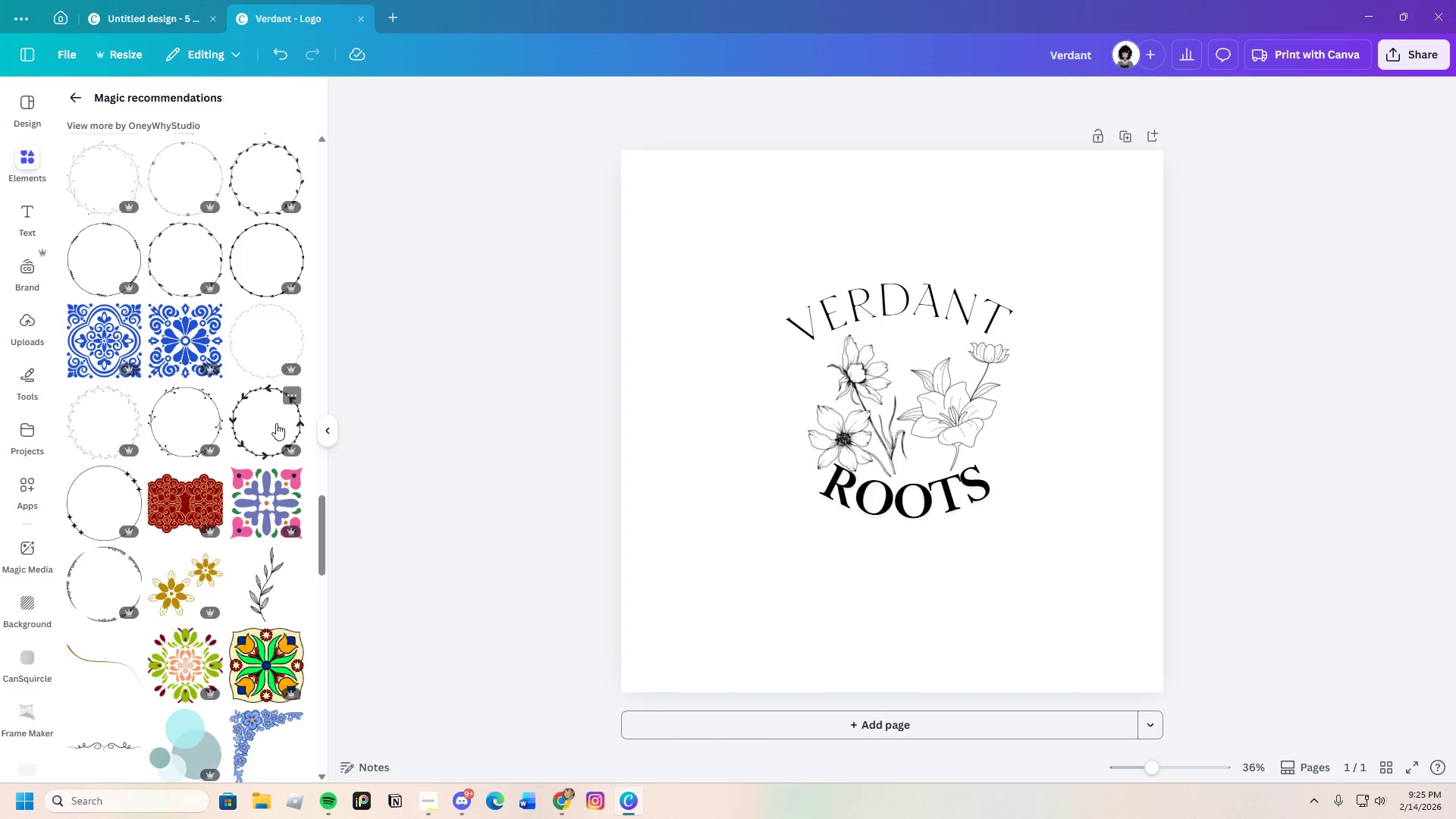 
left_click([273, 419])
 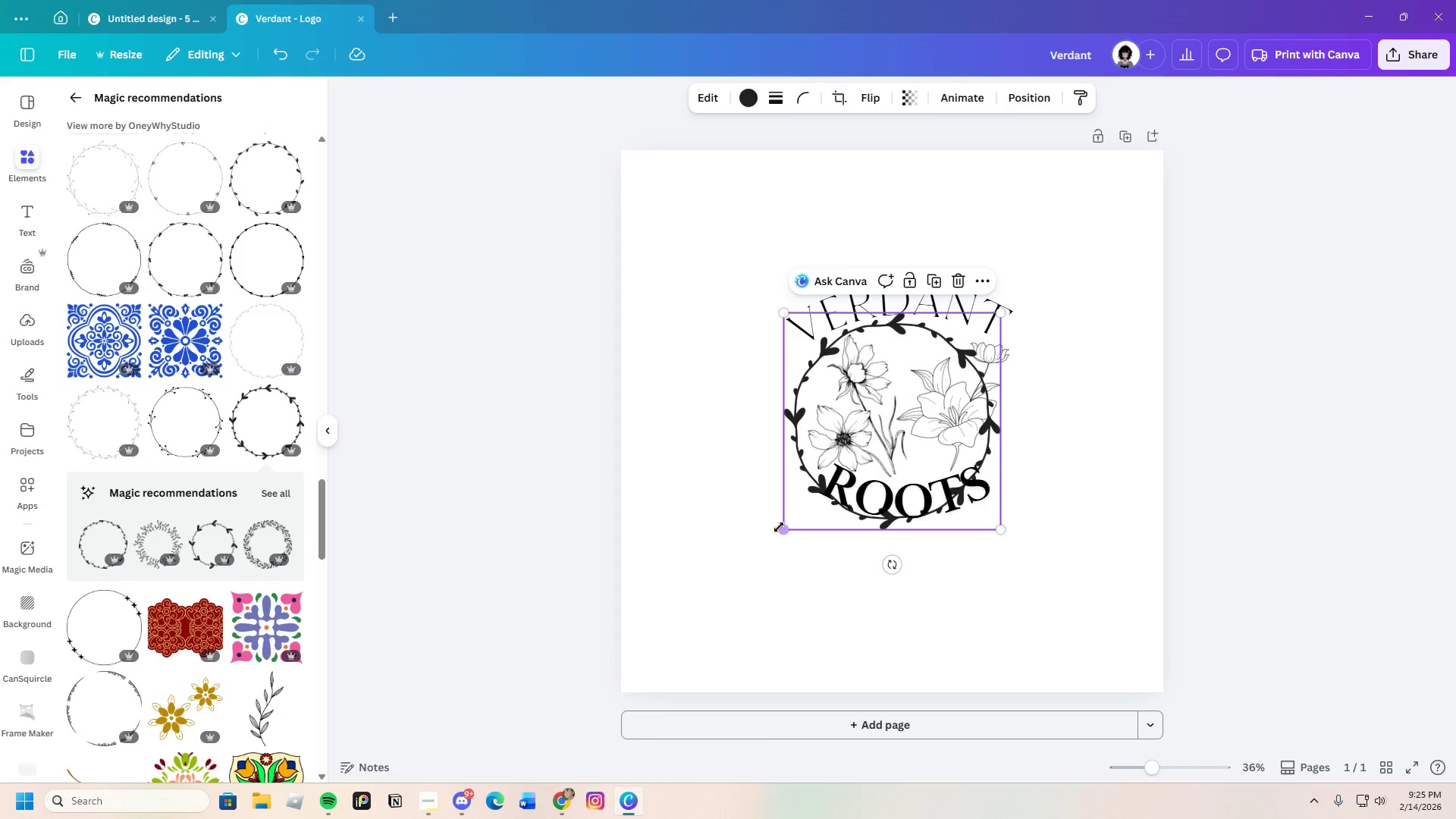 
left_click_drag(start_coordinate=[782, 527], to_coordinate=[632, 619])
 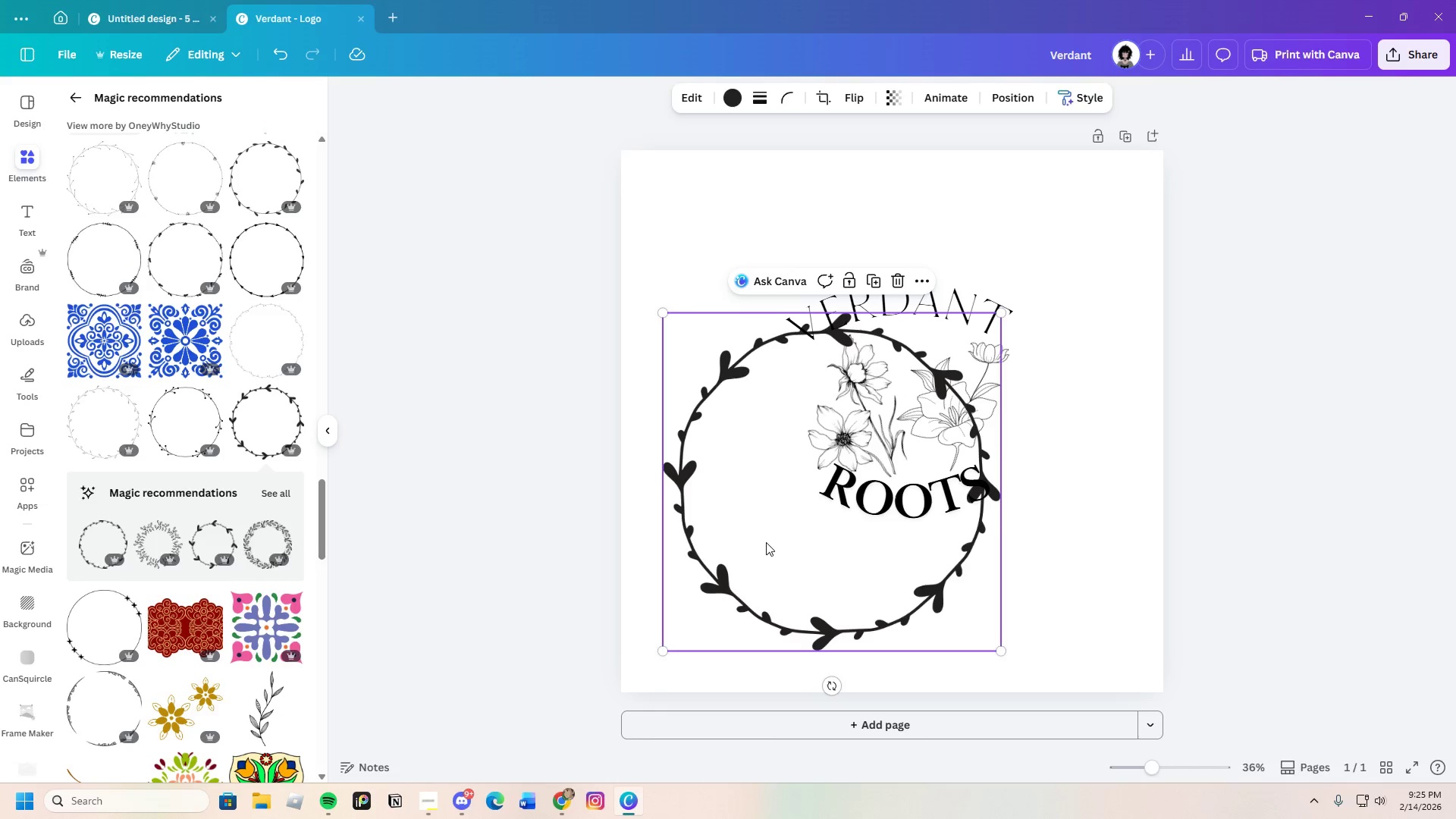 
left_click_drag(start_coordinate=[766, 541], to_coordinate=[838, 455])
 